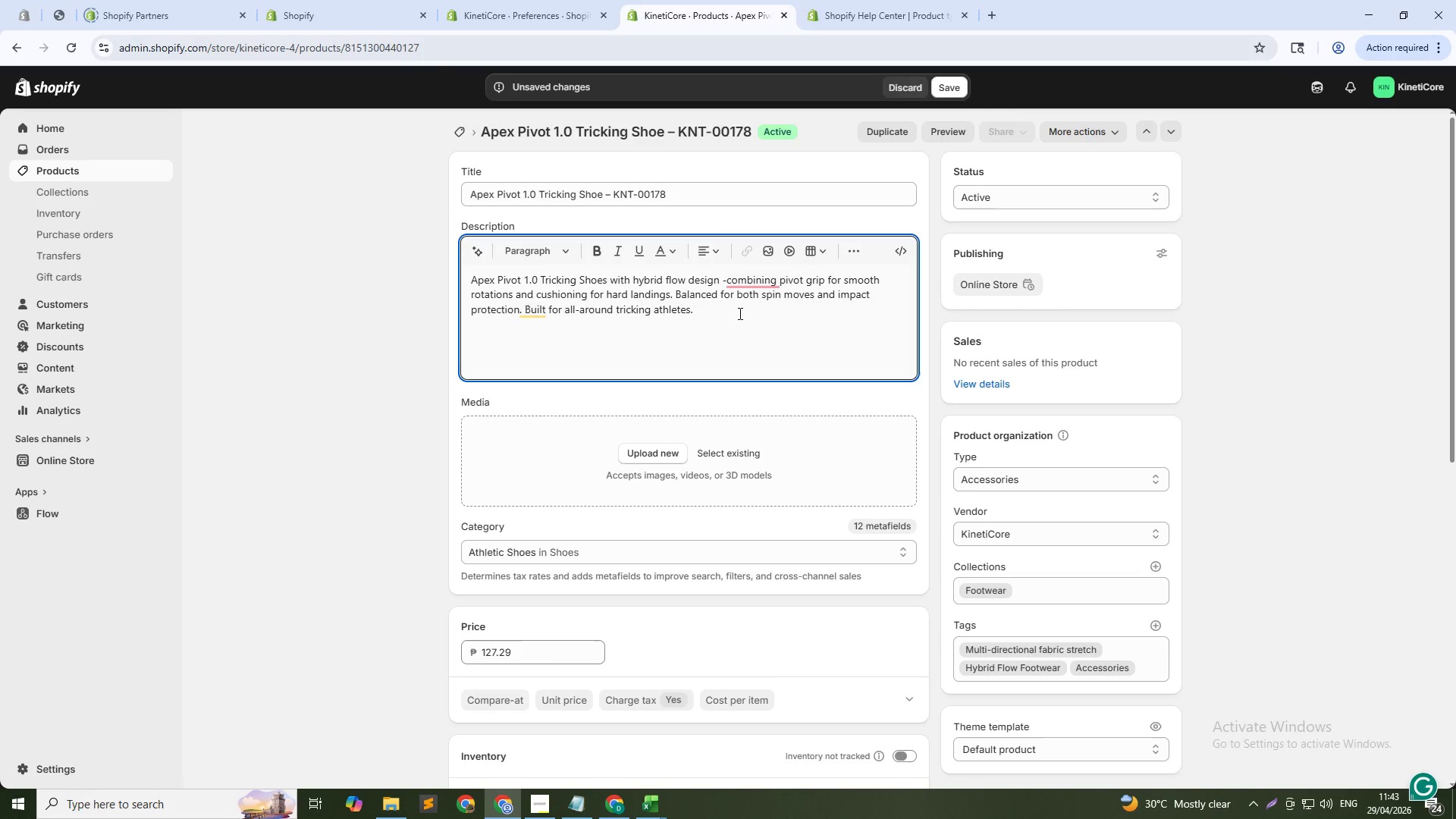 
key(ArrowLeft)
 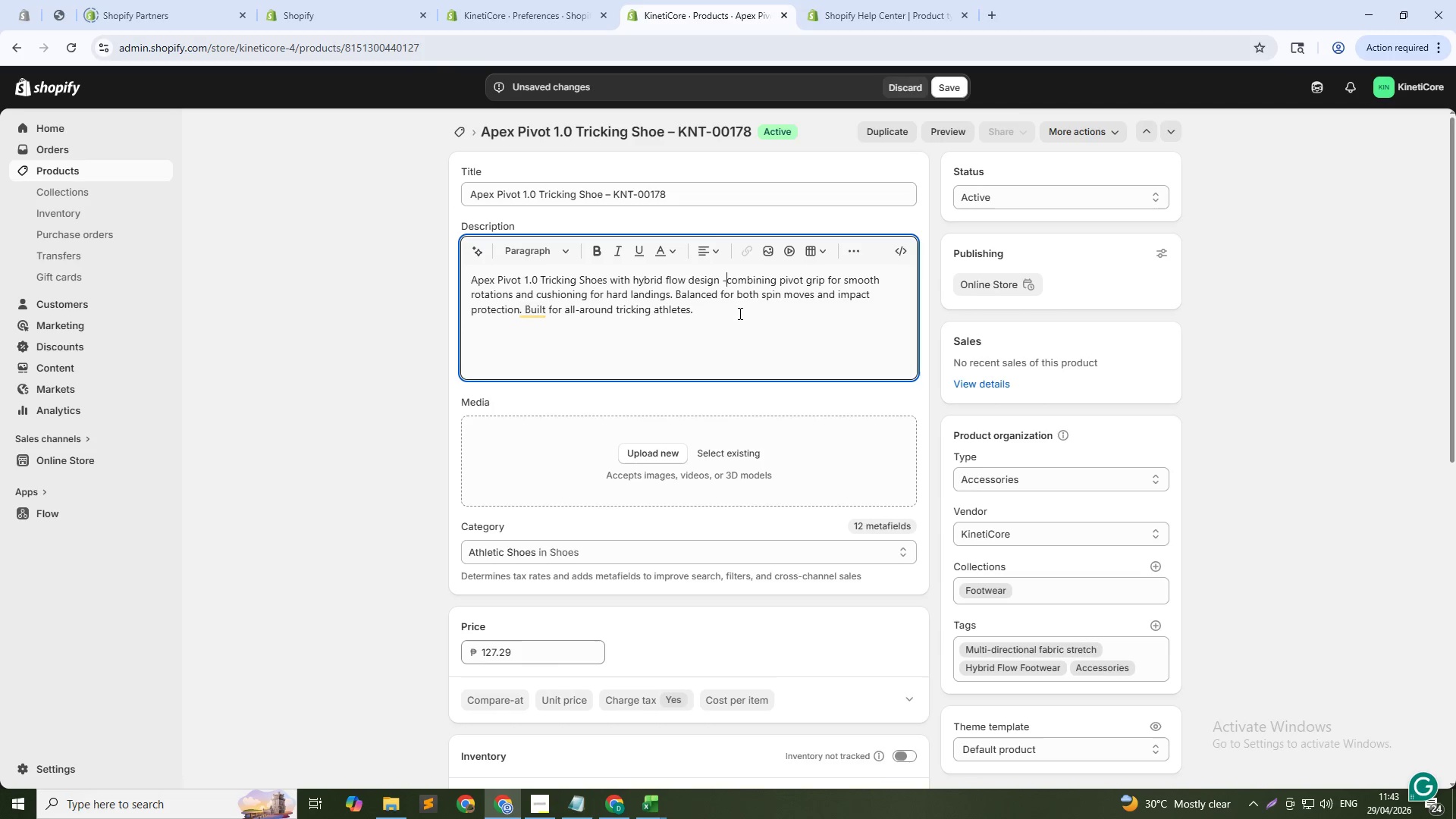 
key(Space)
 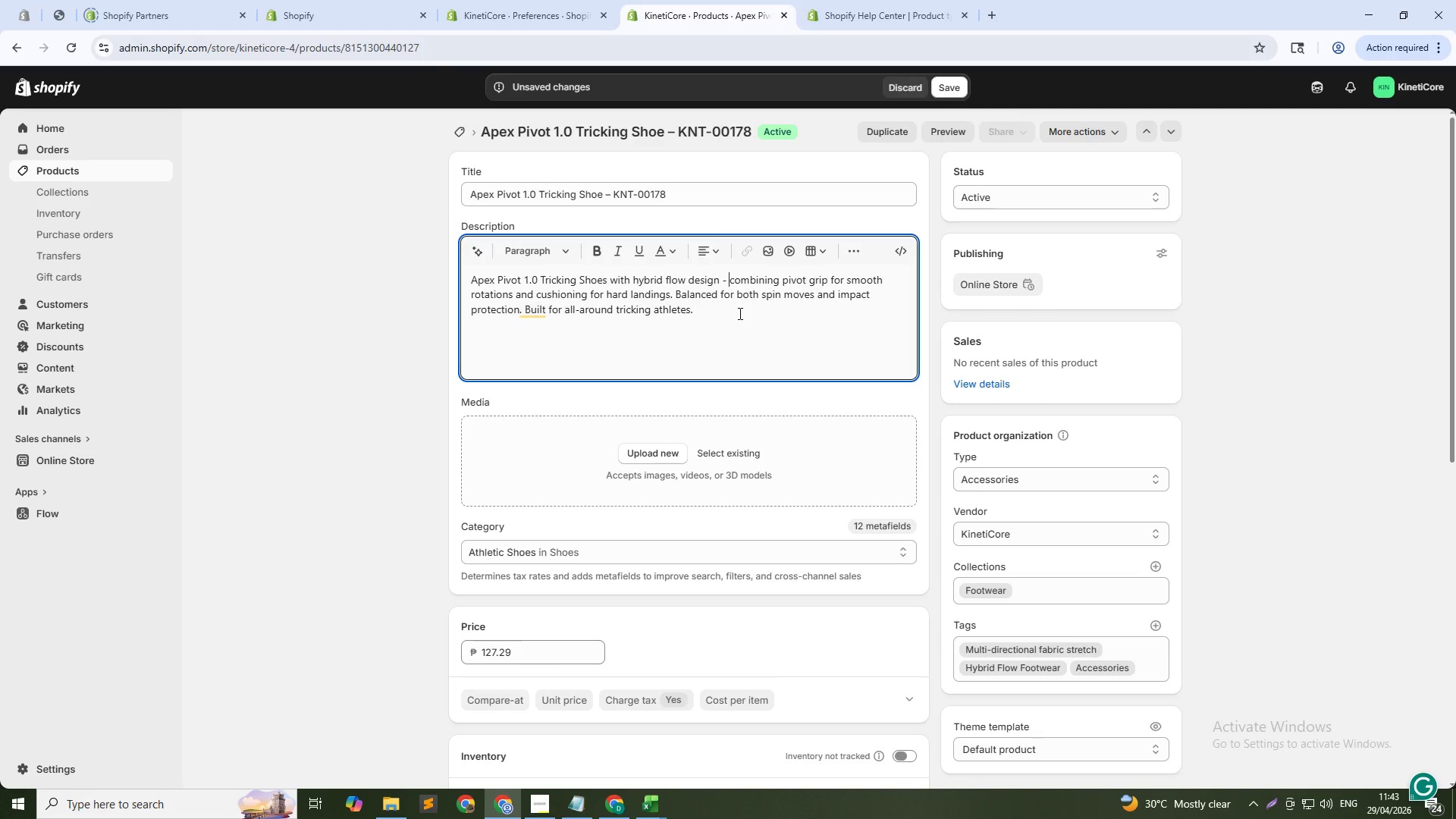 
key(Space)
 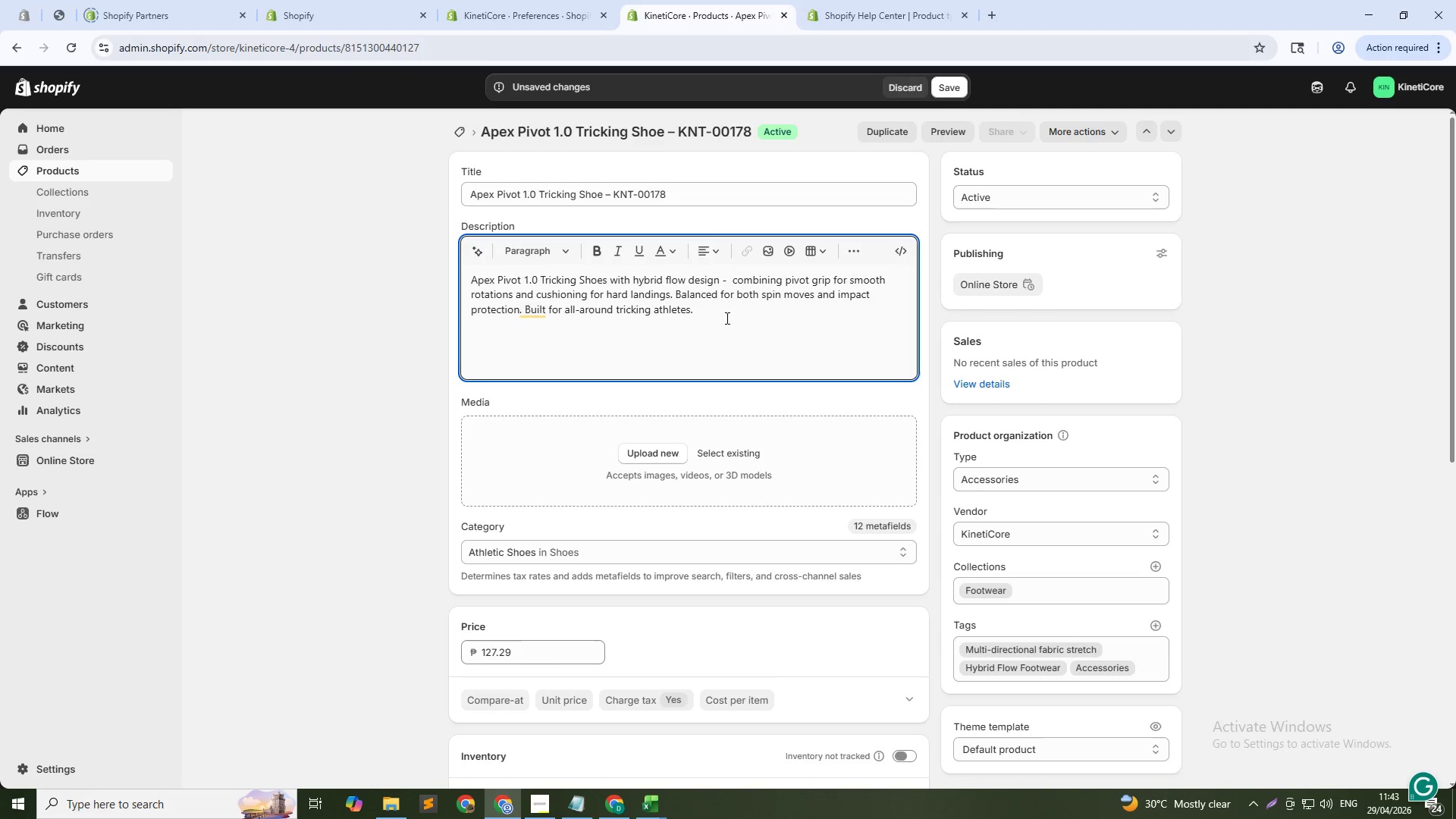 
key(Backspace)
 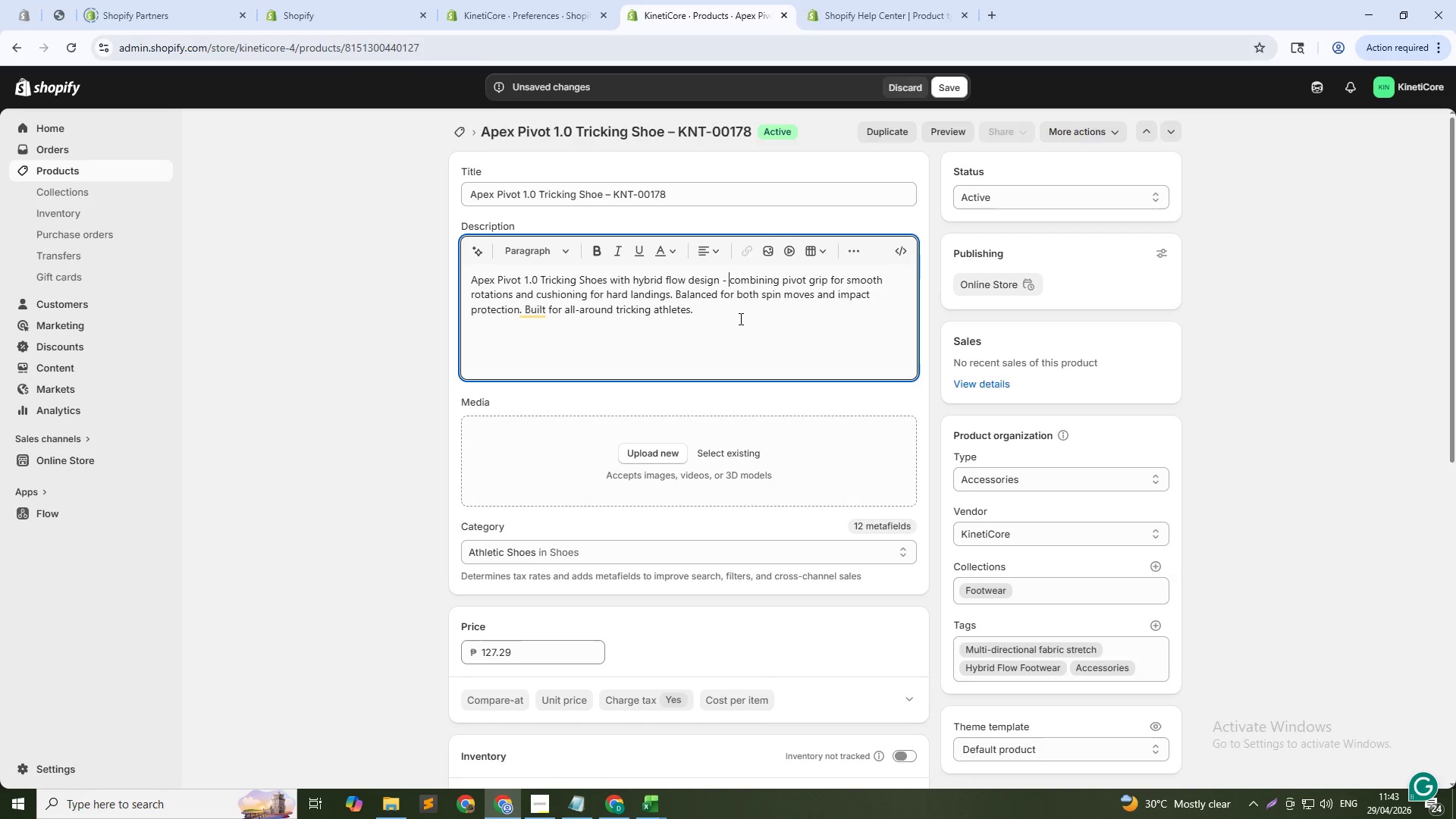 
scroll: coordinate [600, 375], scroll_direction: down, amount: 18.0
 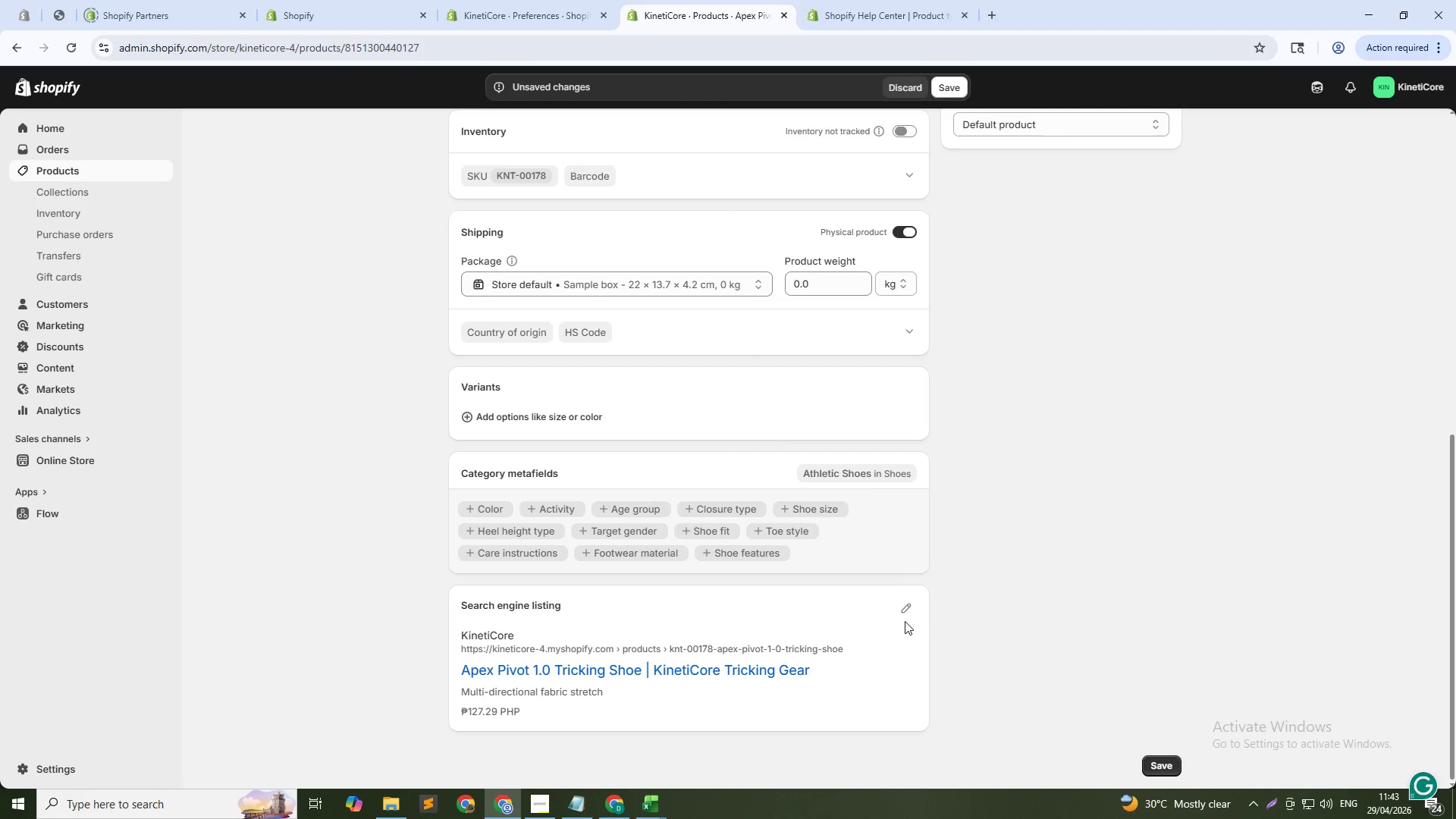 
left_click([905, 607])
 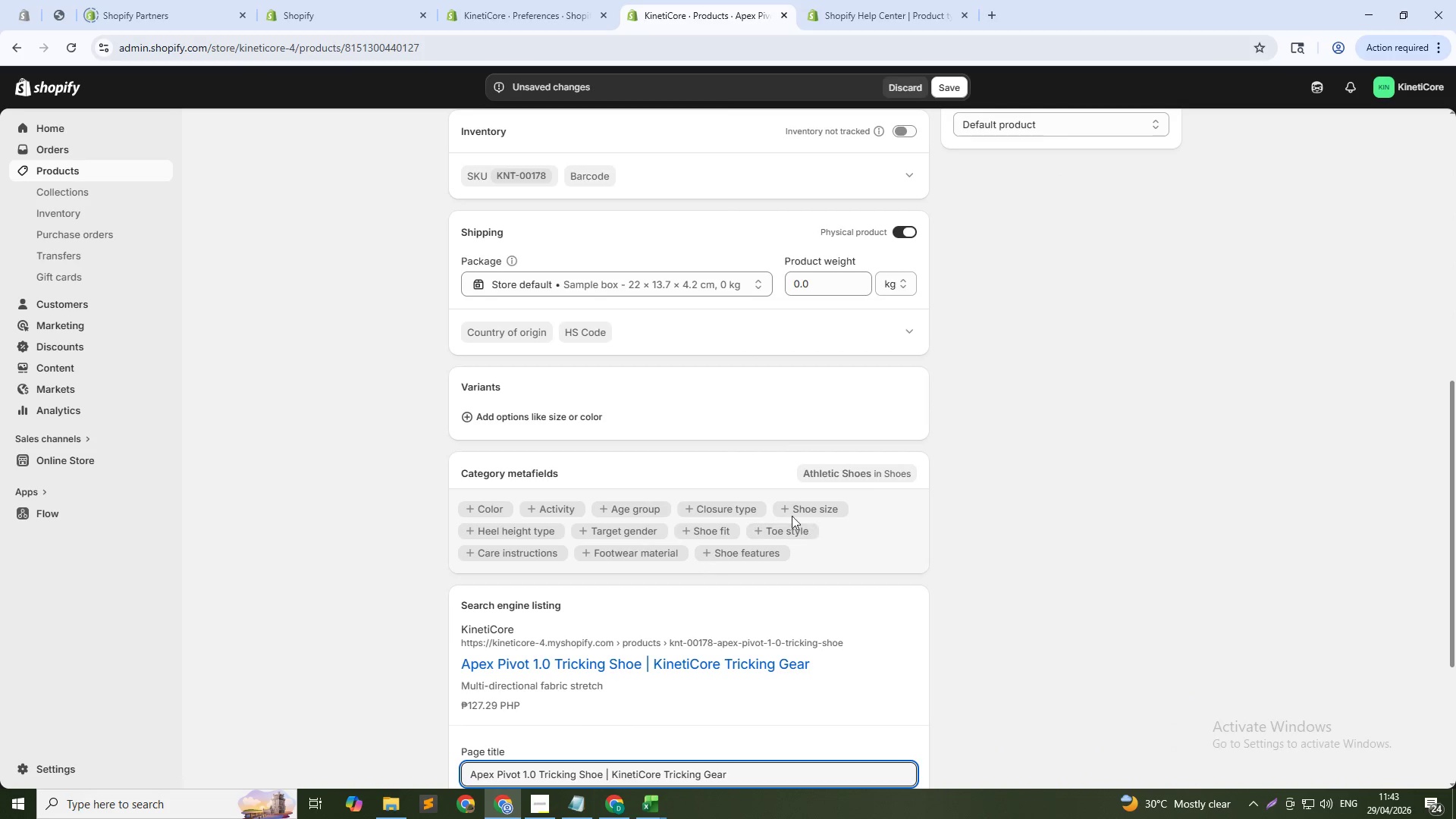 
scroll: coordinate [767, 514], scroll_direction: down, amount: 5.0
 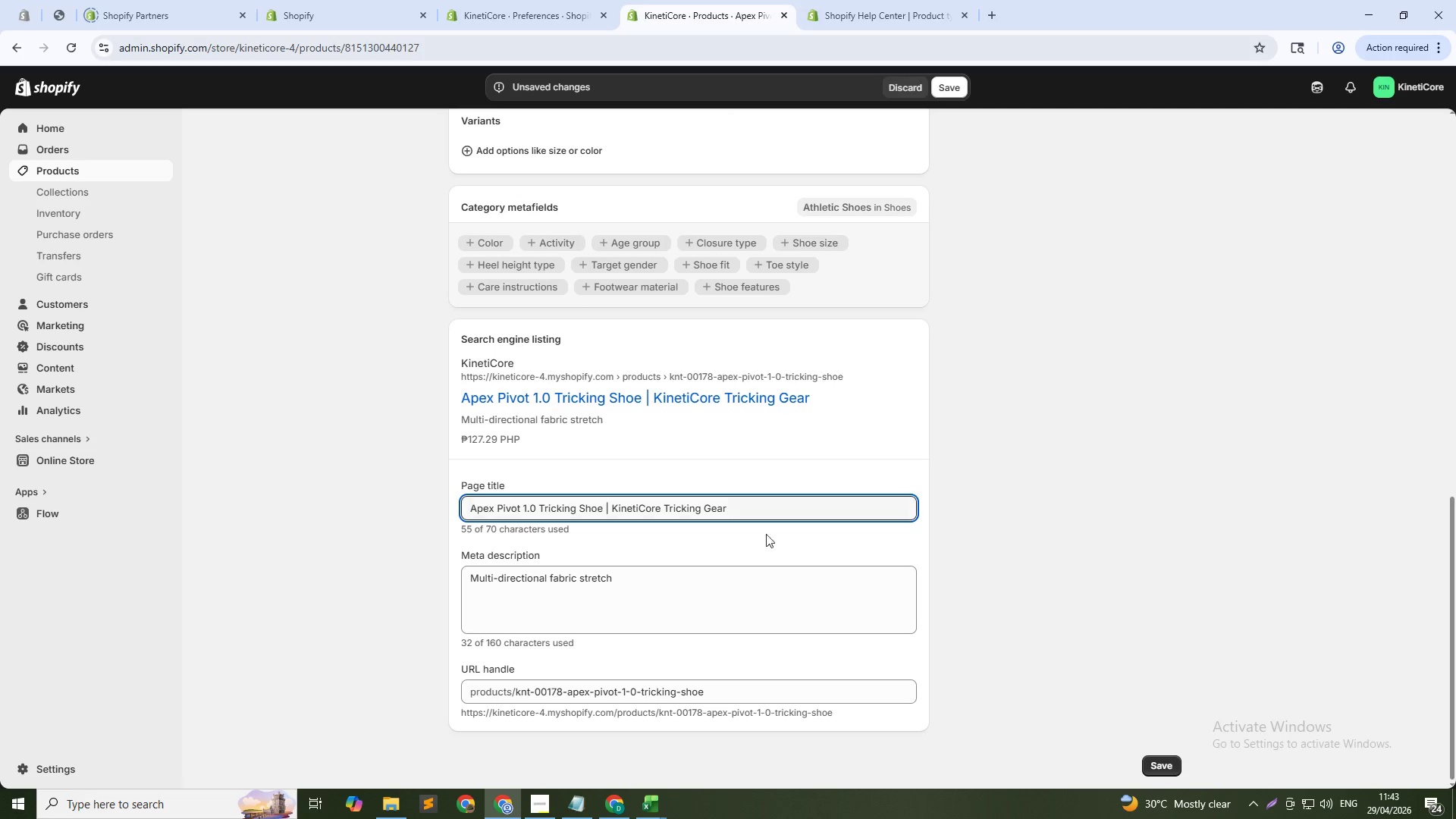 
wait(6.09)
 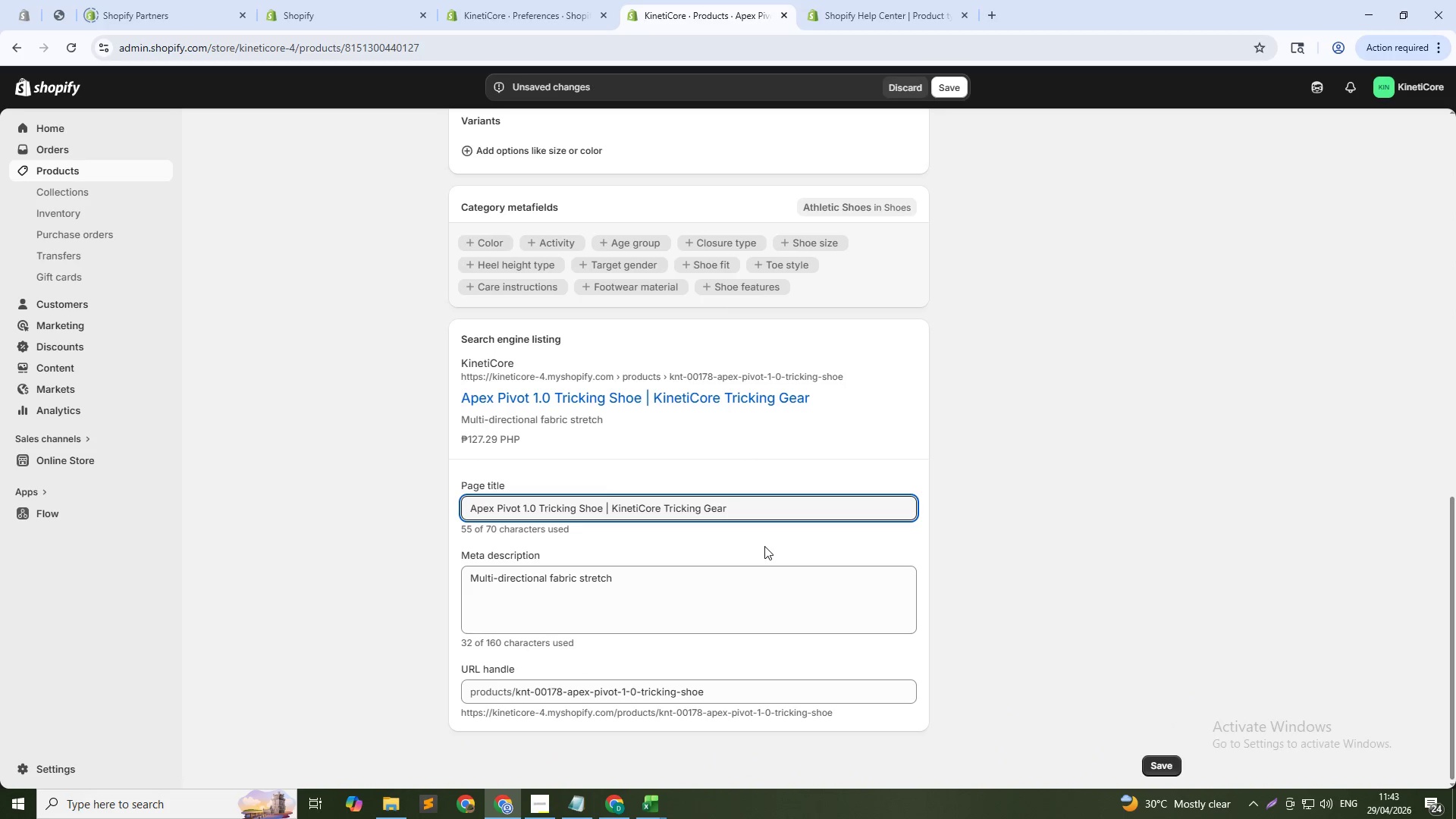 
left_click_drag(start_coordinate=[607, 508], to_coordinate=[1046, 508])
 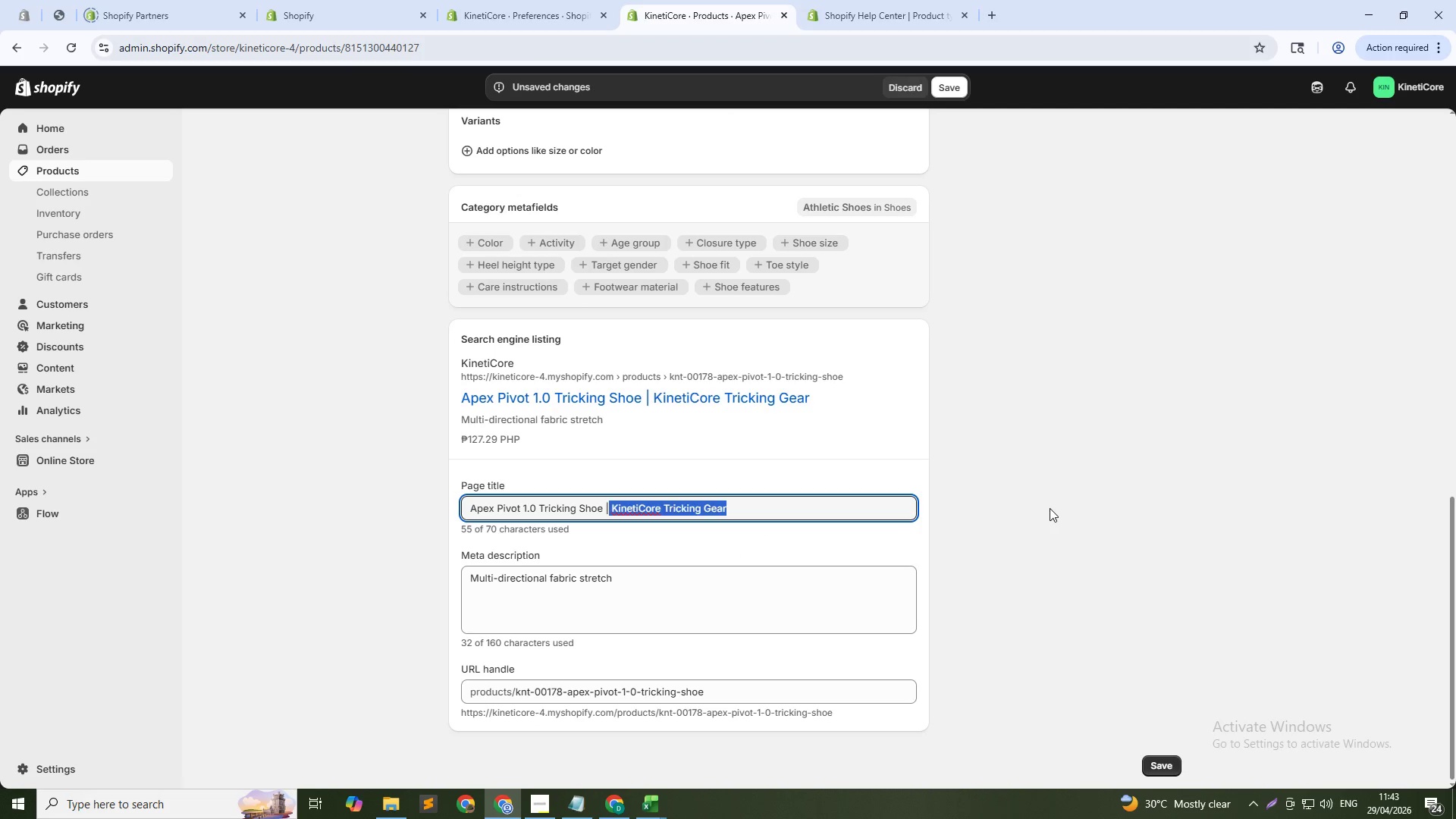 
key(Backspace)
 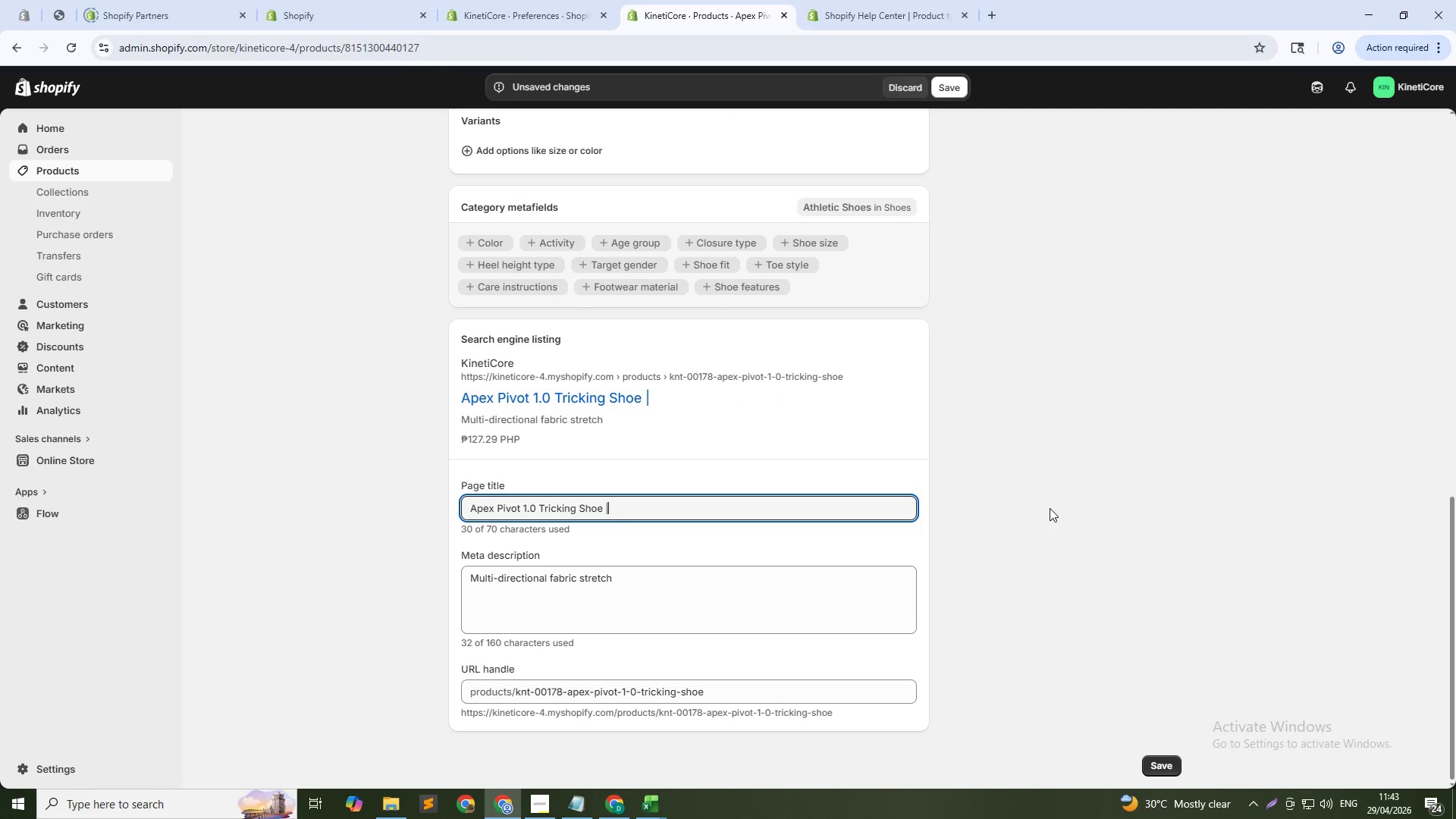 
key(Backspace)
 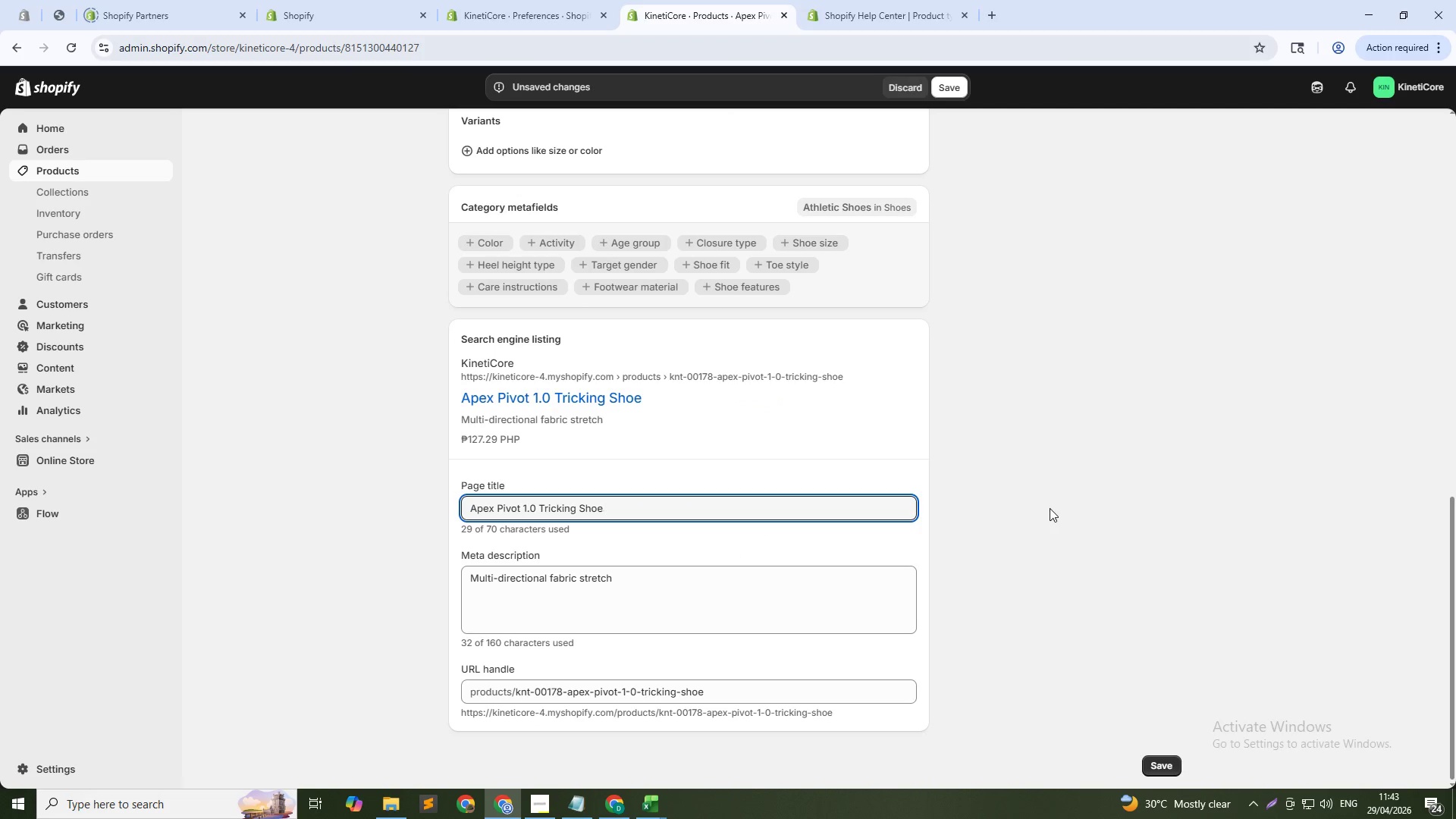 
key(Backspace)
 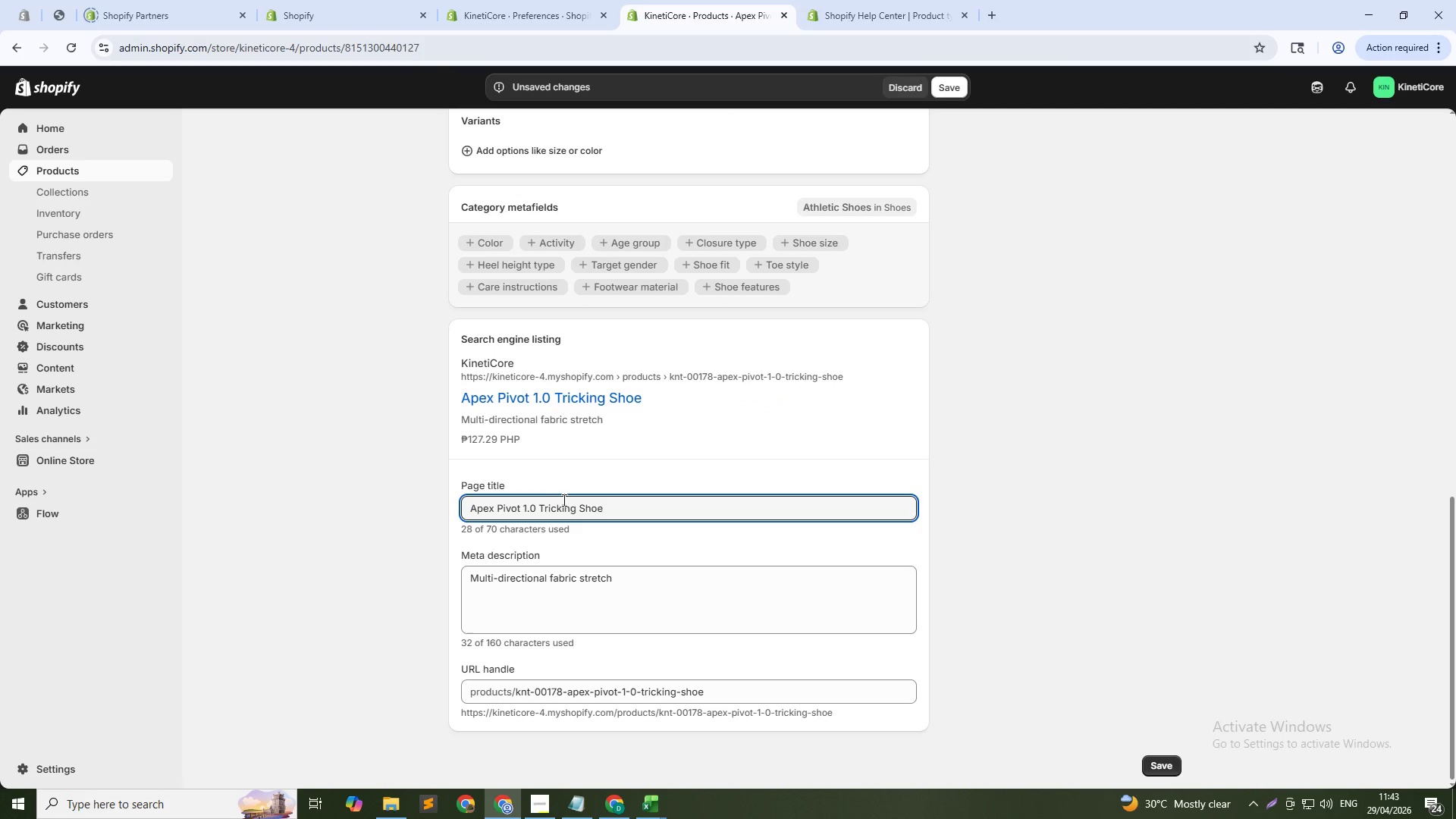 
left_click([535, 504])
 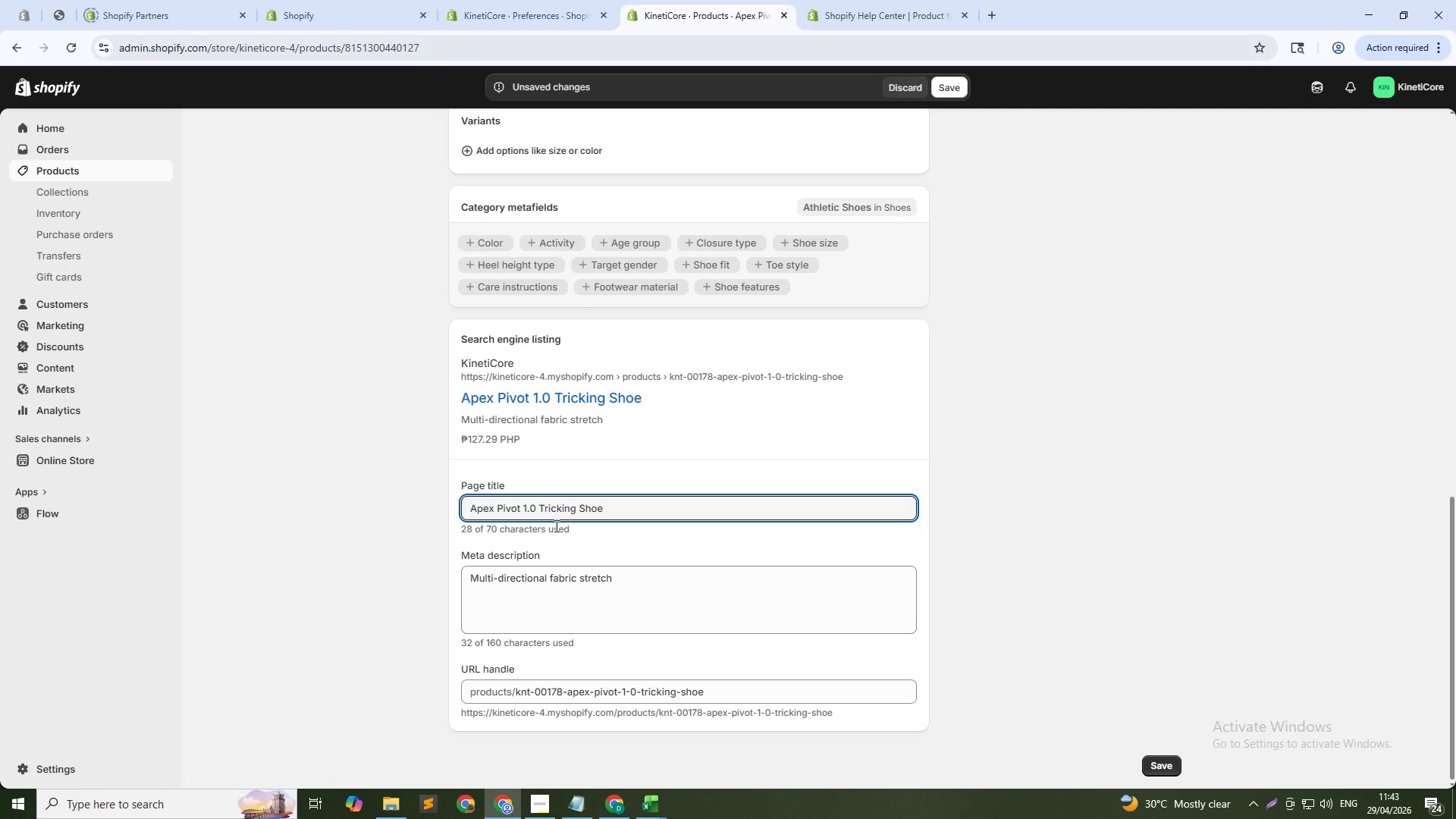 
type( Hybrid Flow)
 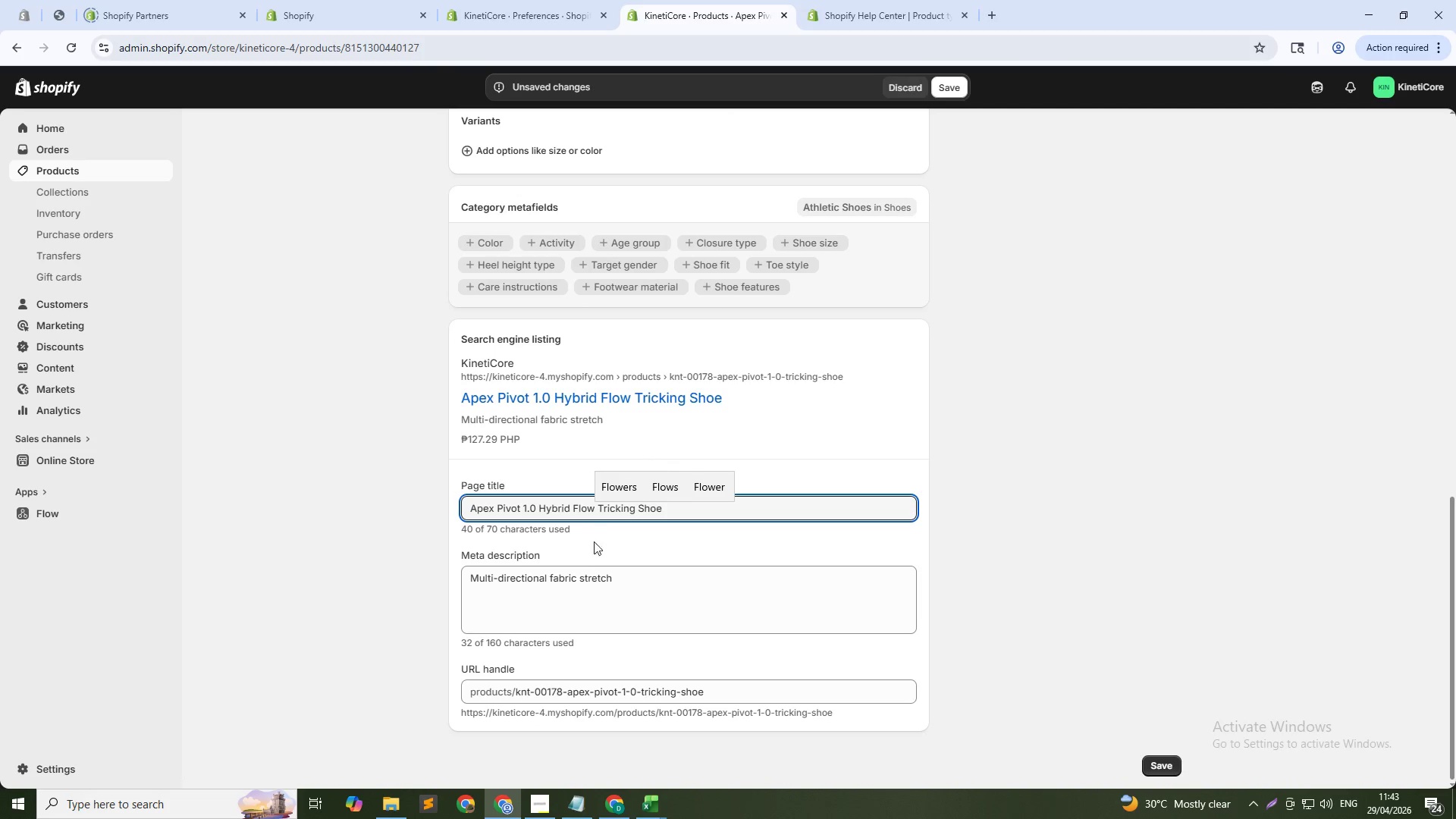 
double_click([537, 576])
 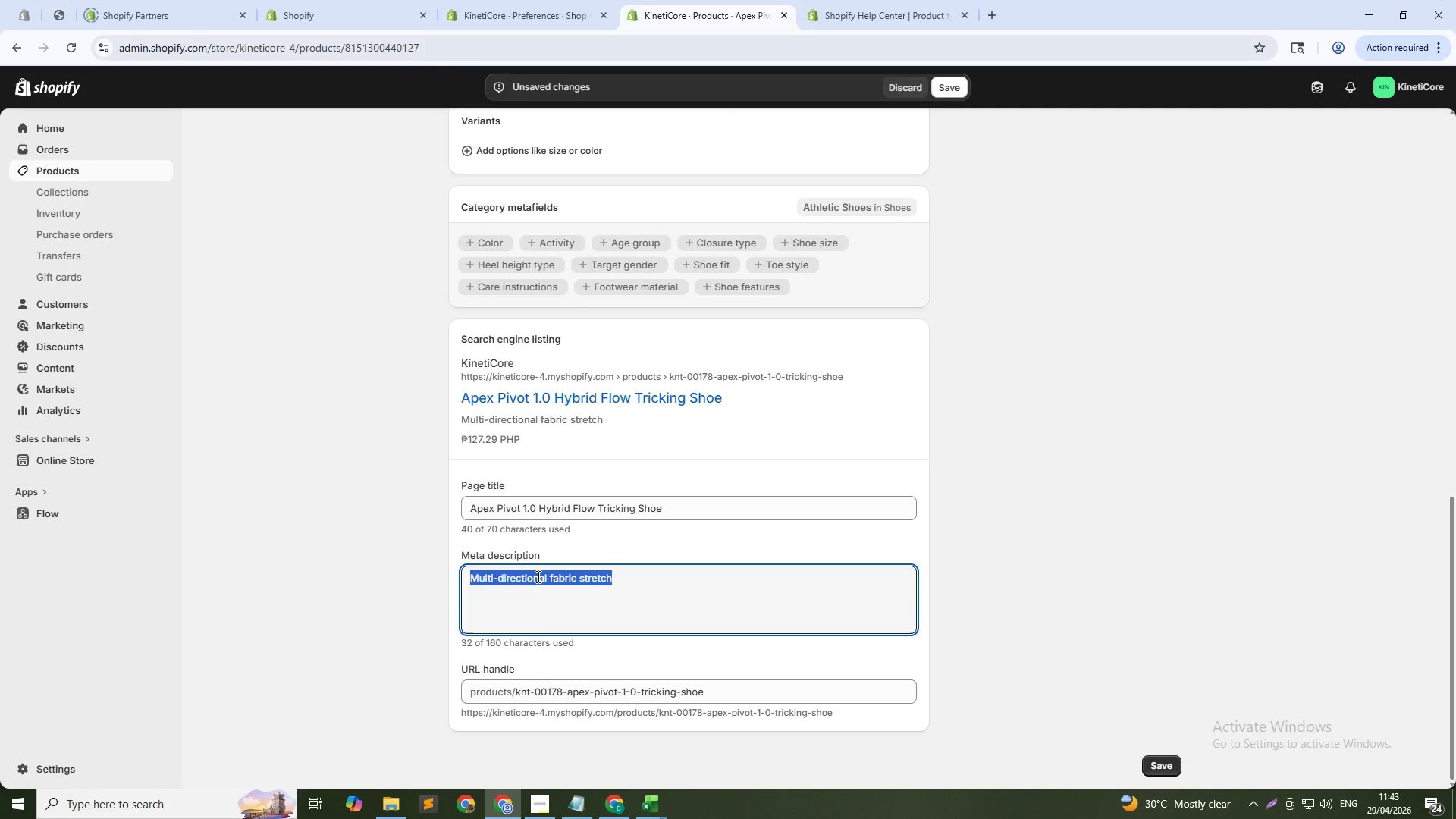 
triple_click([537, 576])
 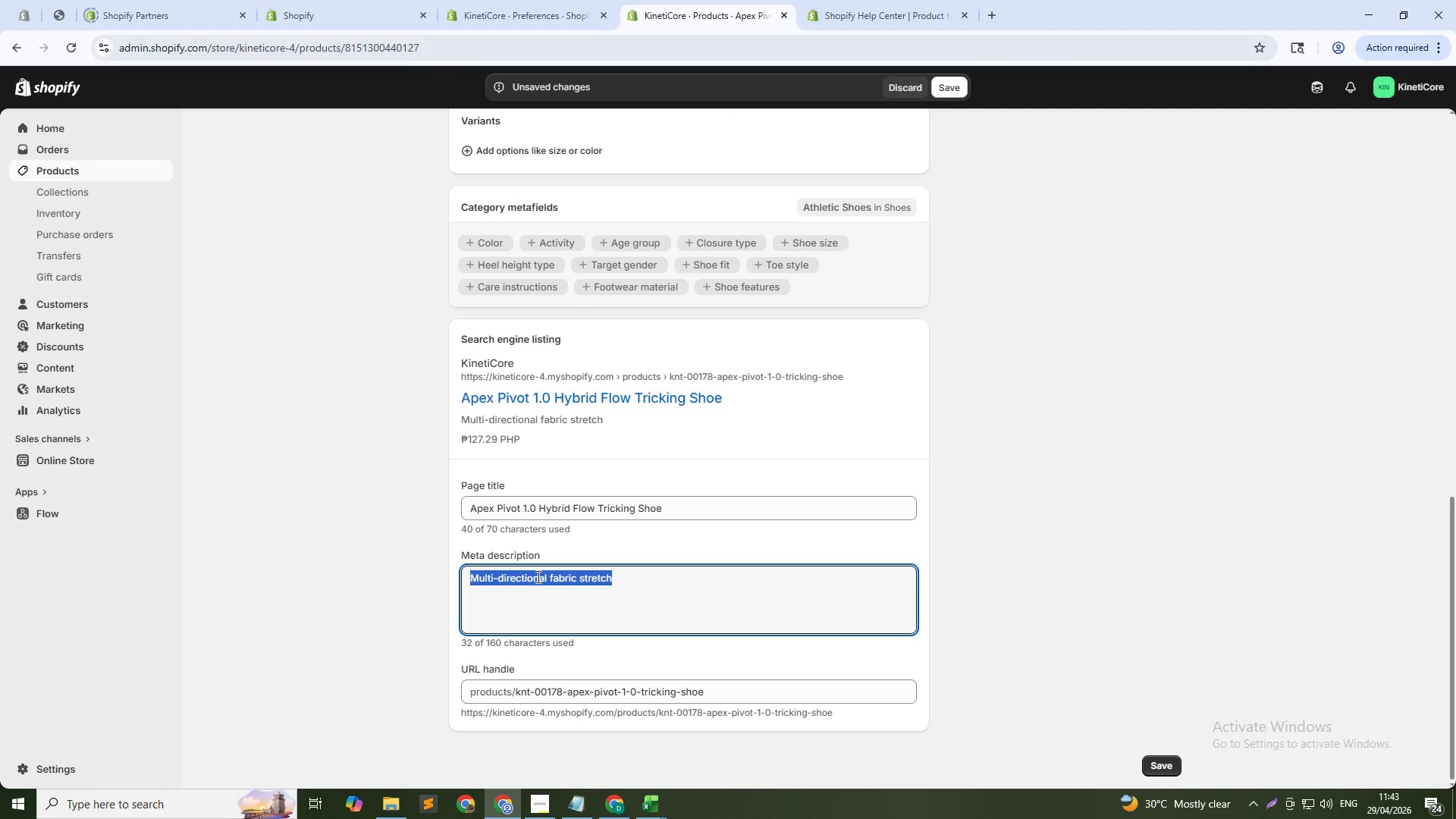 
key(Backspace)
type(Pivot grip + cushioning combo. For tricking, capoeira, and aco)
 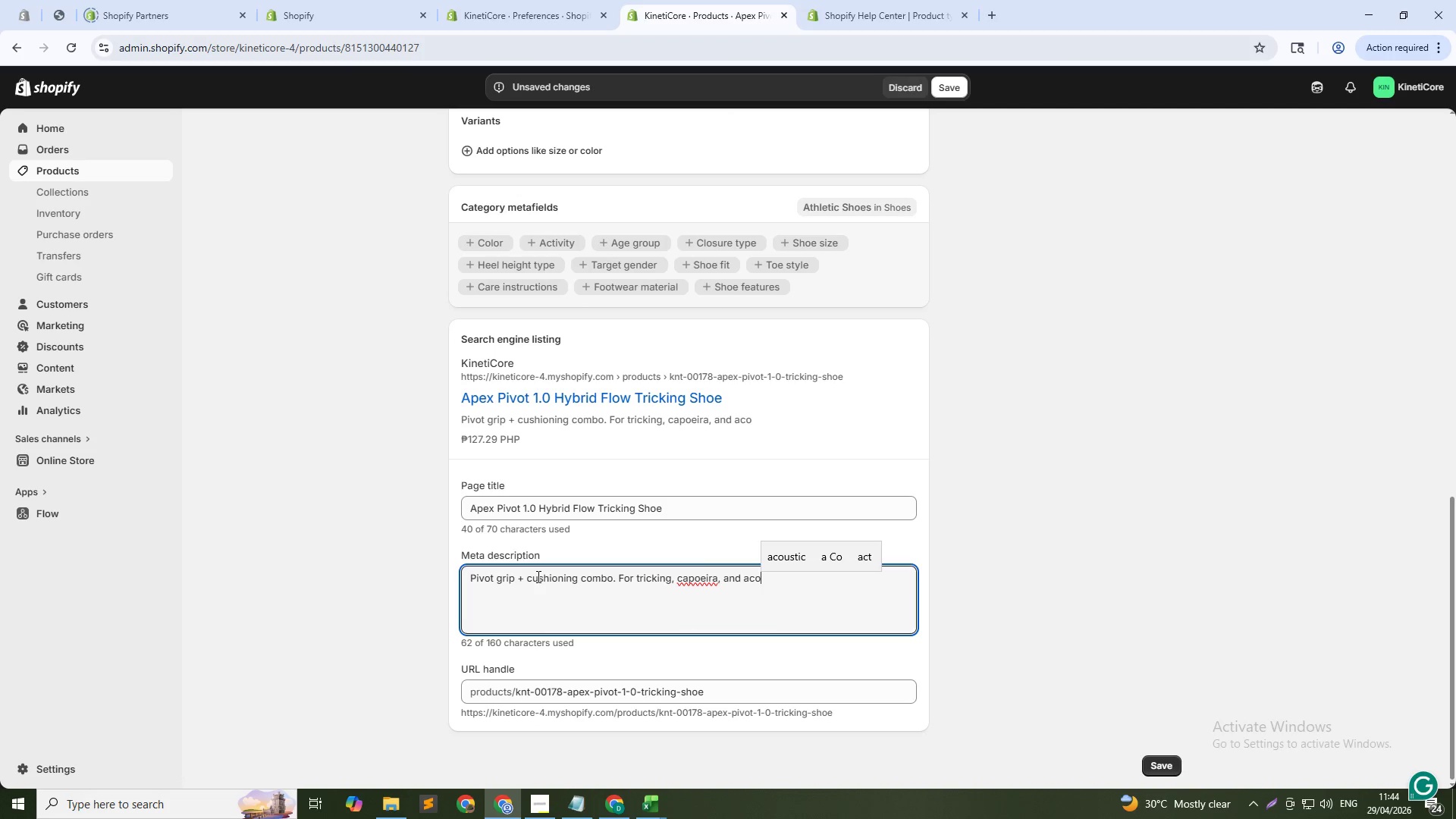 
key(Backspace)
type(robatic martial arts.)
 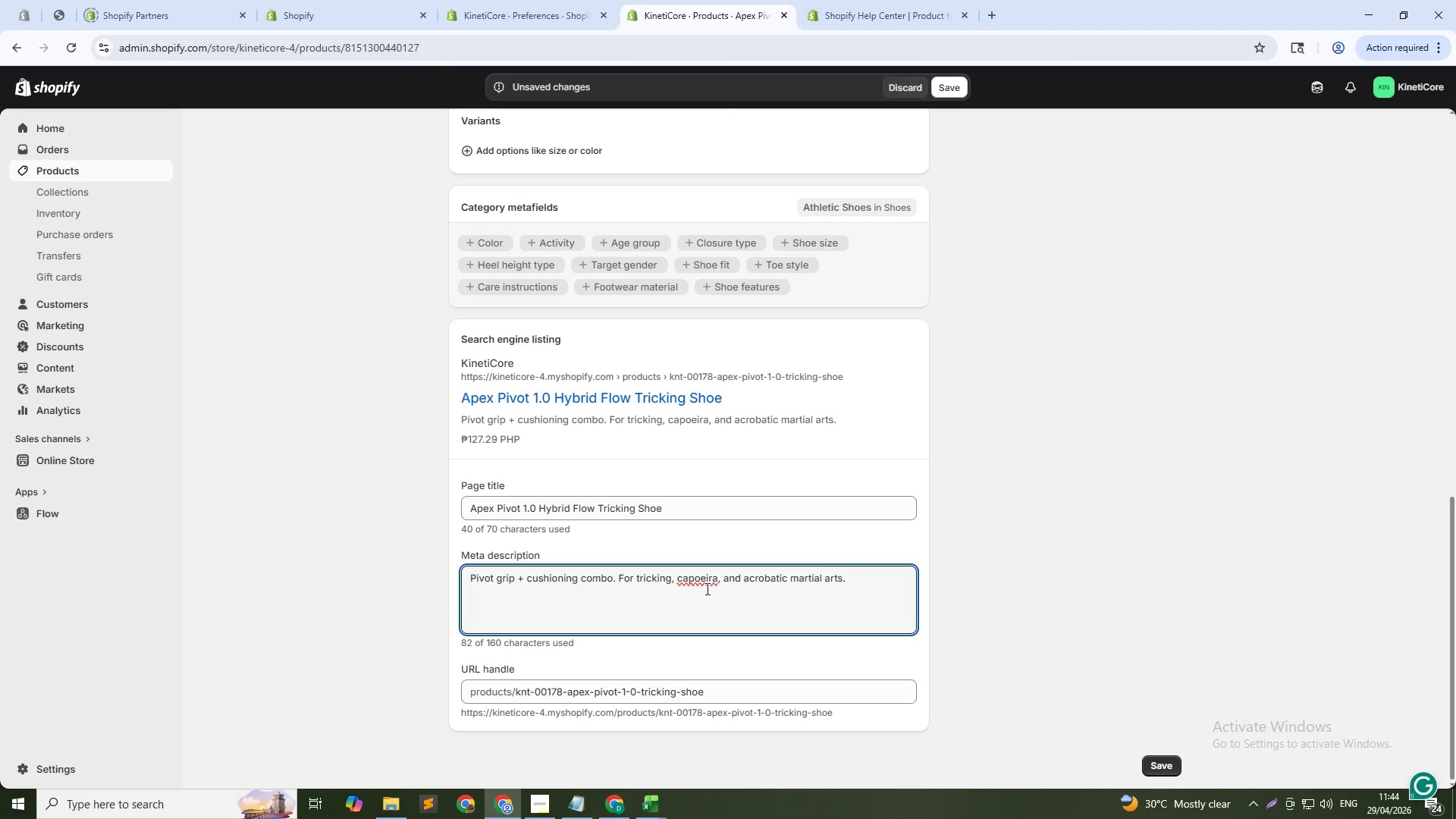 
wait(9.03)
 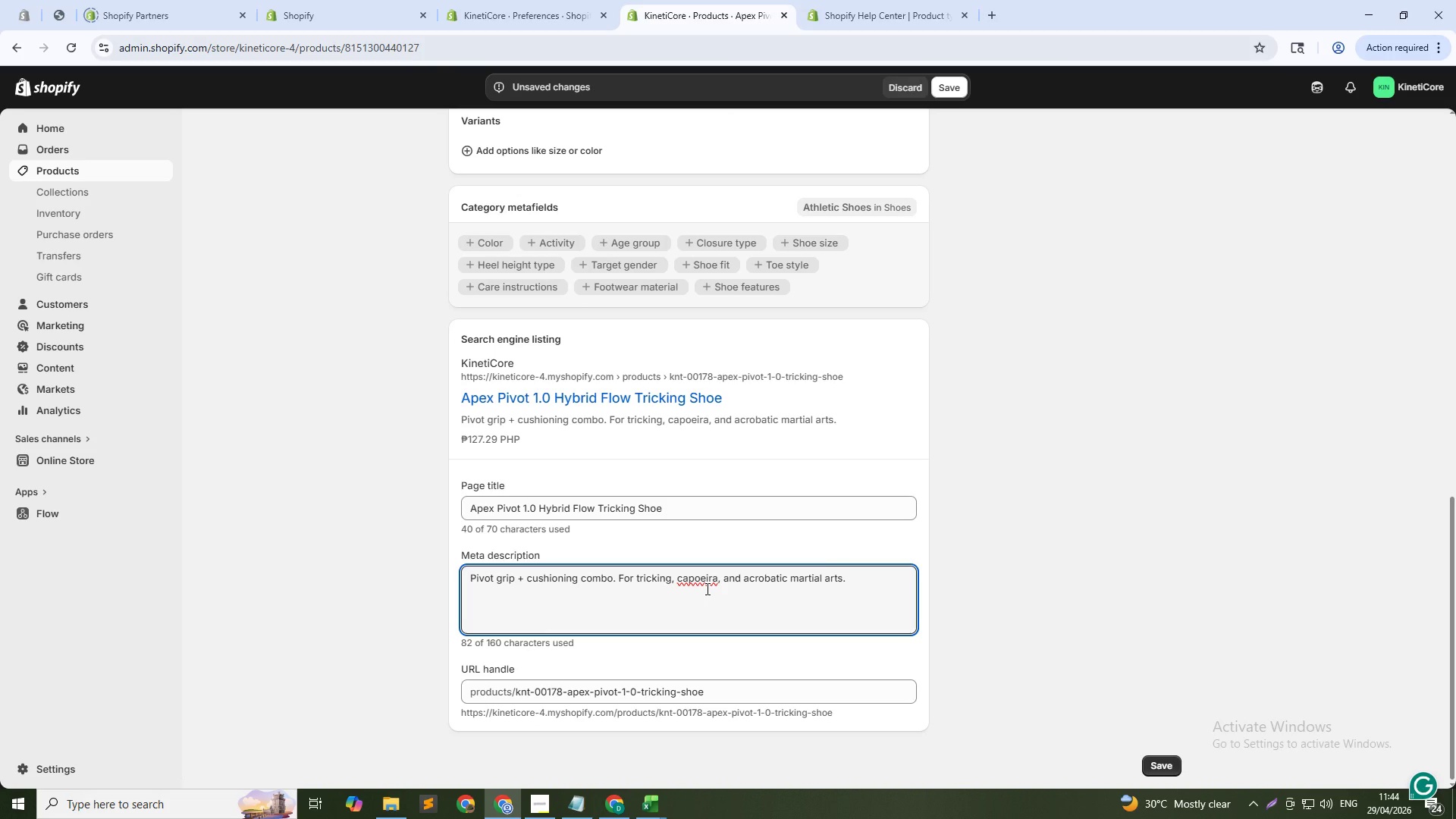 
scroll: coordinate [673, 430], scroll_direction: down, amount: 2.0
 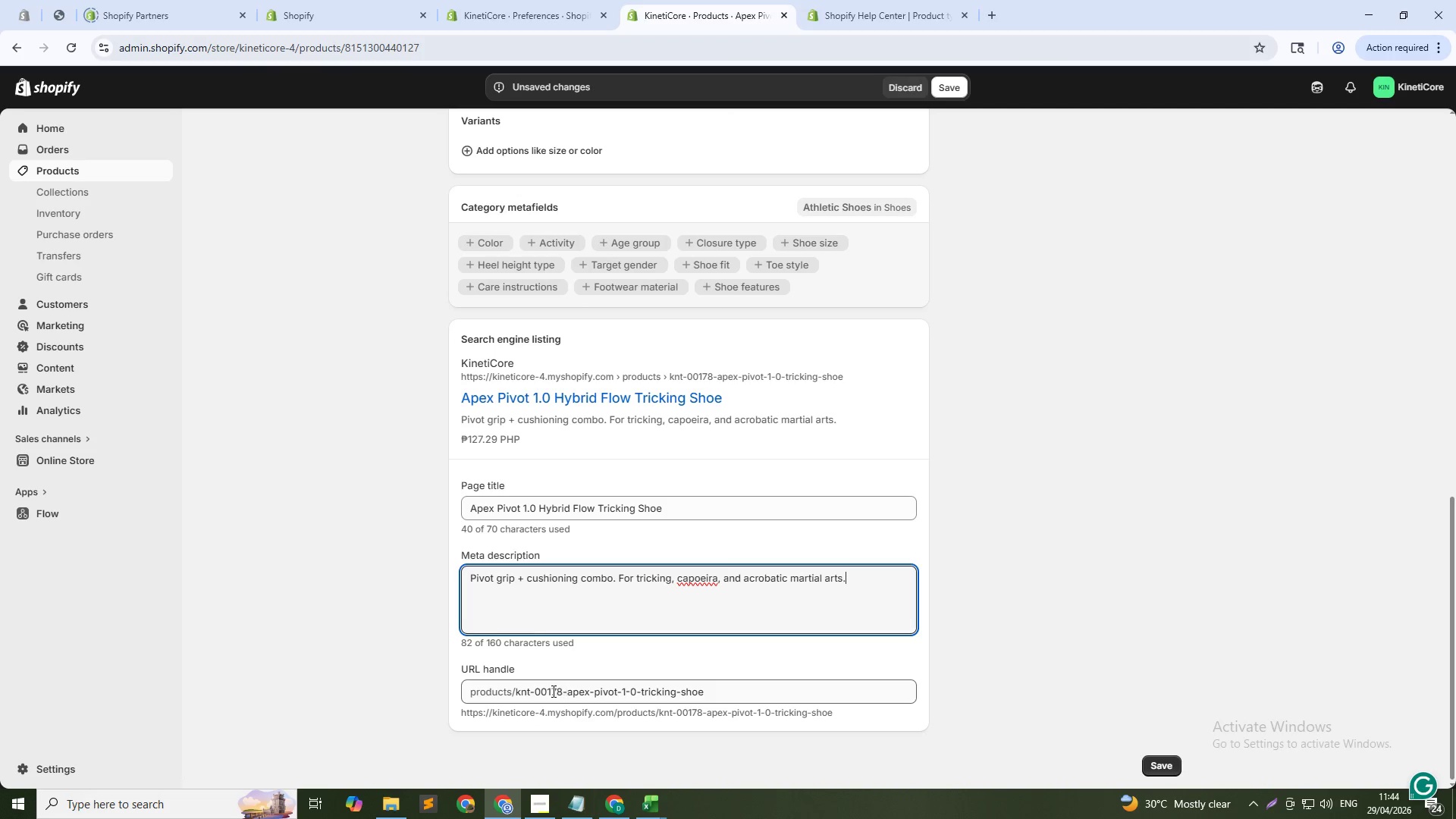 
left_click_drag(start_coordinate=[566, 692], to_coordinate=[516, 696])
 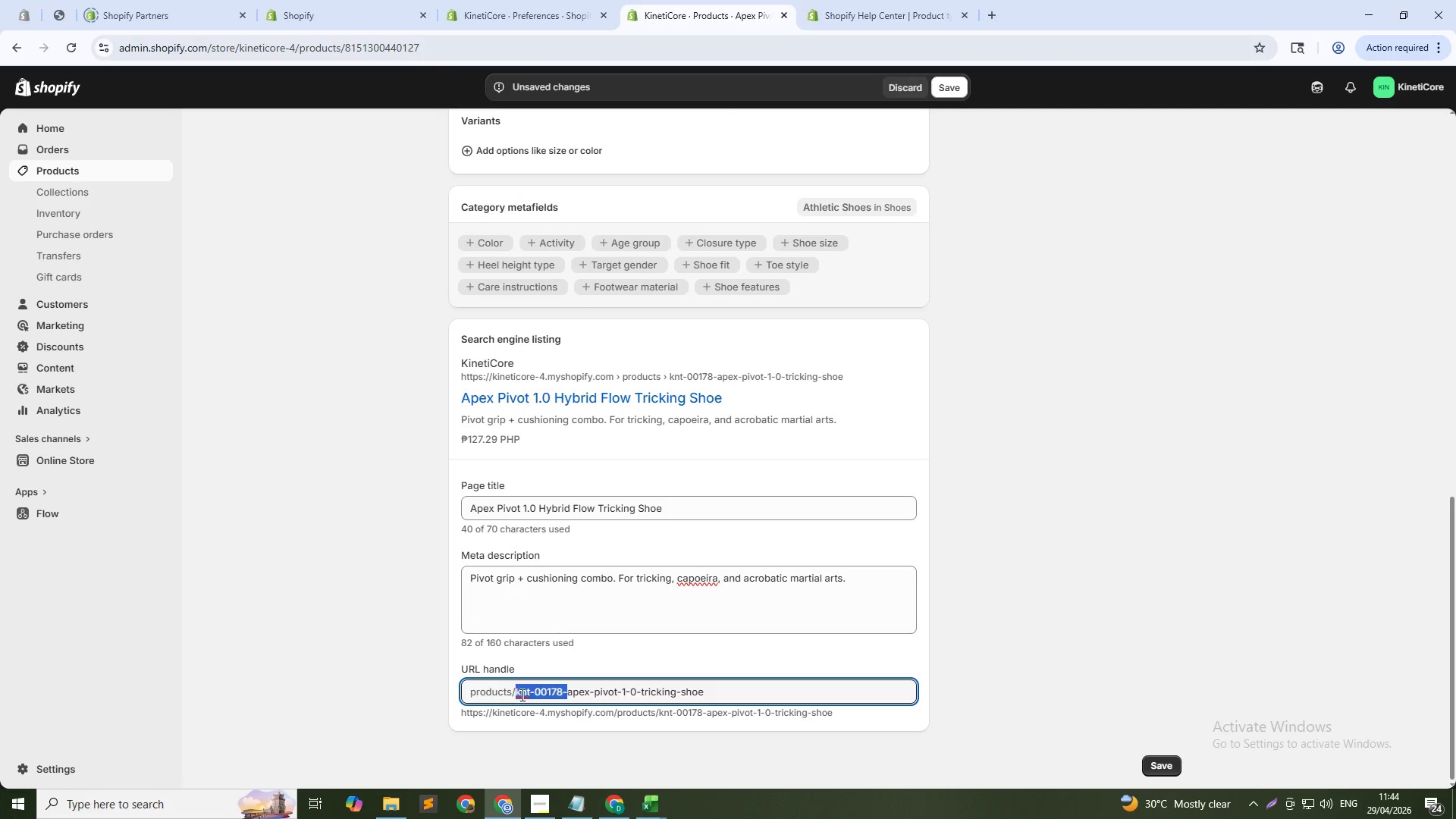 
key(Backspace)
 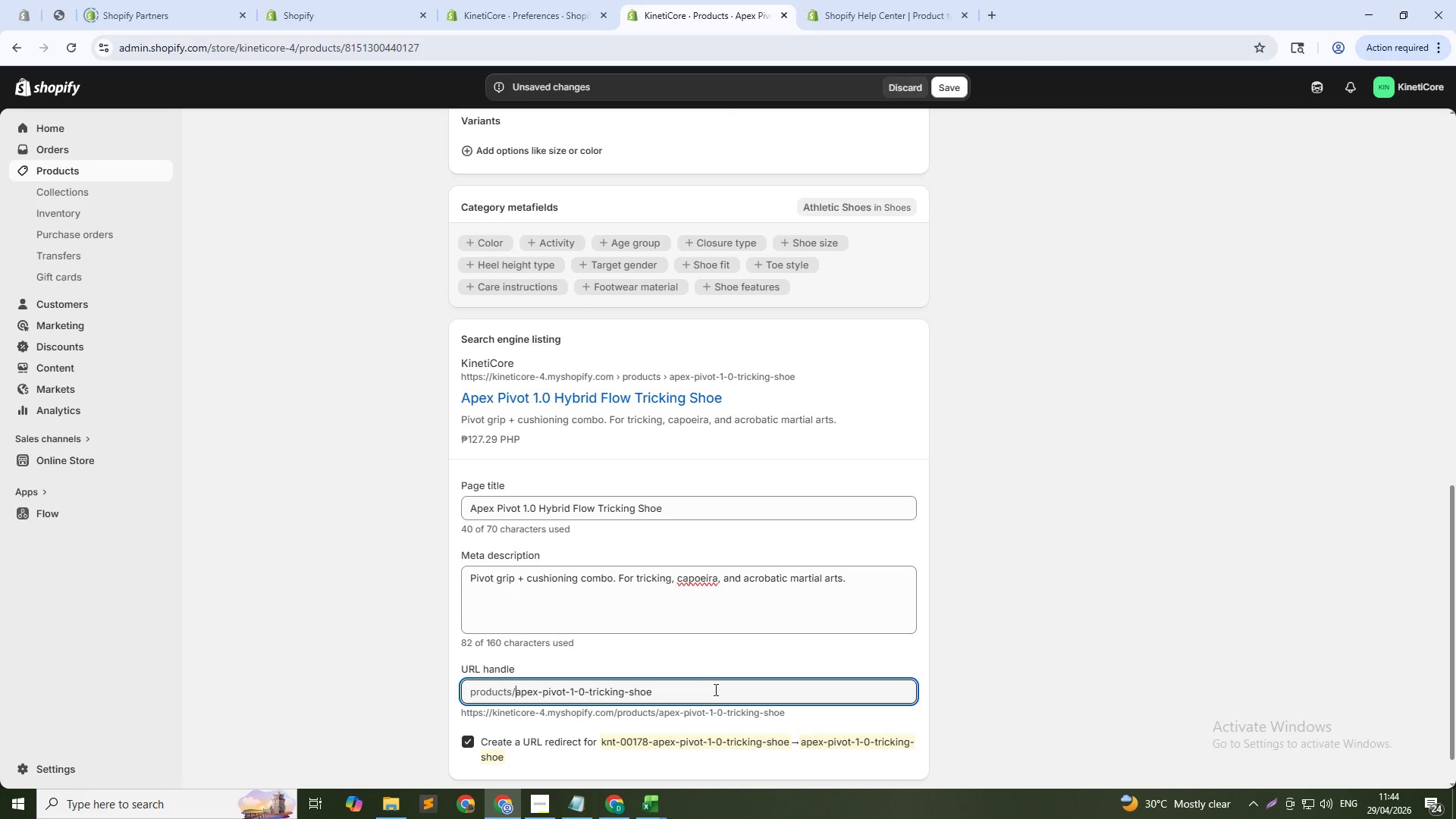 
left_click([720, 695])
 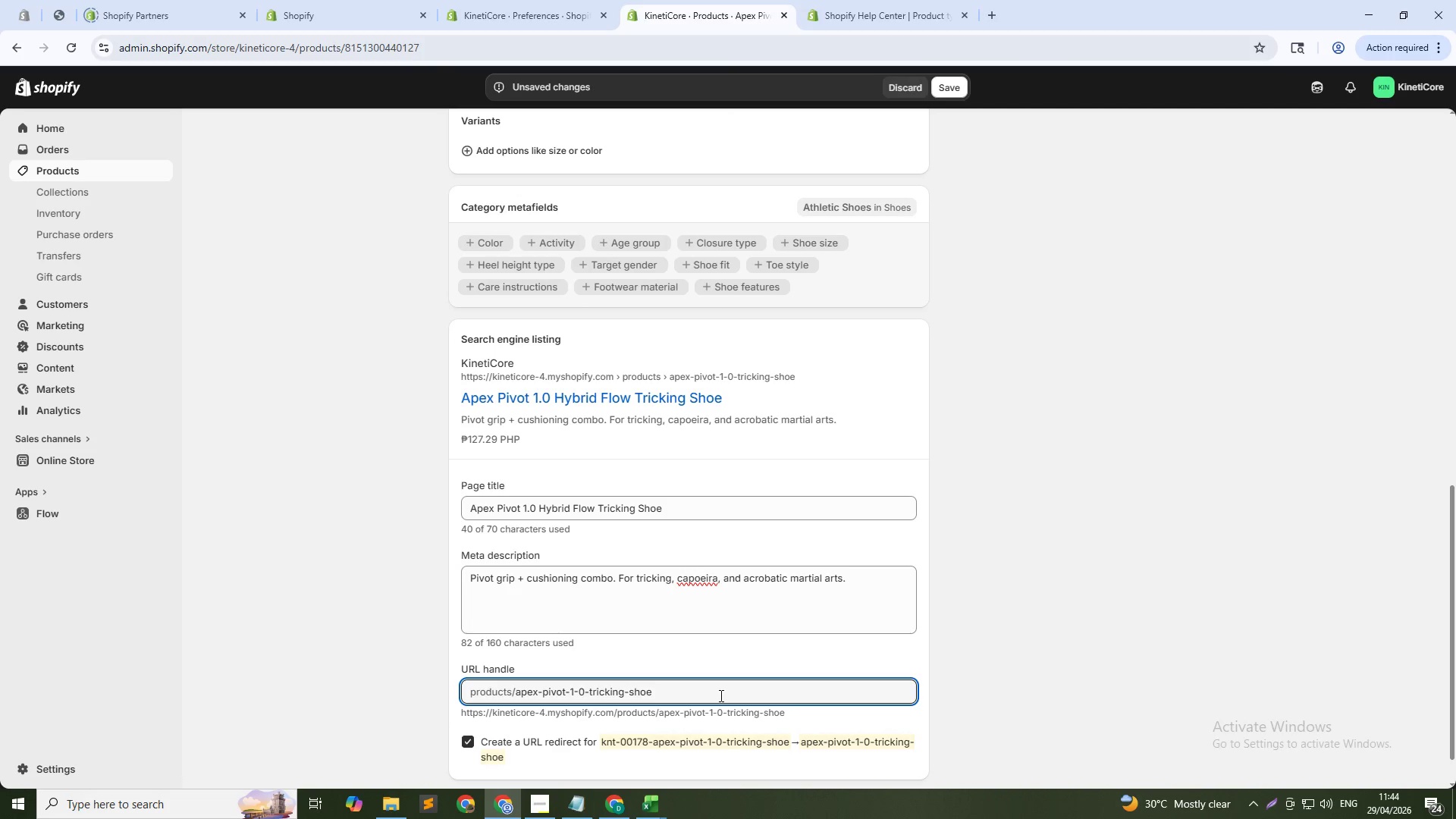 
type(-178)
 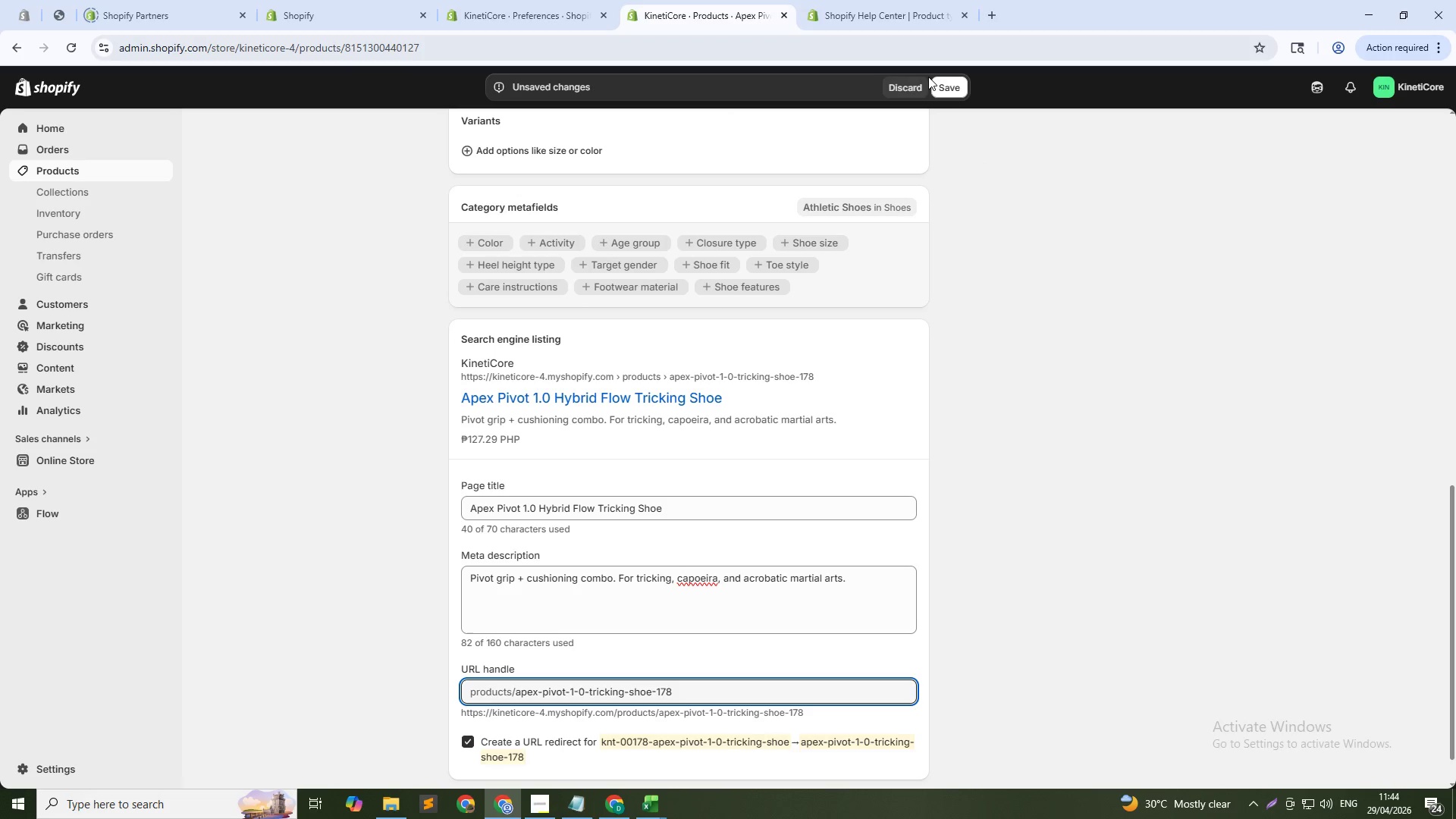 
left_click([952, 88])
 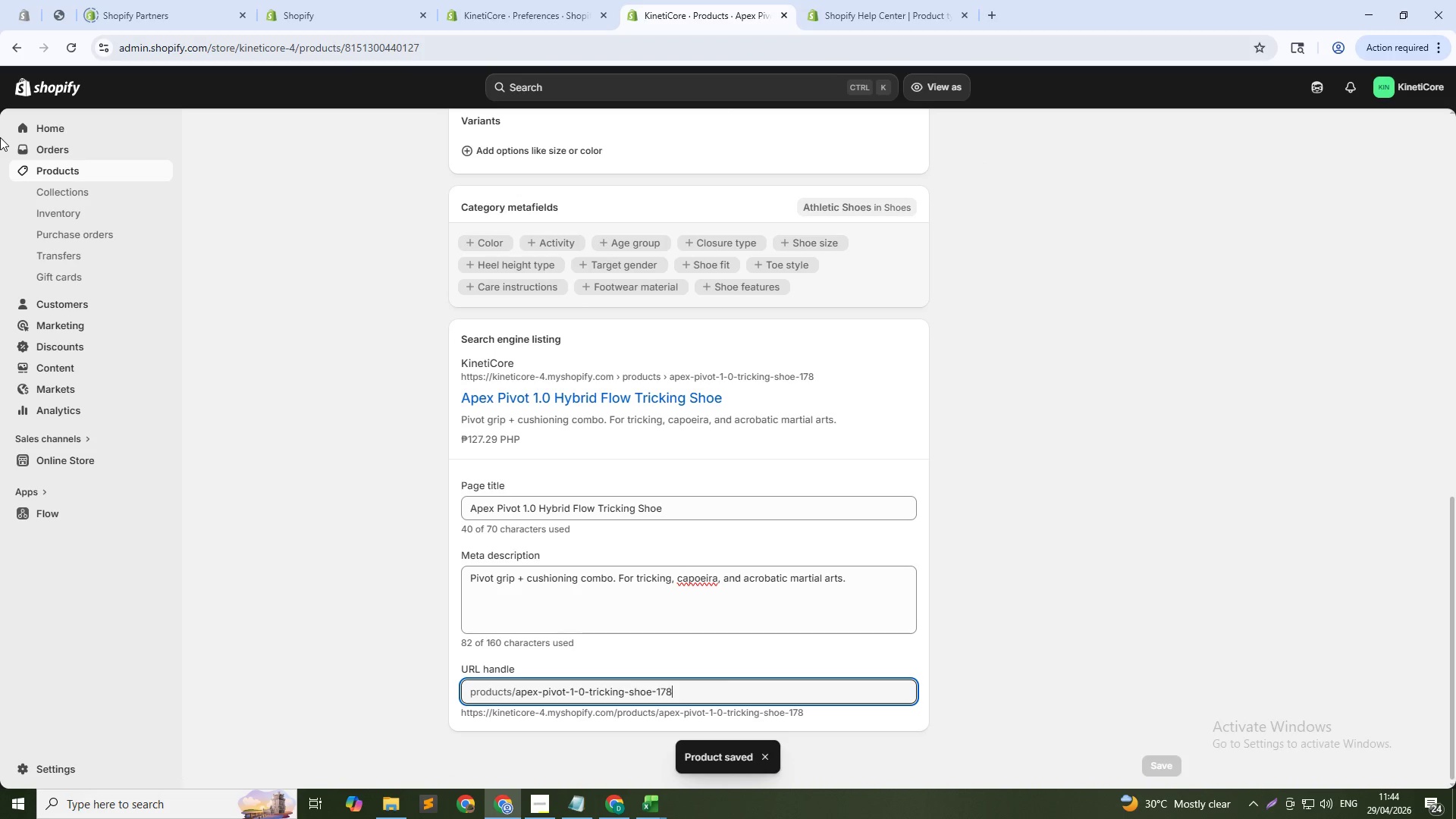 
wait(5.41)
 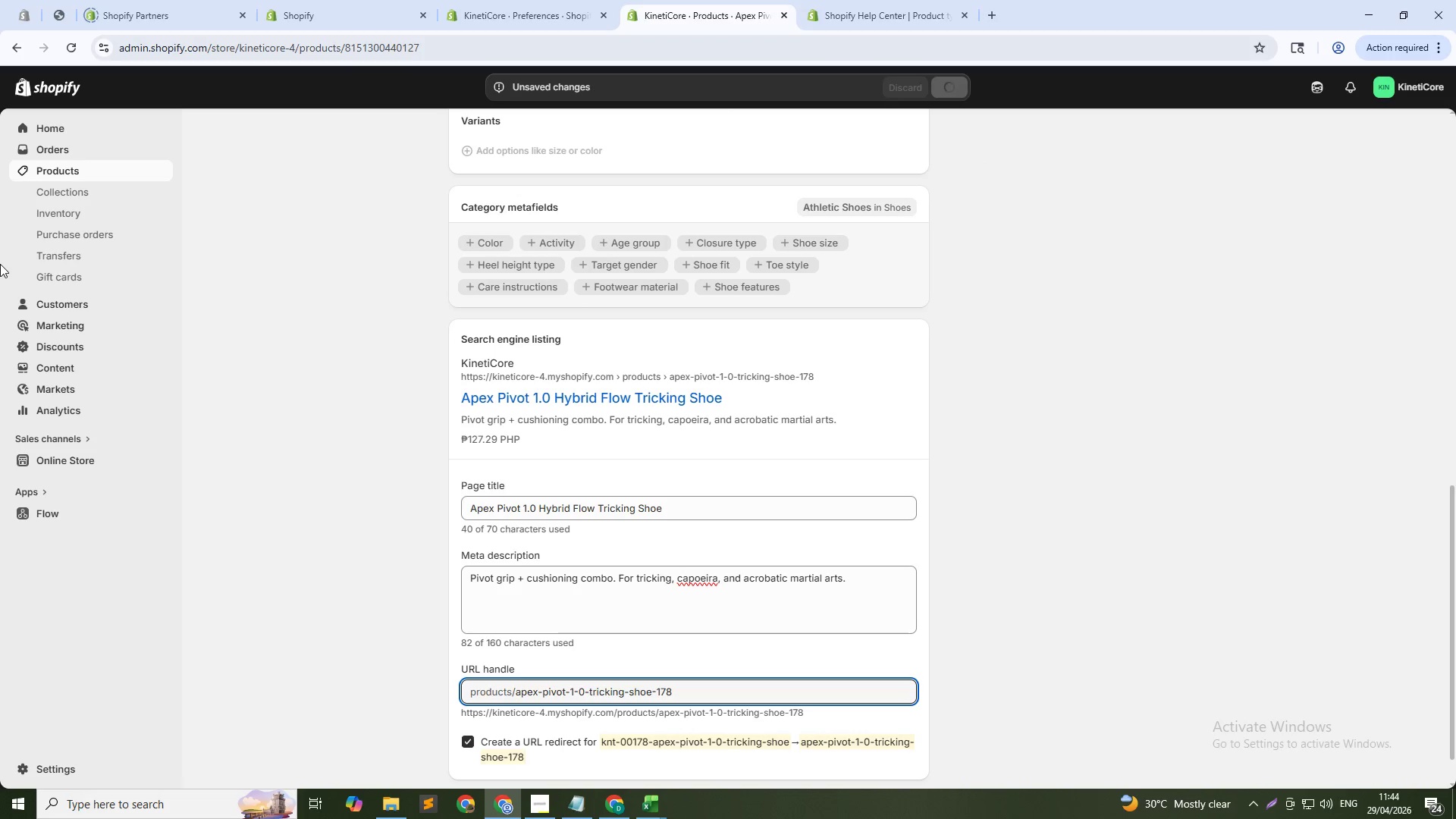 
left_click([59, 174])
 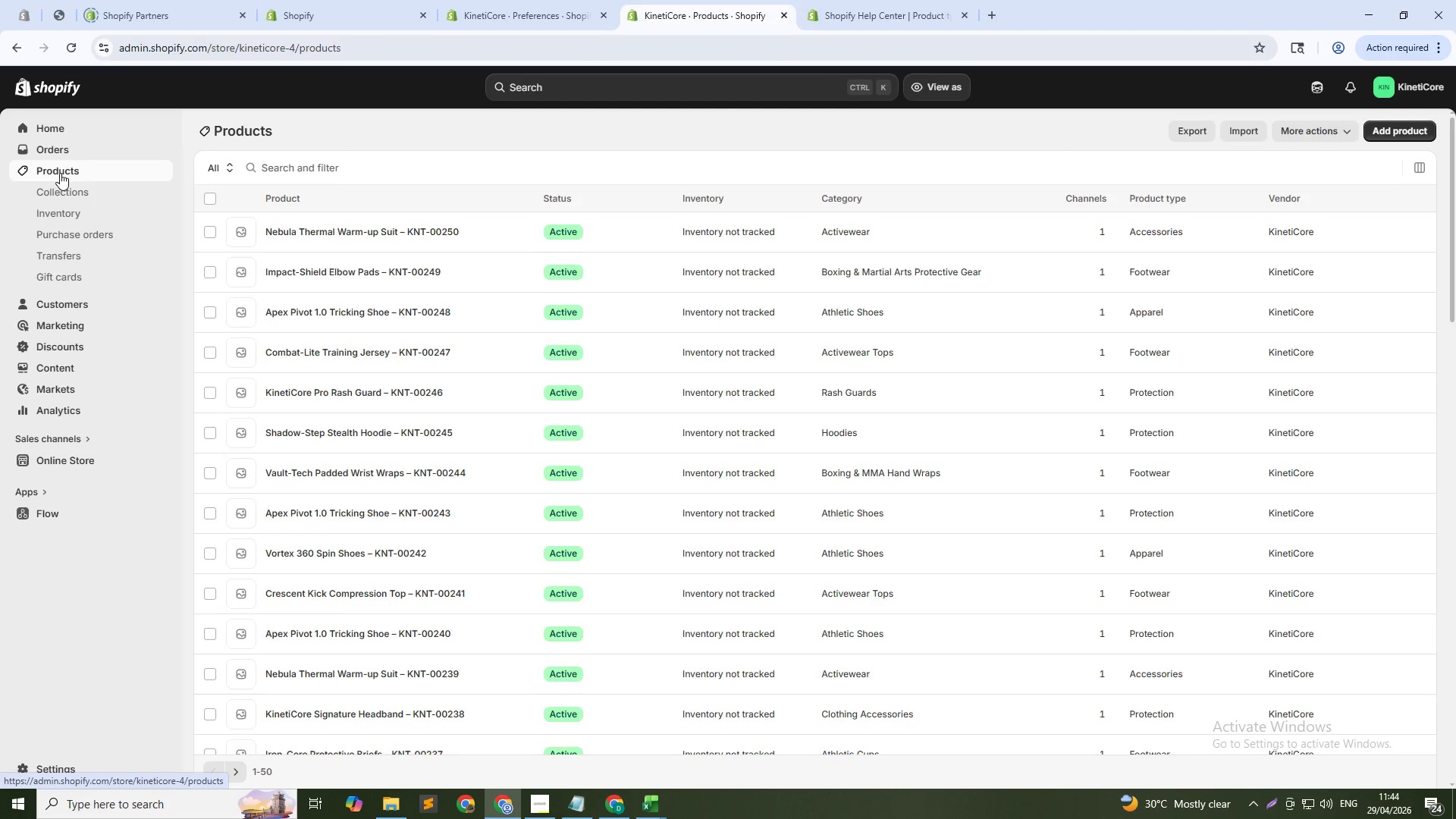 
left_click([328, 168])
 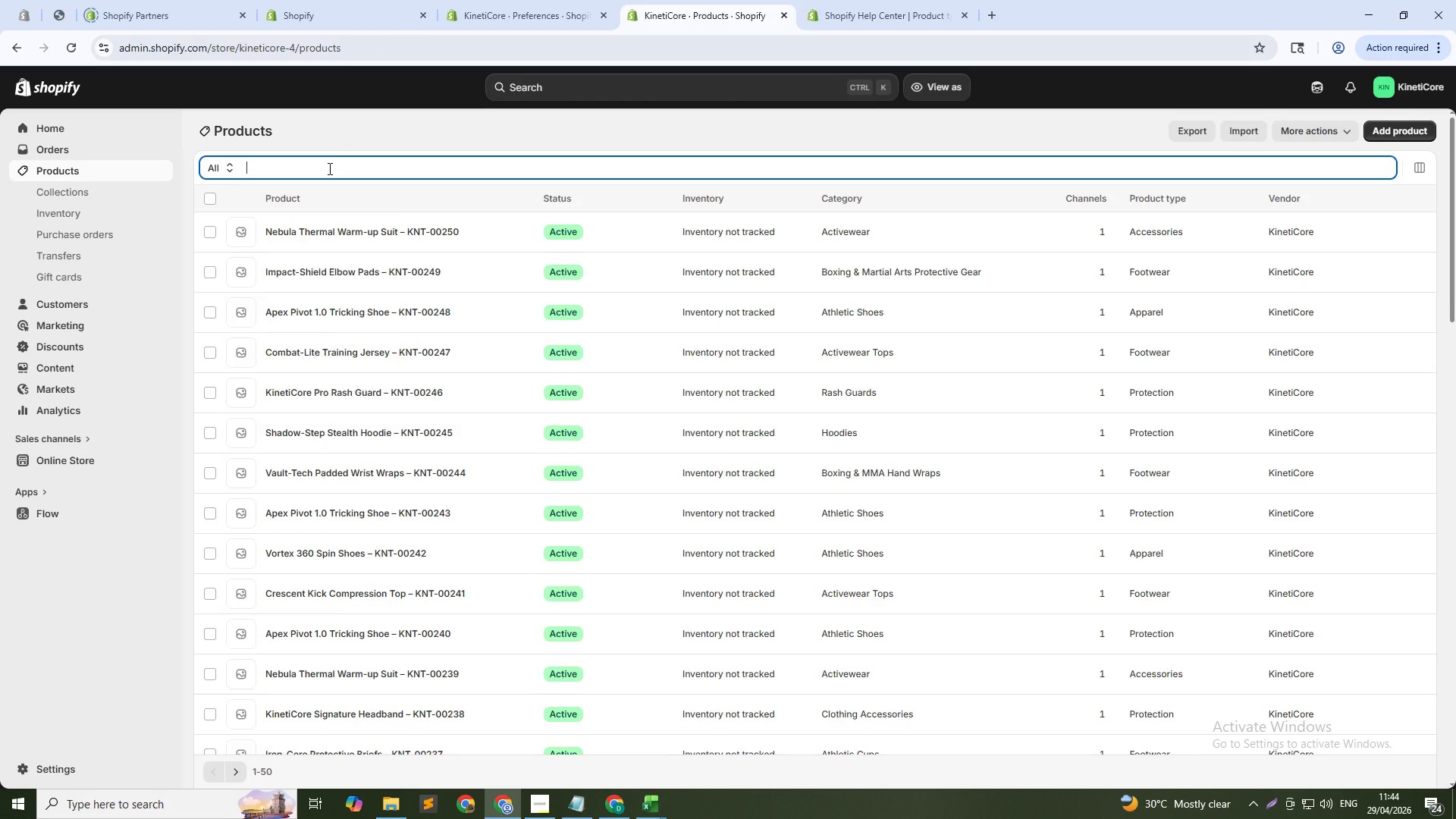 
type(apex)
 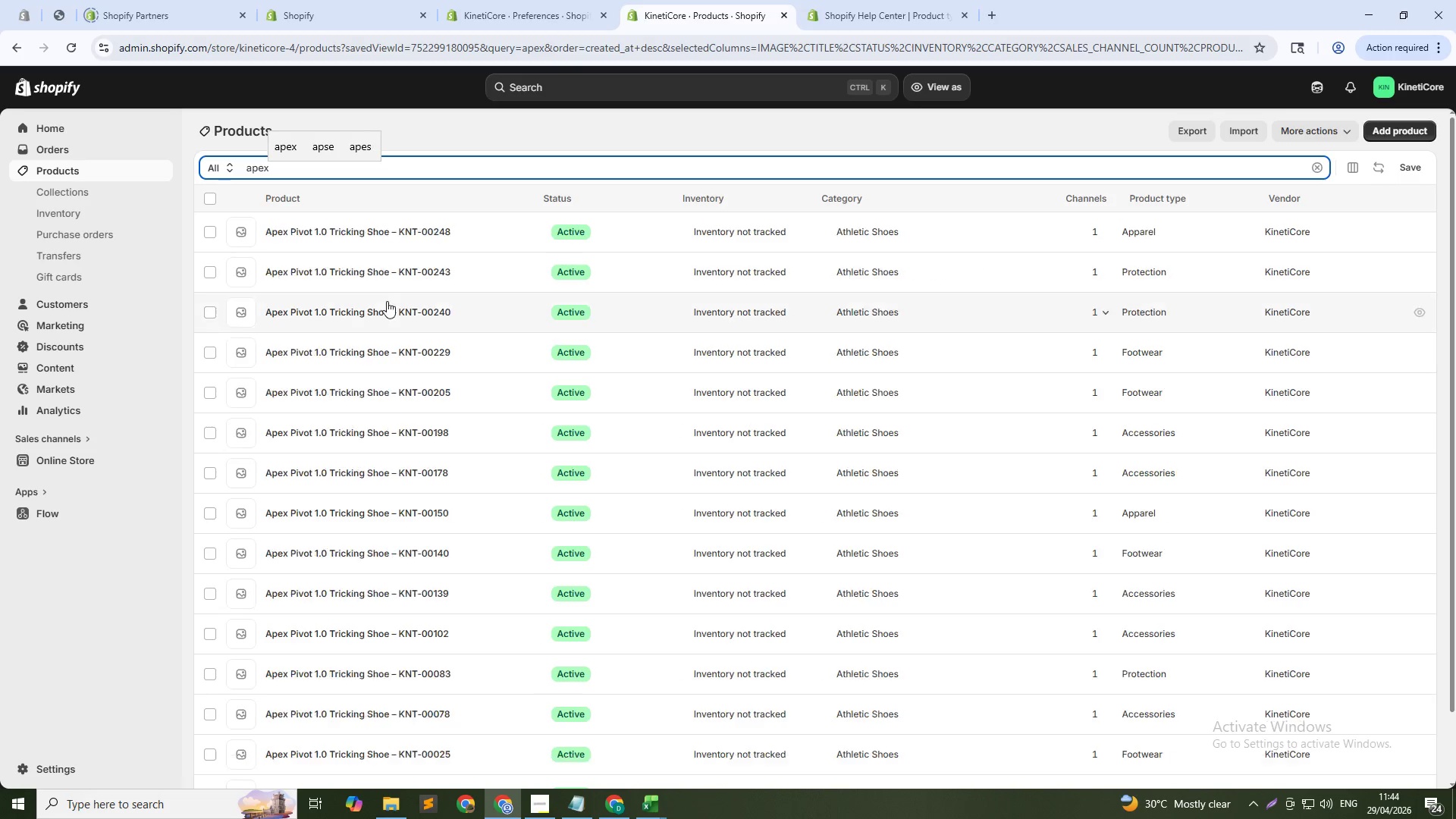 
scroll: coordinate [452, 334], scroll_direction: down, amount: 3.0
 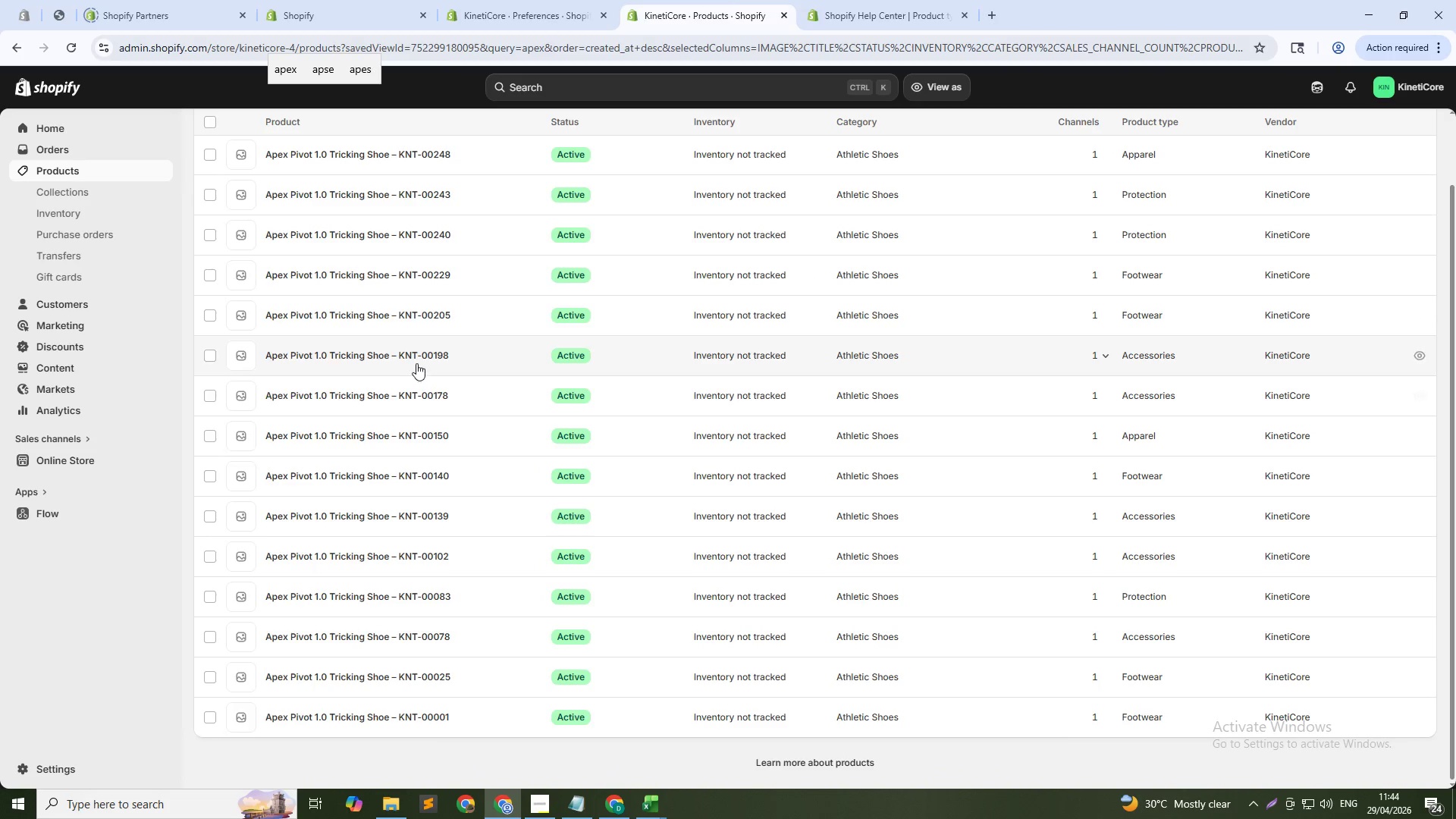 
left_click([420, 355])
 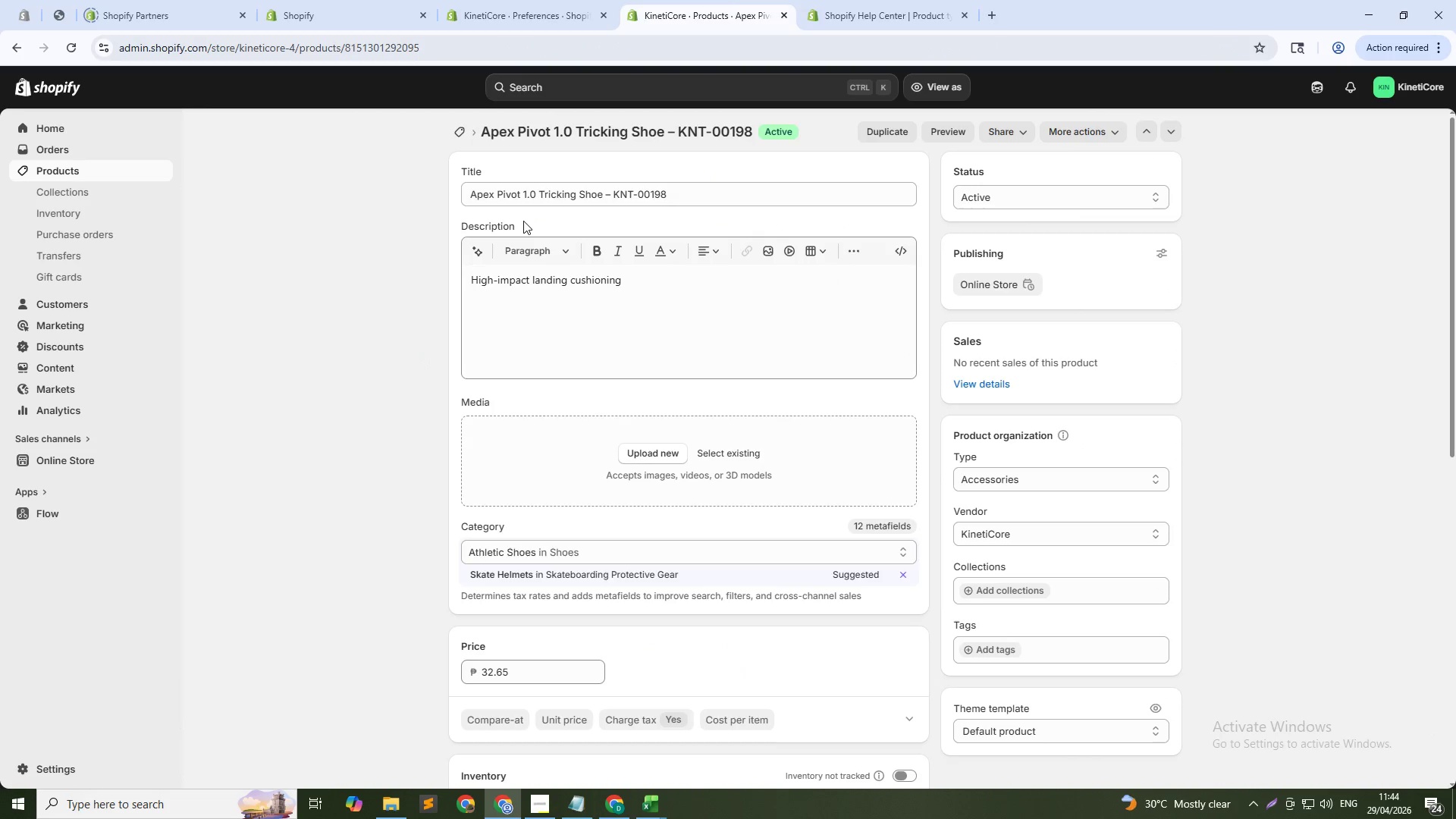 
wait(6.53)
 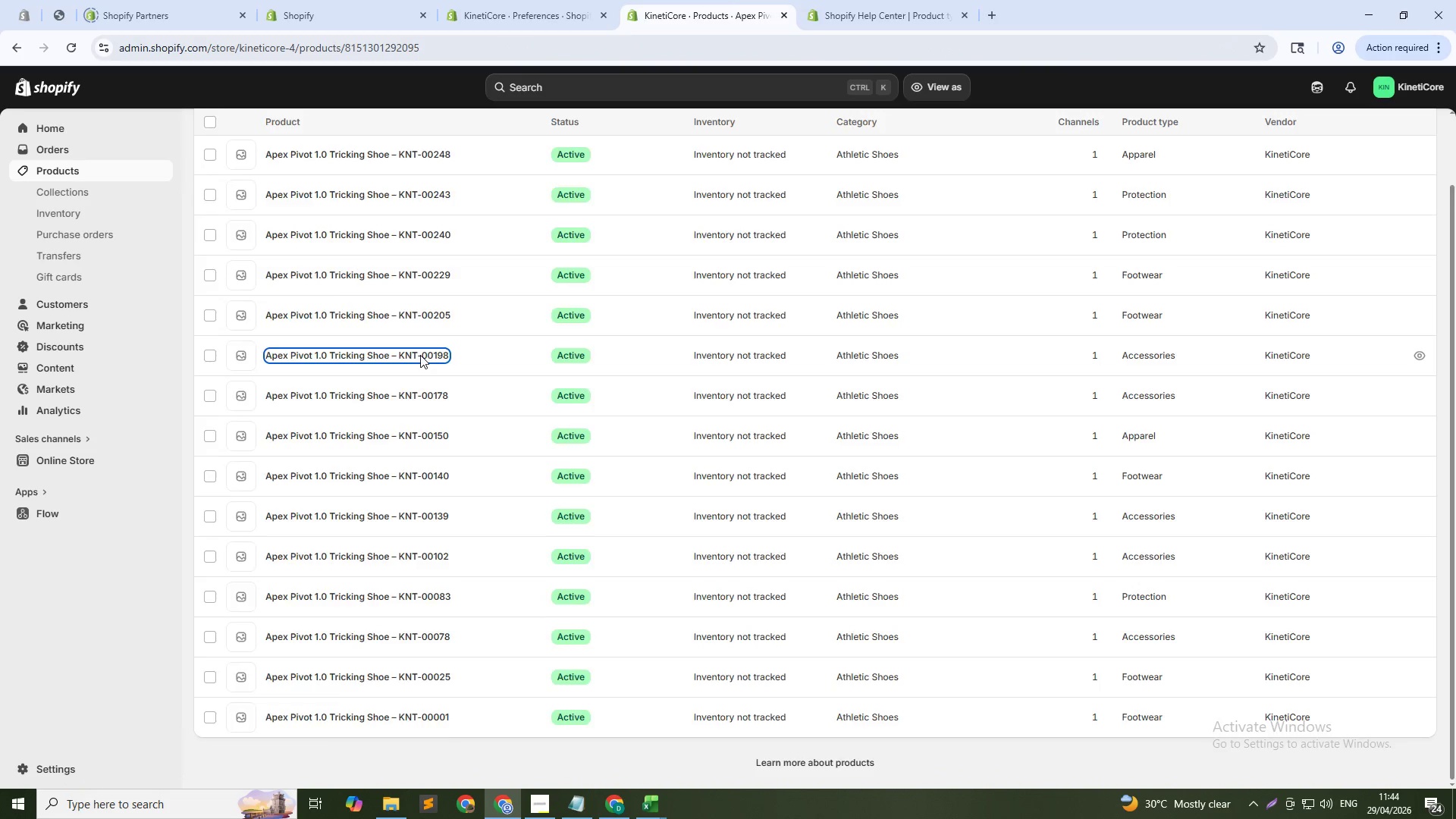 
left_click([1018, 585])
 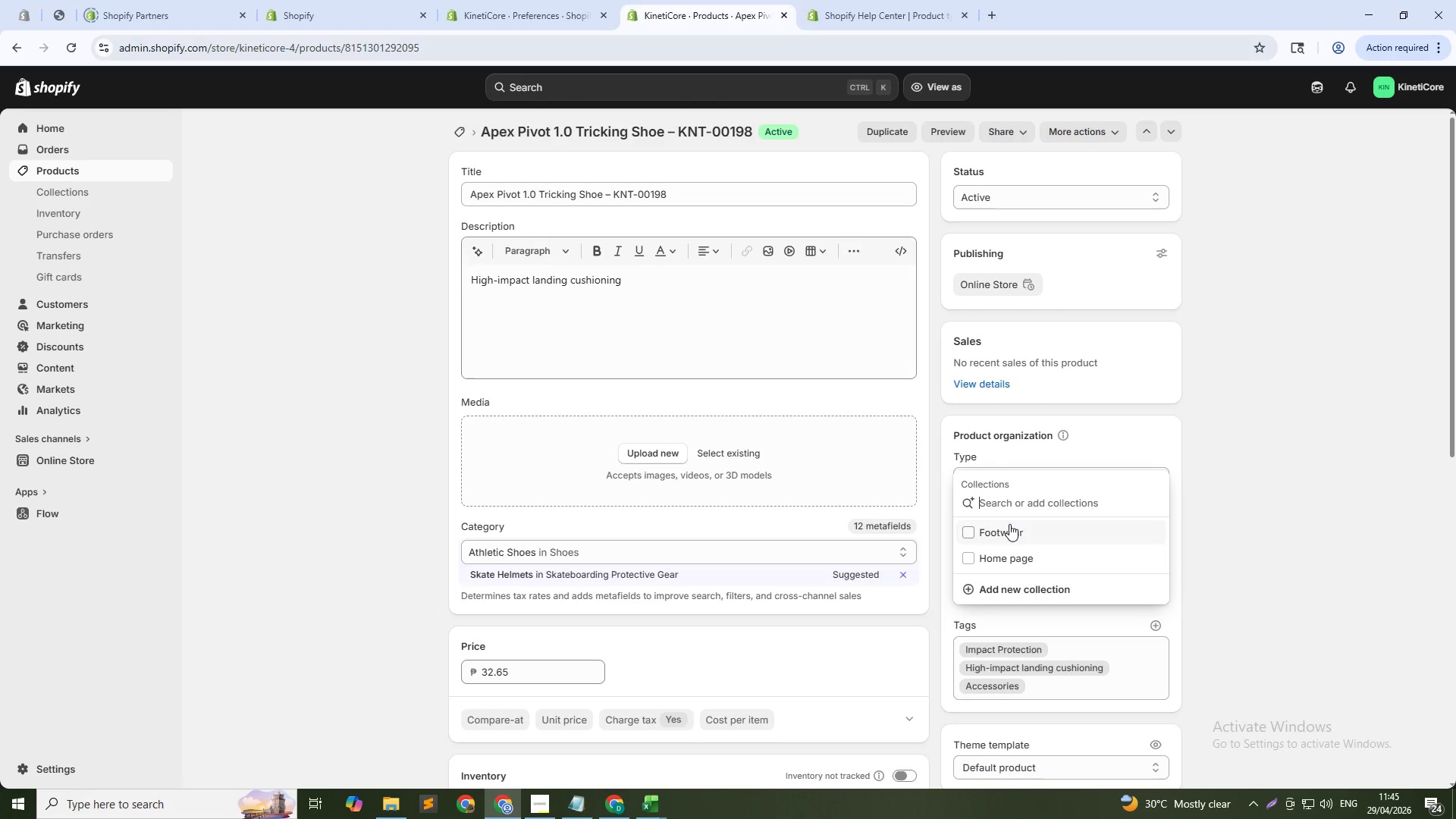 
left_click([1002, 532])
 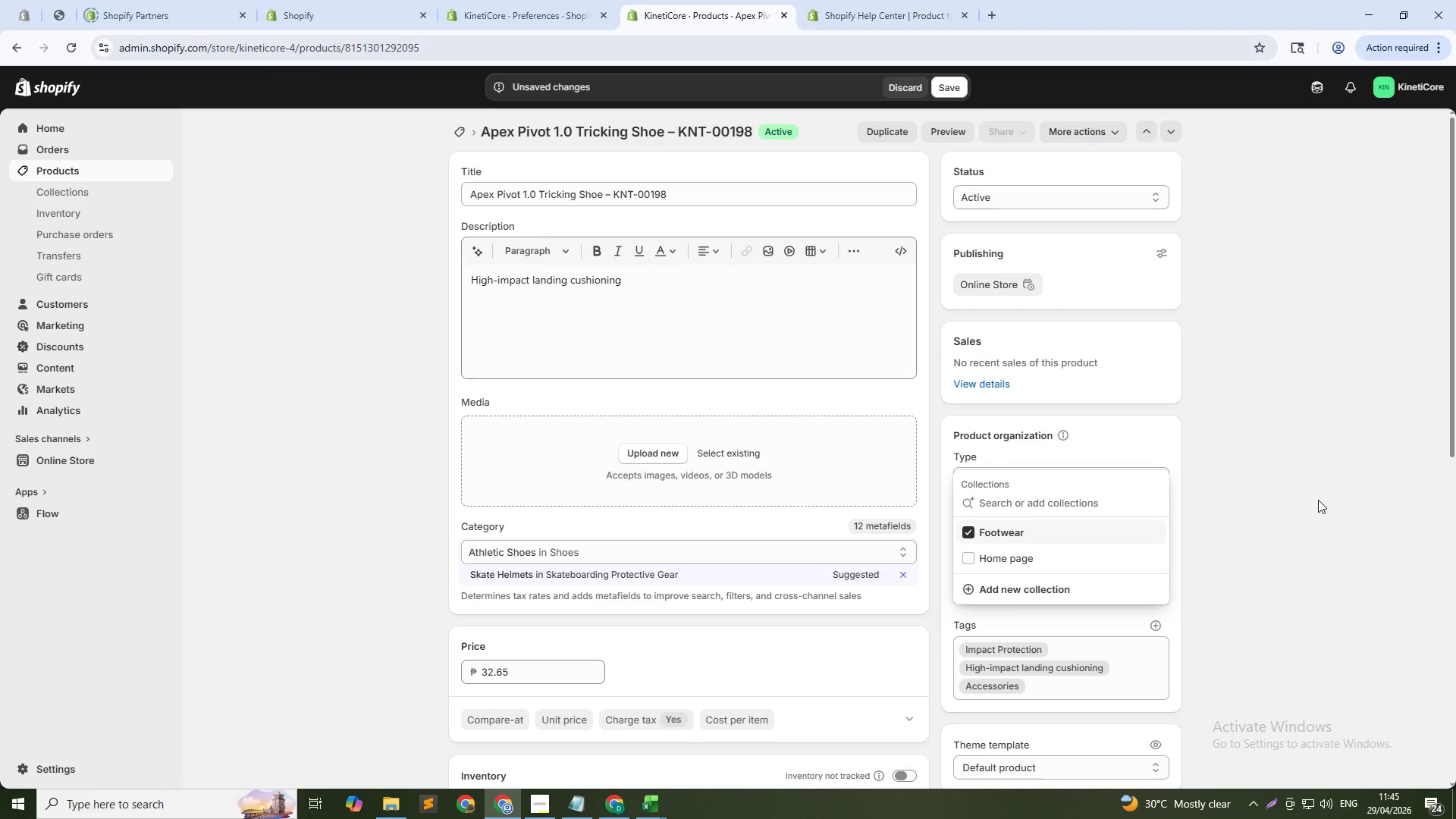 
left_click([1318, 500])
 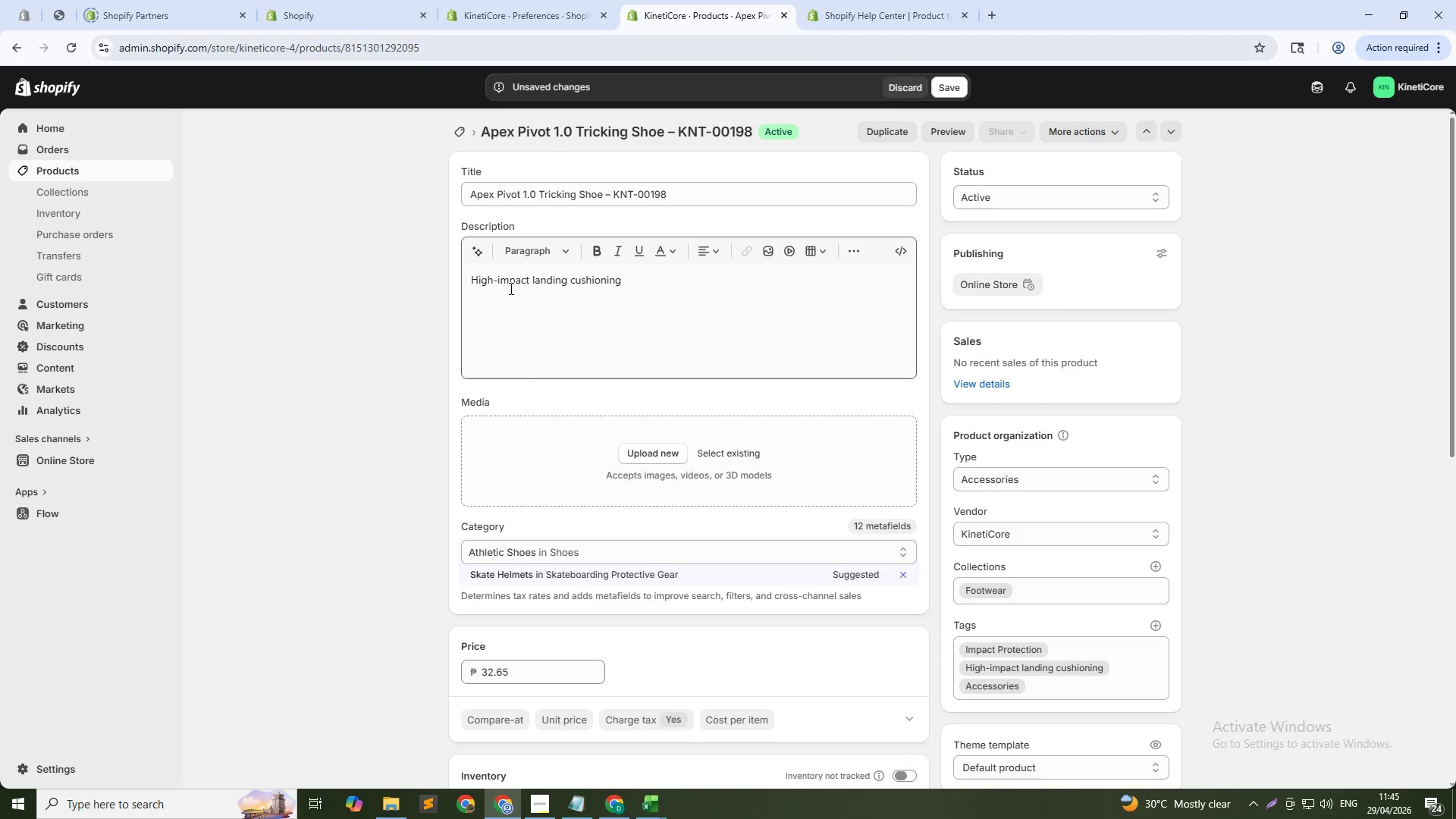 
double_click([510, 287])
 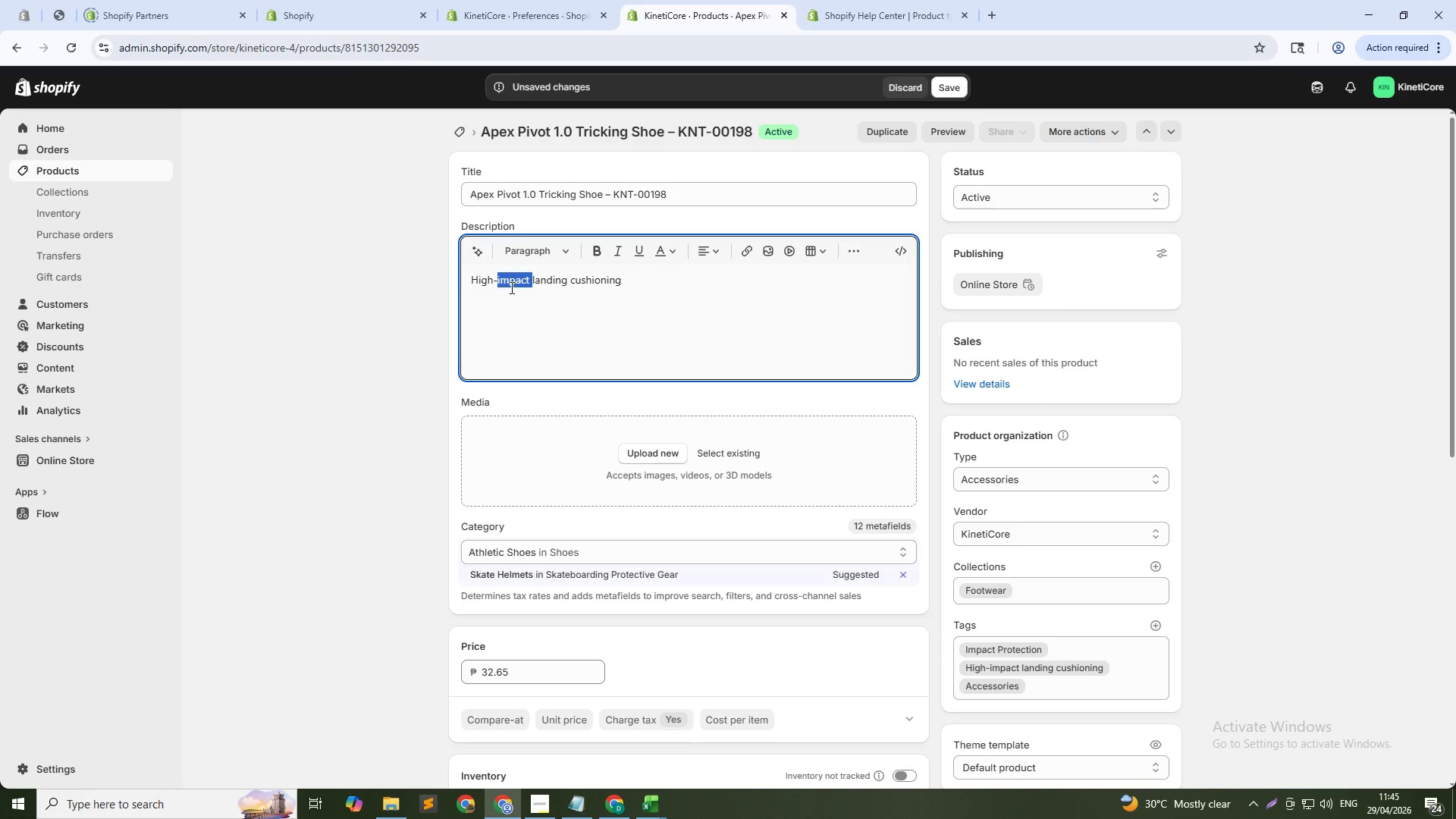 
triple_click([510, 287])
 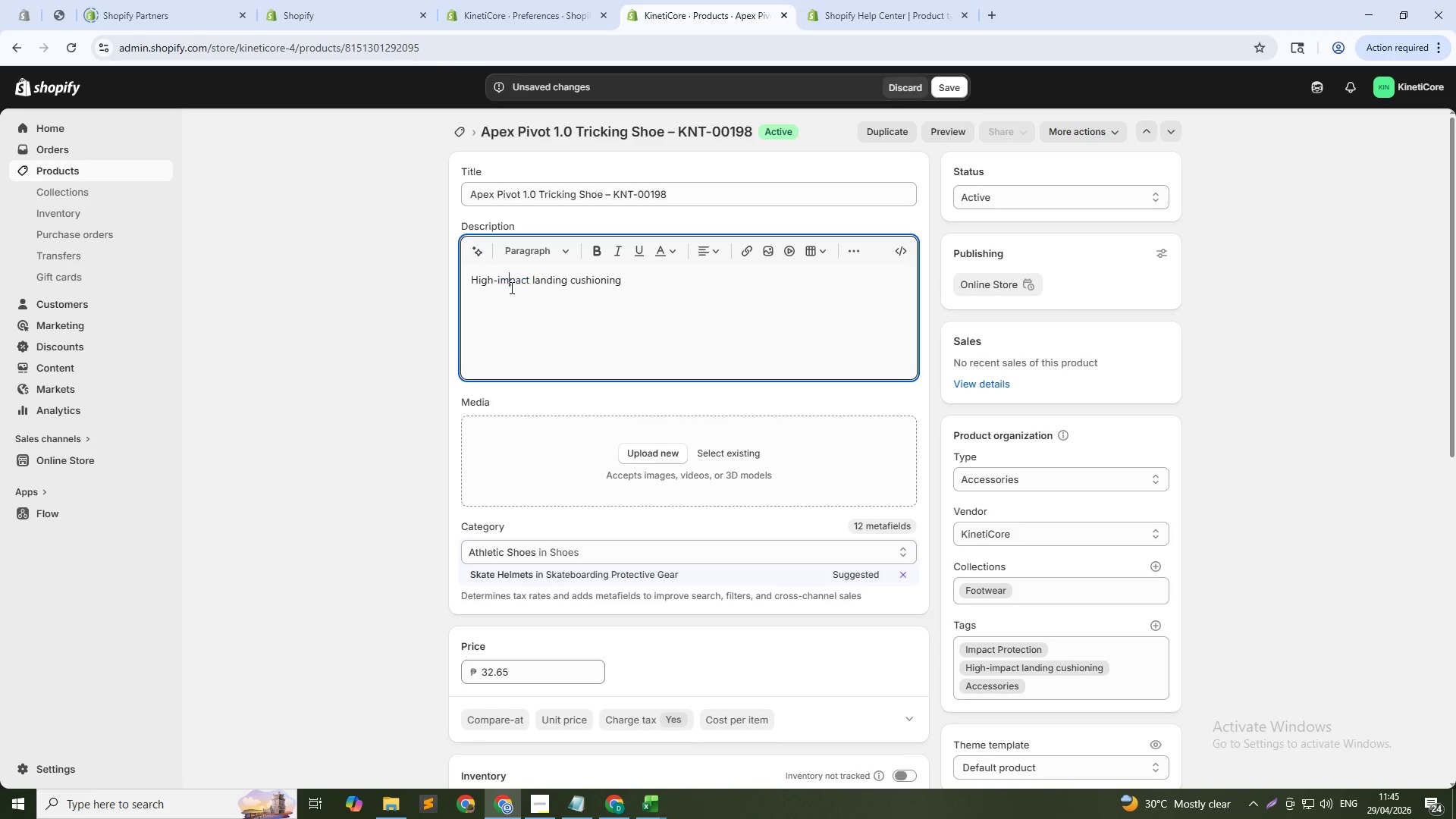 
key(Backspace)
 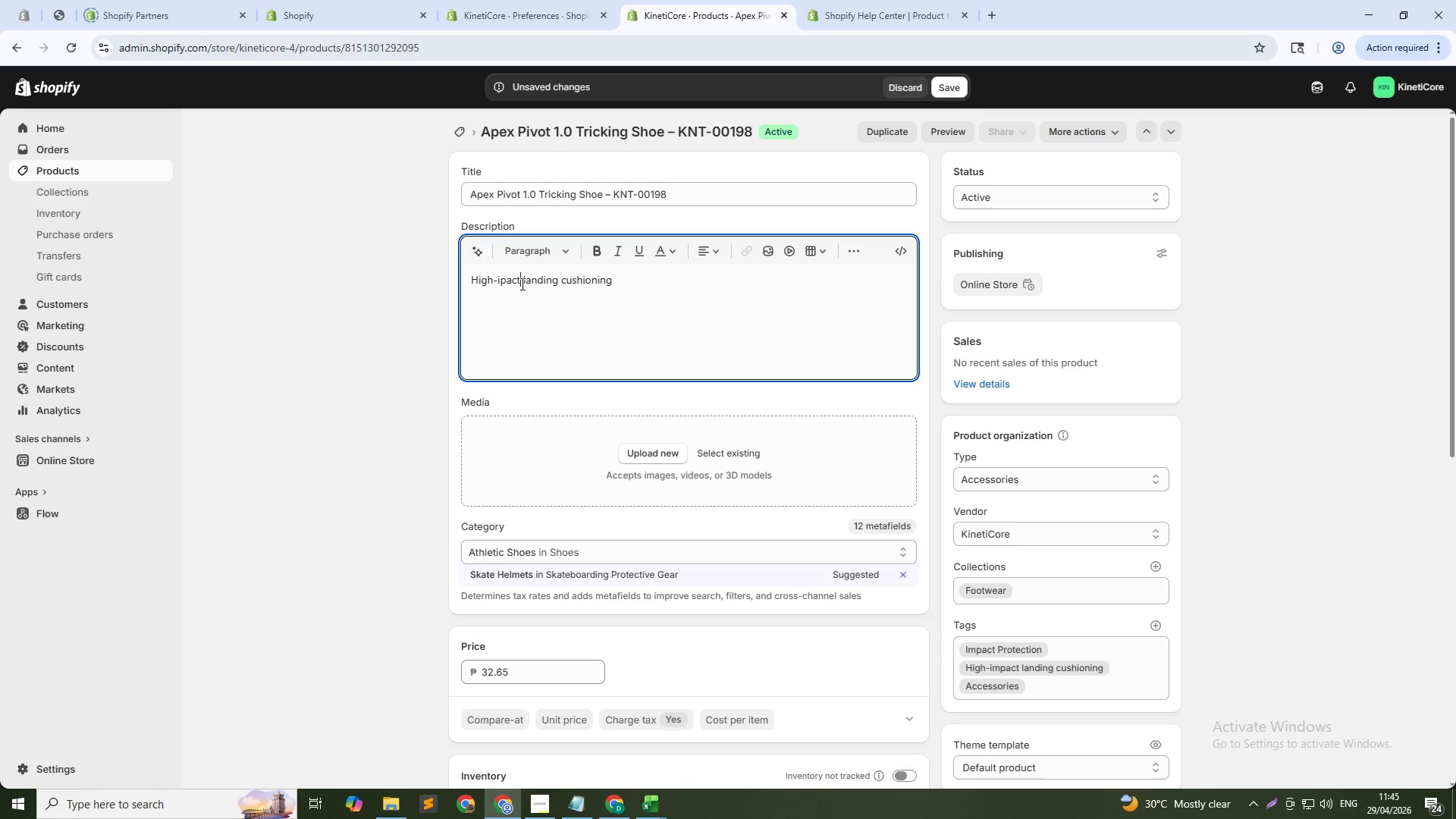 
double_click([521, 284])
 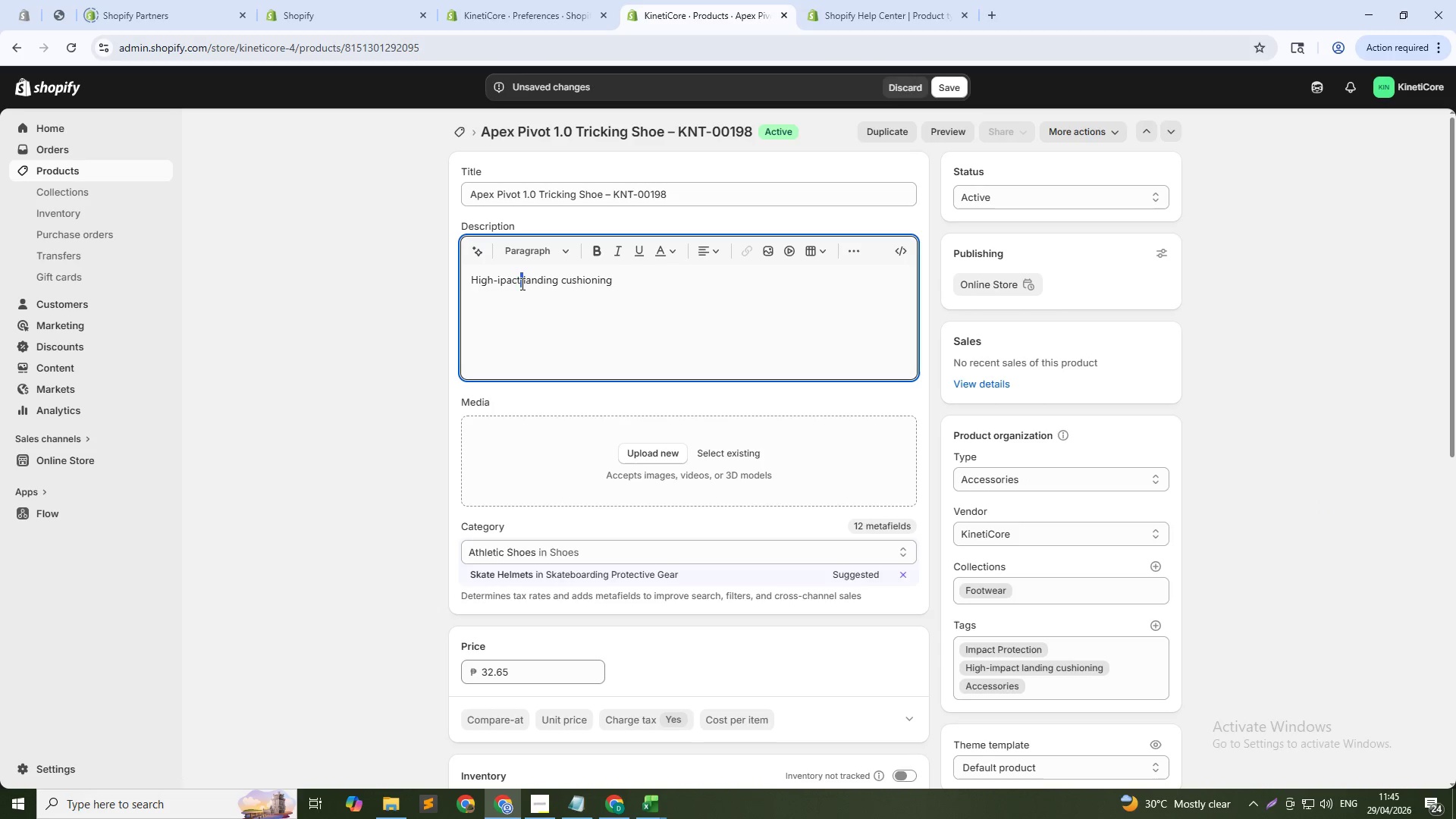 
triple_click([521, 284])
 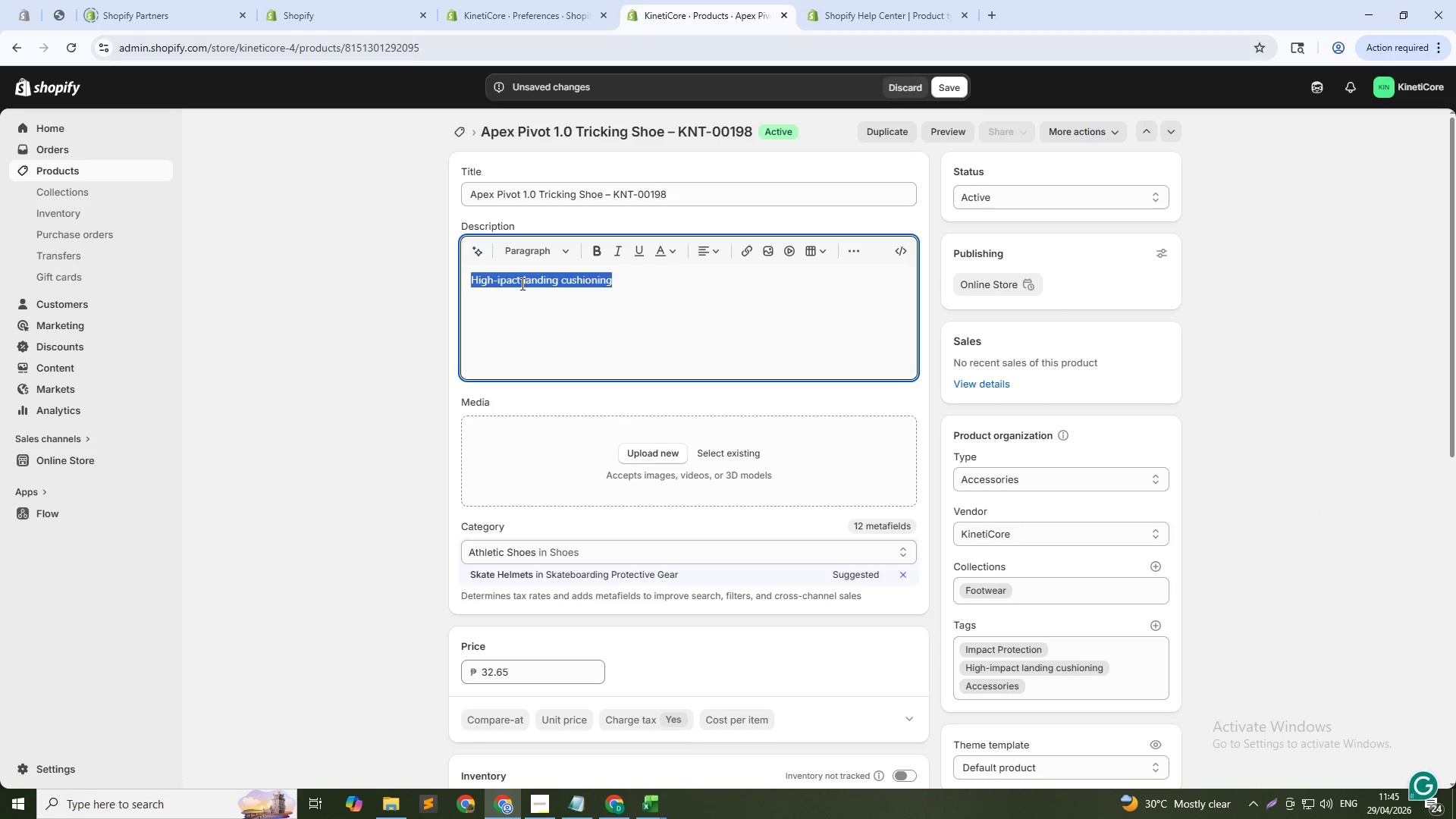 
key(Backspace)
 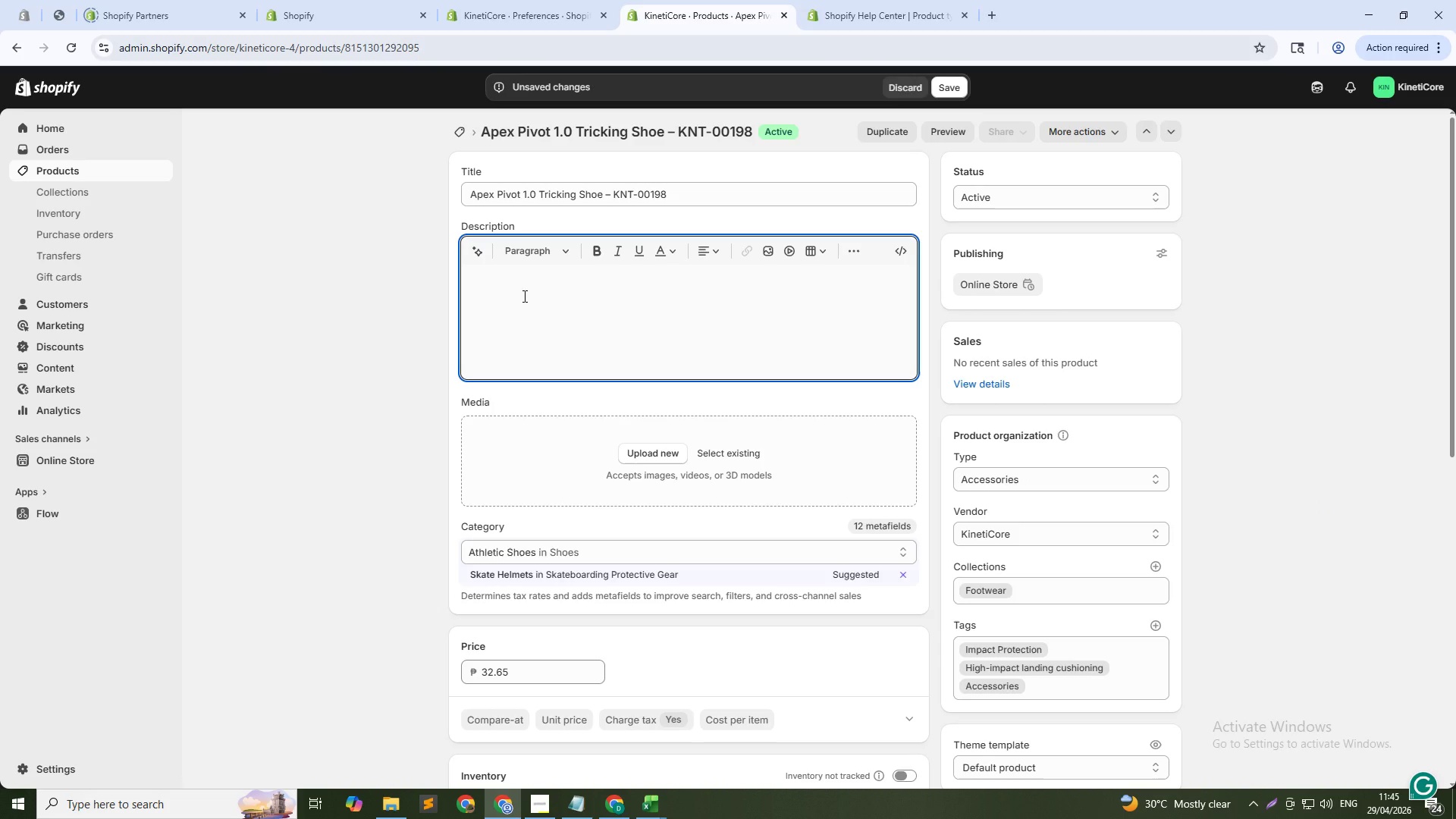 
type(Apex Pivot 1.0 Tricking Shoes- value pack edition for training and practice sesst)
key(Backspace)
type(ions. Pivot-point grip for lear)
 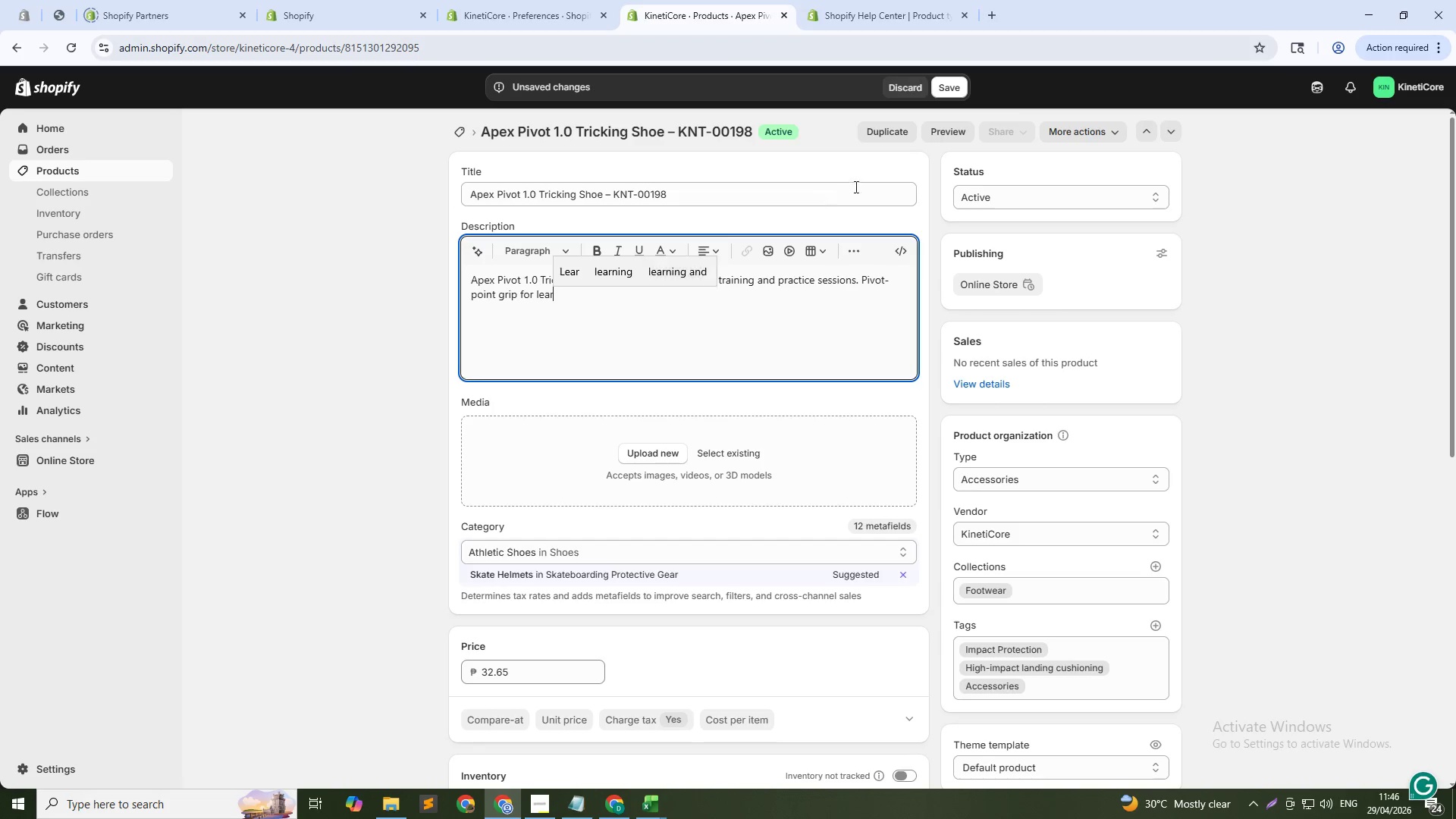 
left_click([617, 275])
 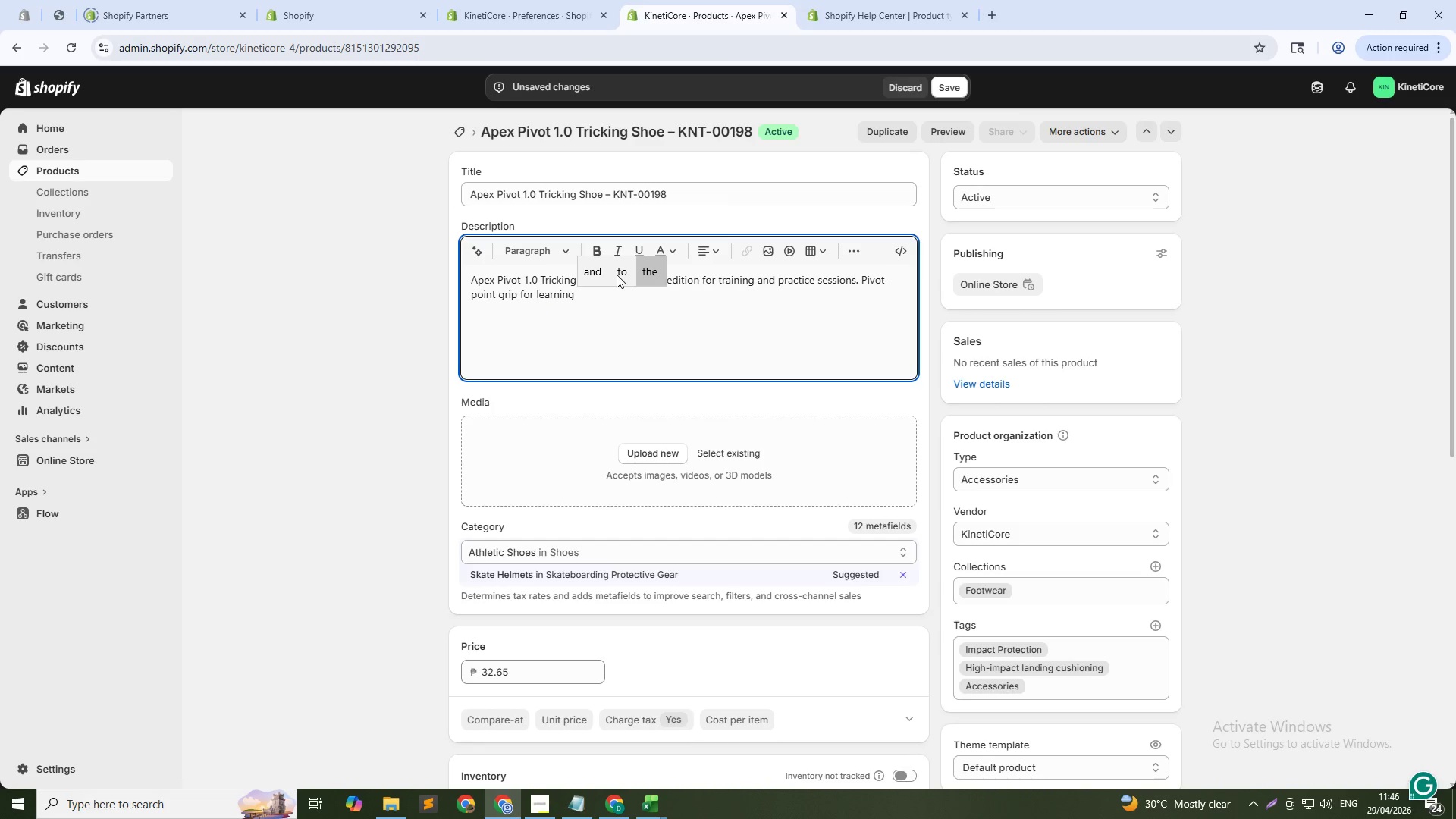 
type(rotation)
 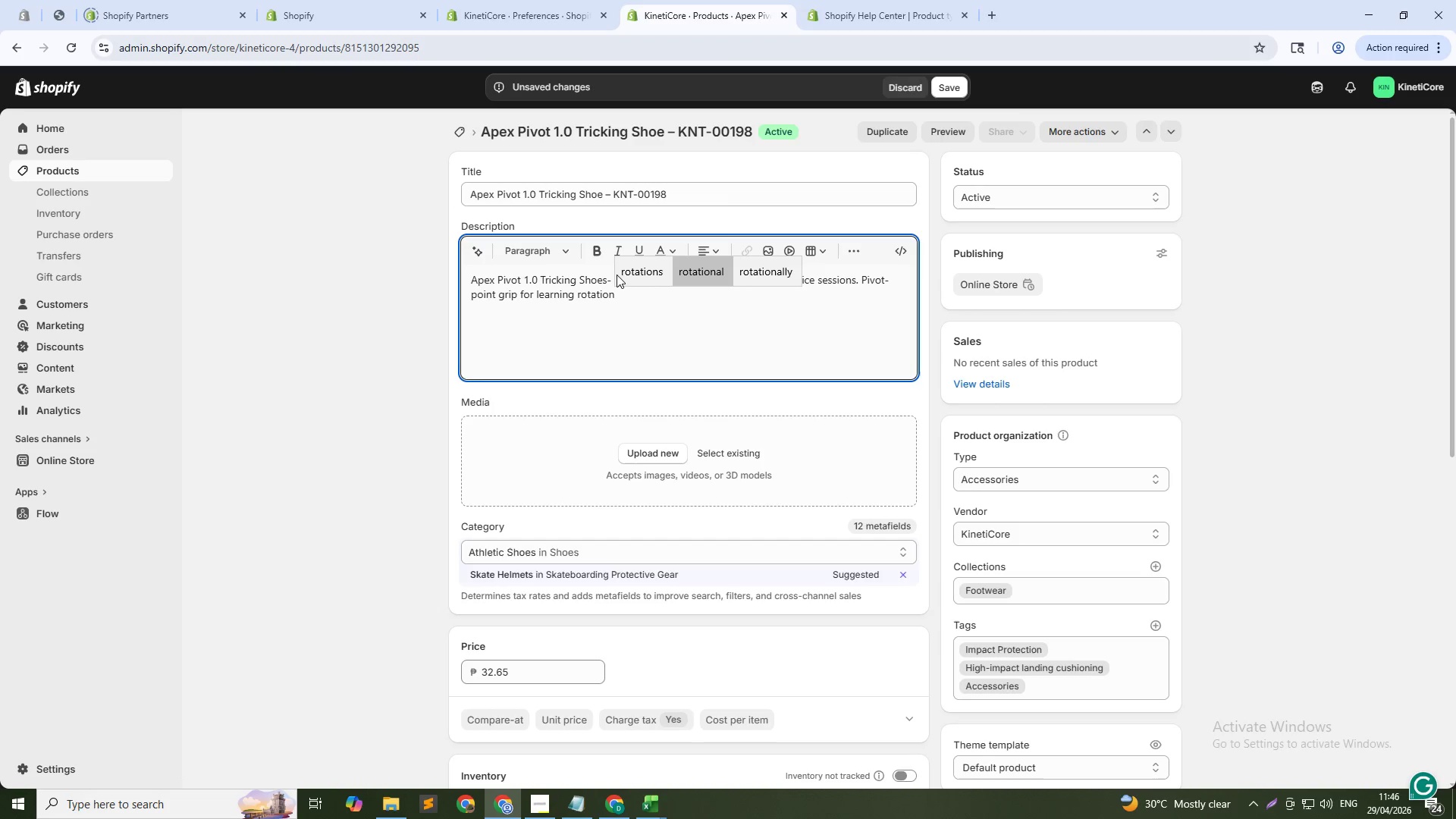 
left_click([642, 268])
 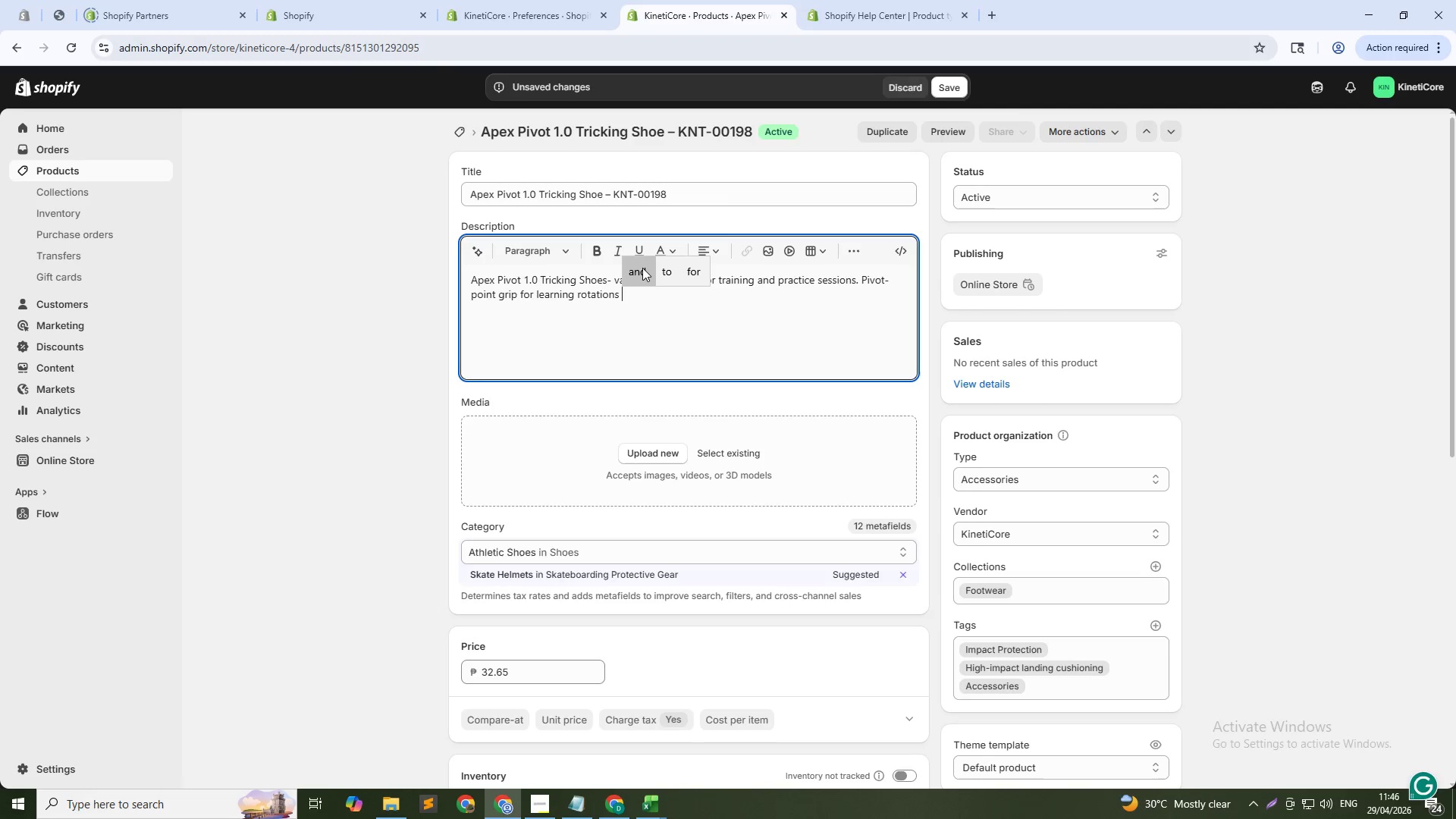 
type(and turns. Basic ankle support fr)
key(Backspace)
type(or safe landings. gREAST)
key(Backspace)
key(Backspace)
type(T FOR BEGINNERS AND BUDGET-COS)
key(Backspace)
type(NS)
 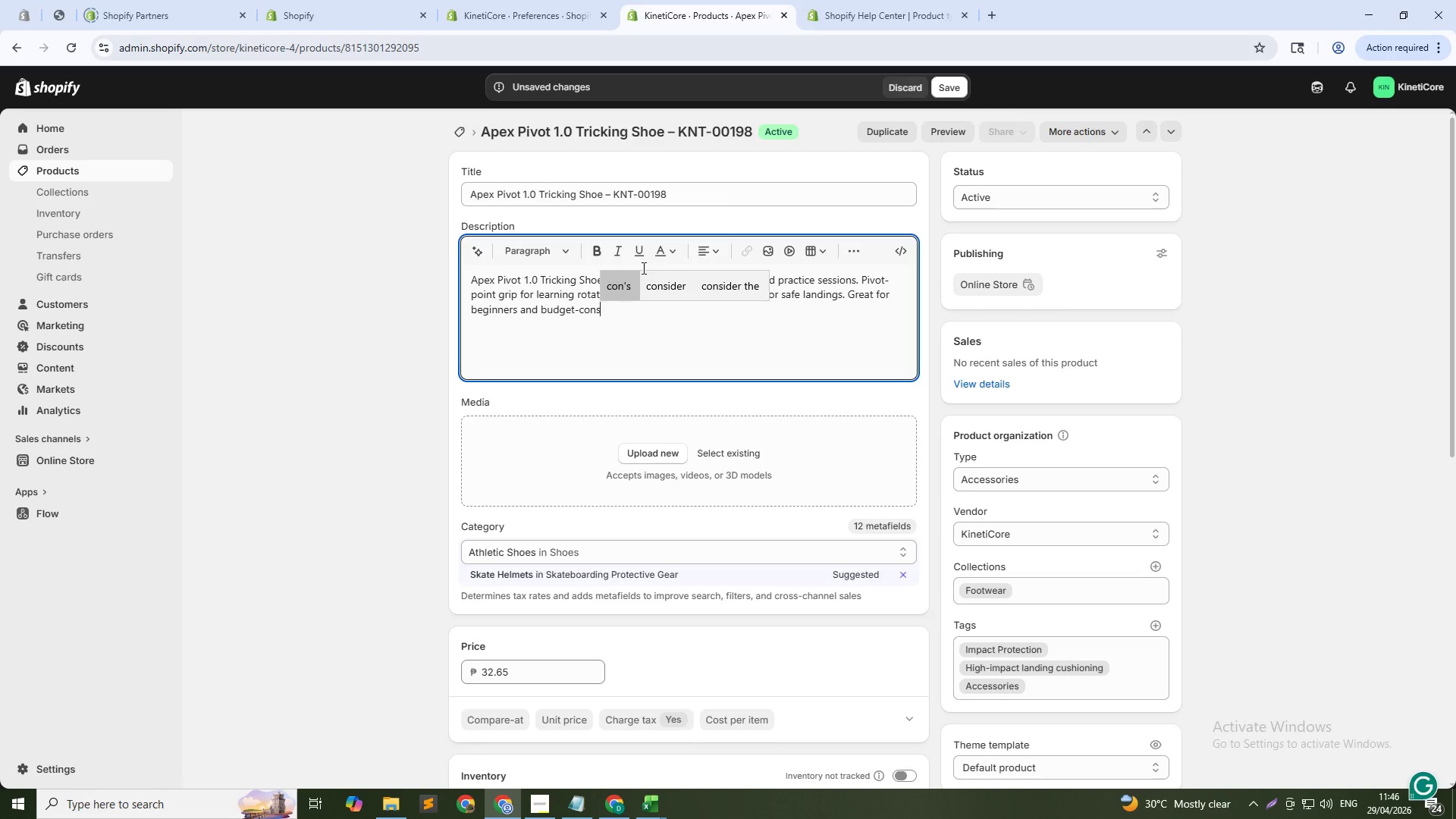 
hold_key(key=CapsLock, duration=0.36)
 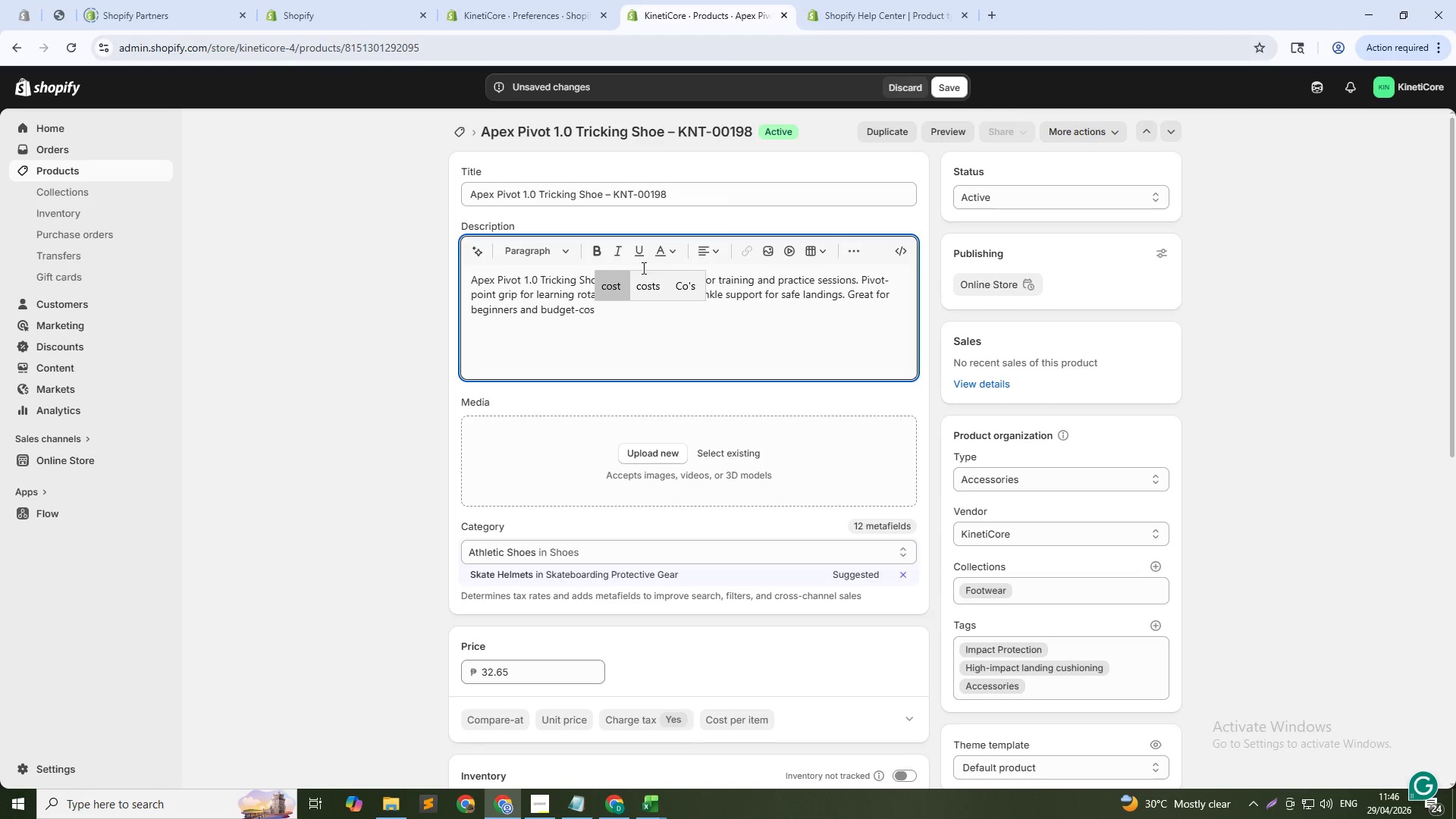 
type(cious athletes.)
 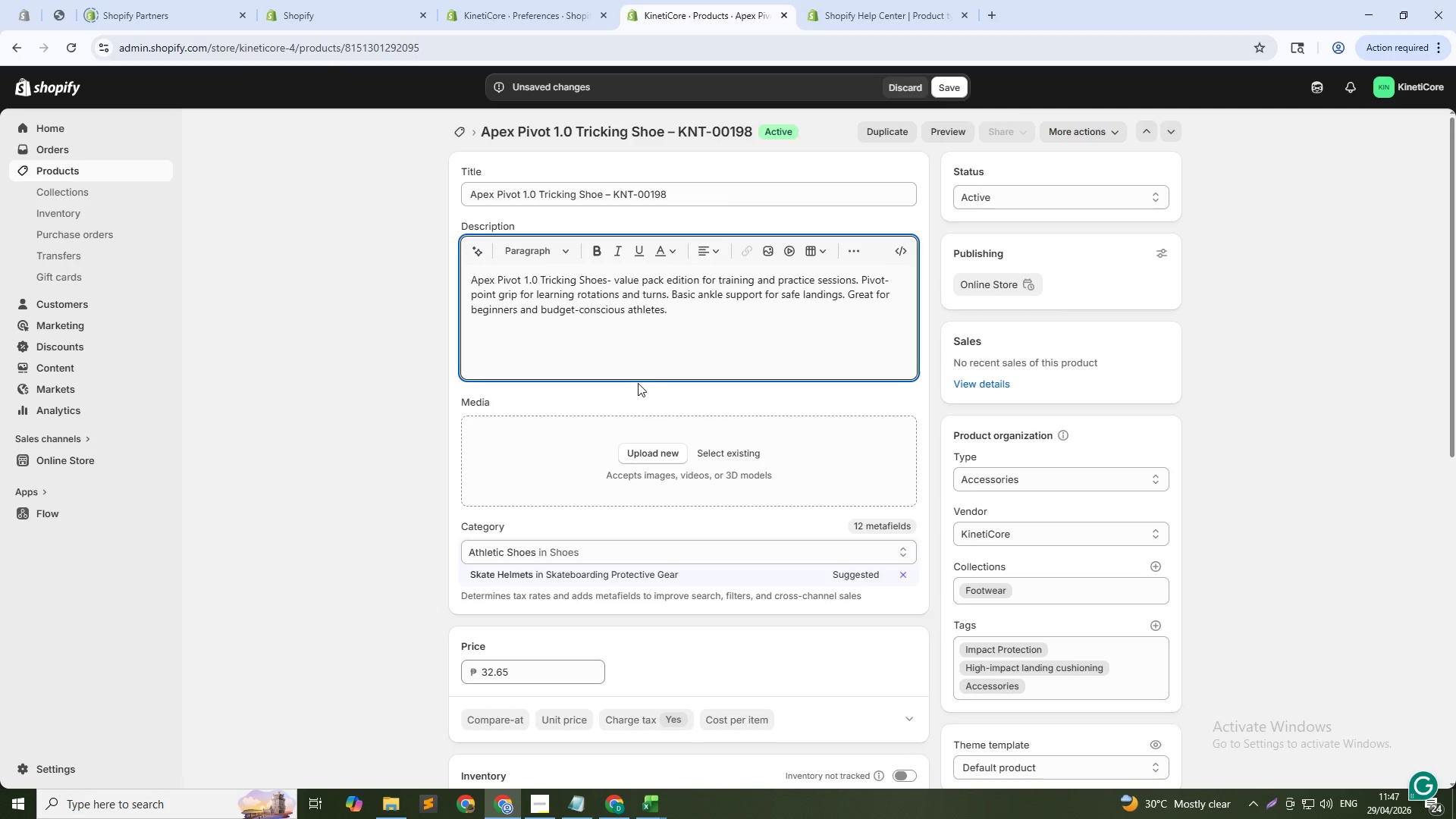 
scroll: coordinate [833, 335], scroll_direction: down, amount: 16.0
 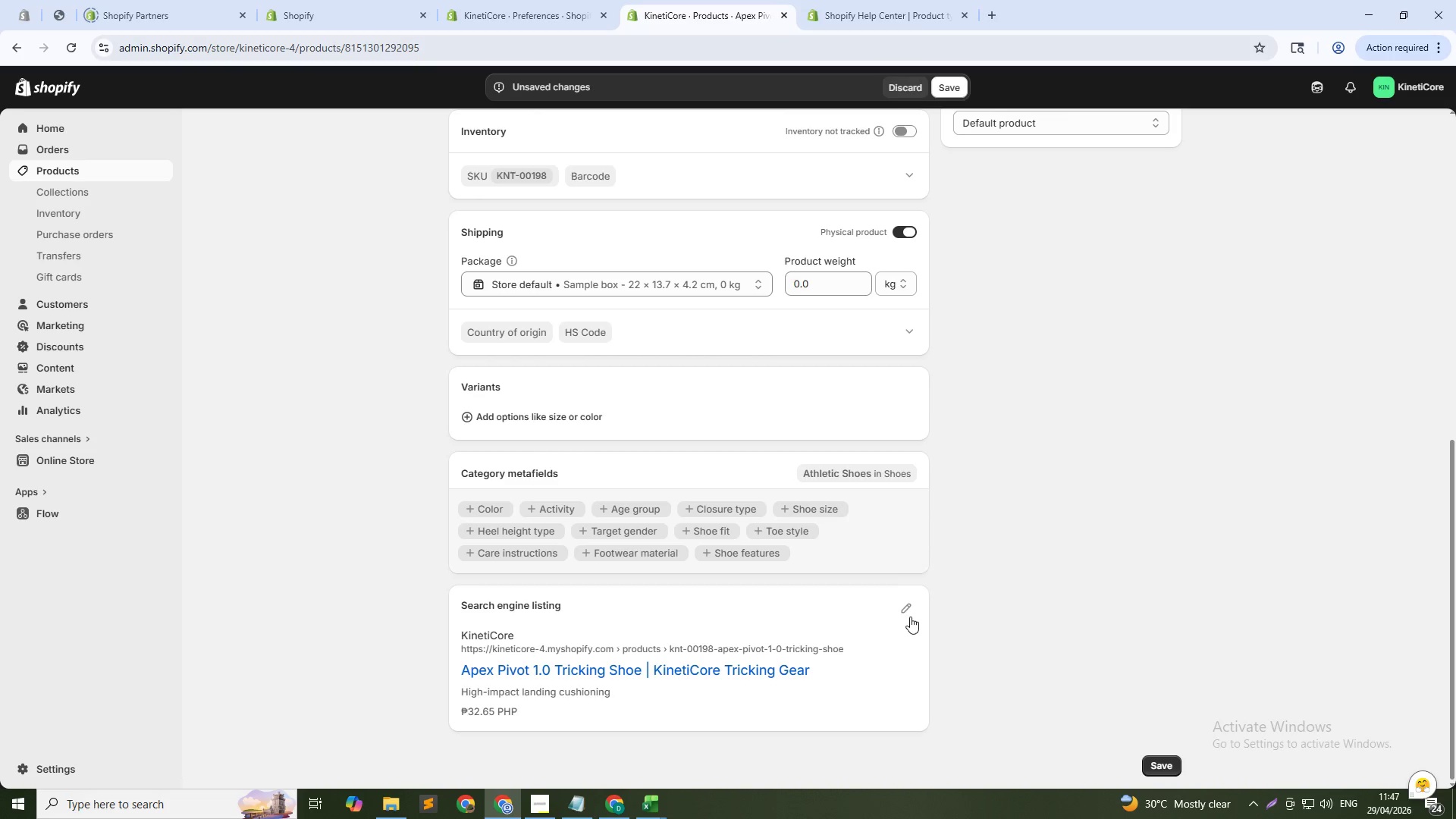 
left_click([905, 607])
 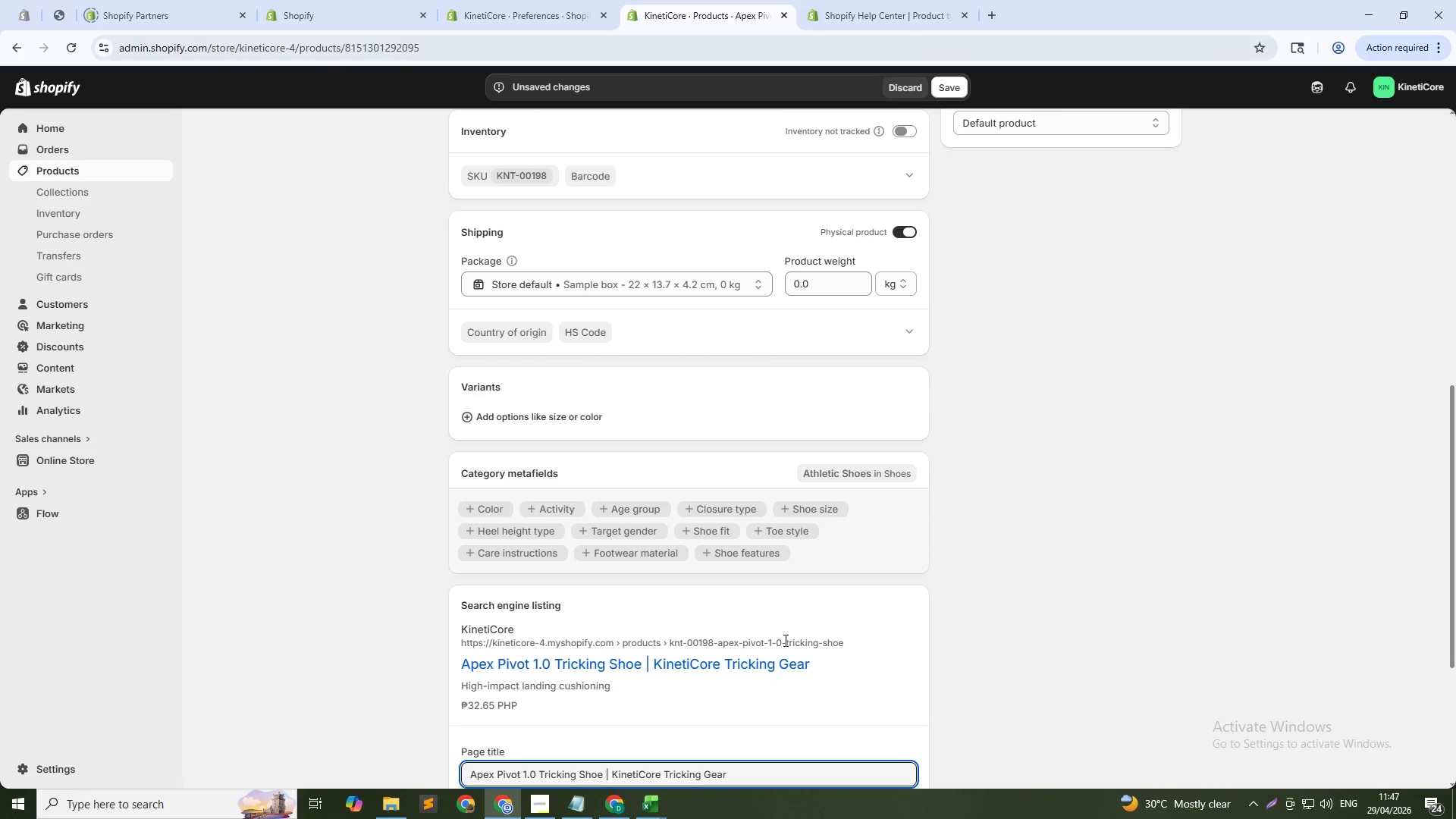 
scroll: coordinate [705, 574], scroll_direction: down, amount: 5.0
 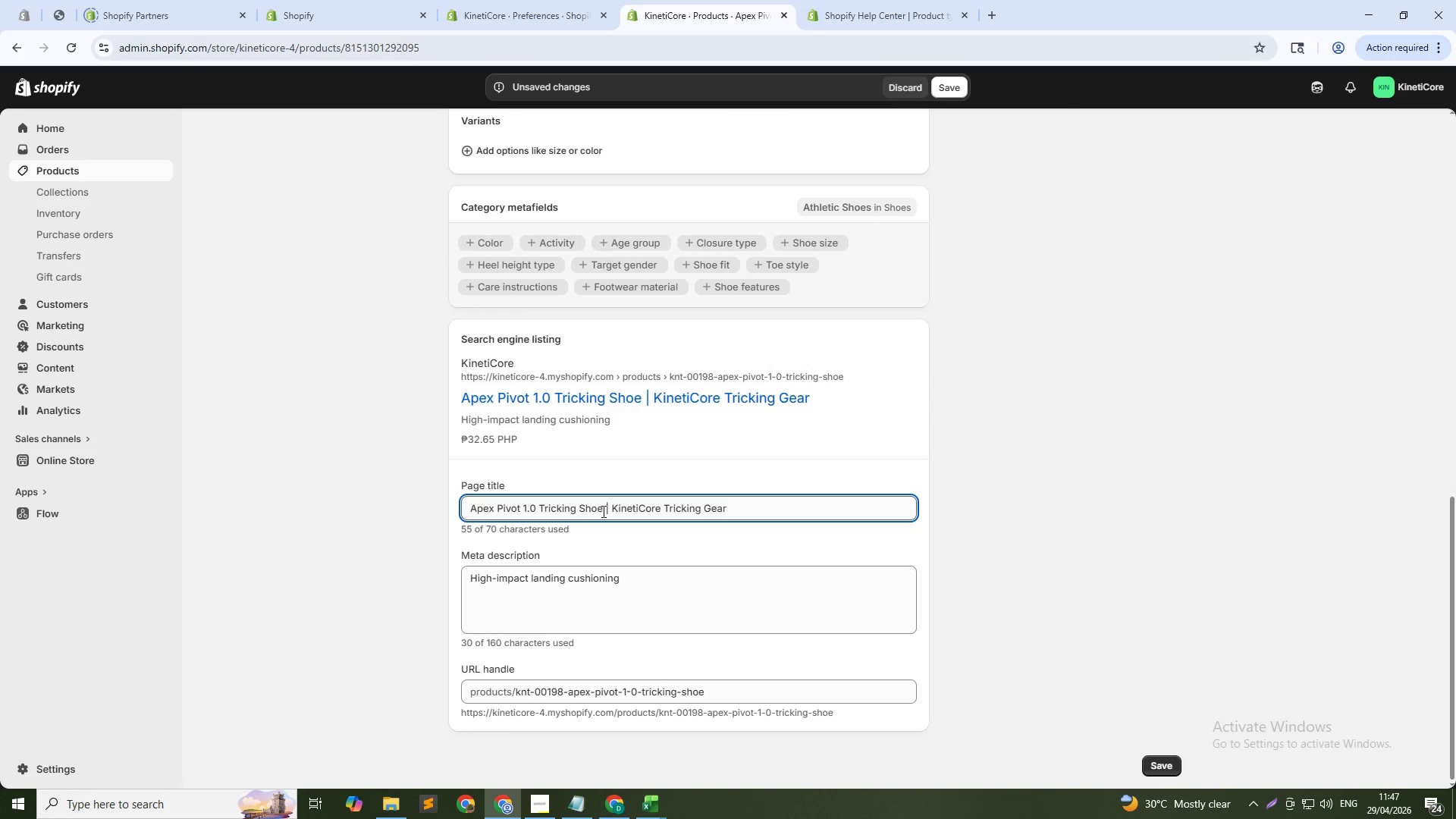 
left_click_drag(start_coordinate=[604, 510], to_coordinate=[894, 515])
 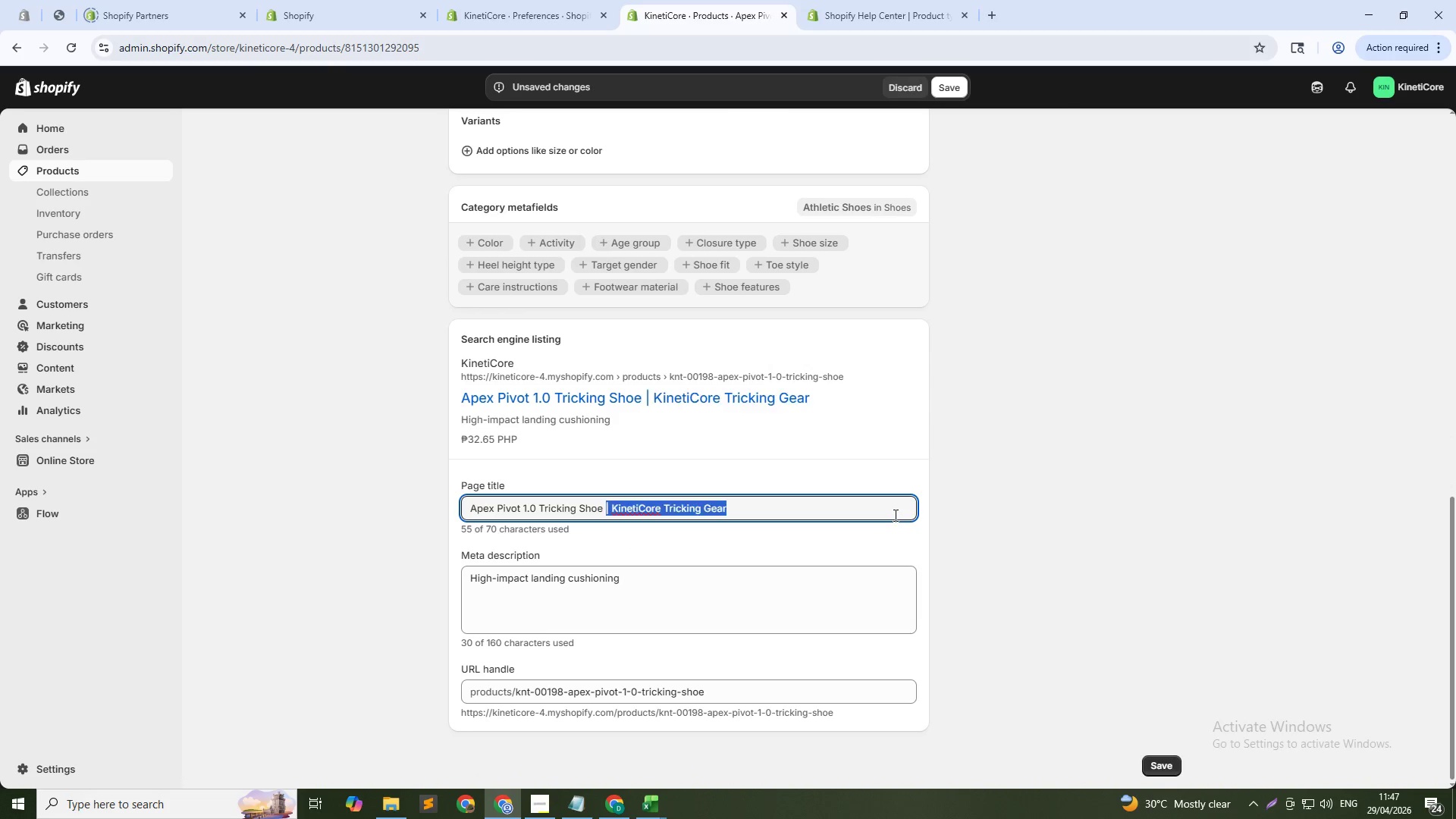 
key(Backspace)
 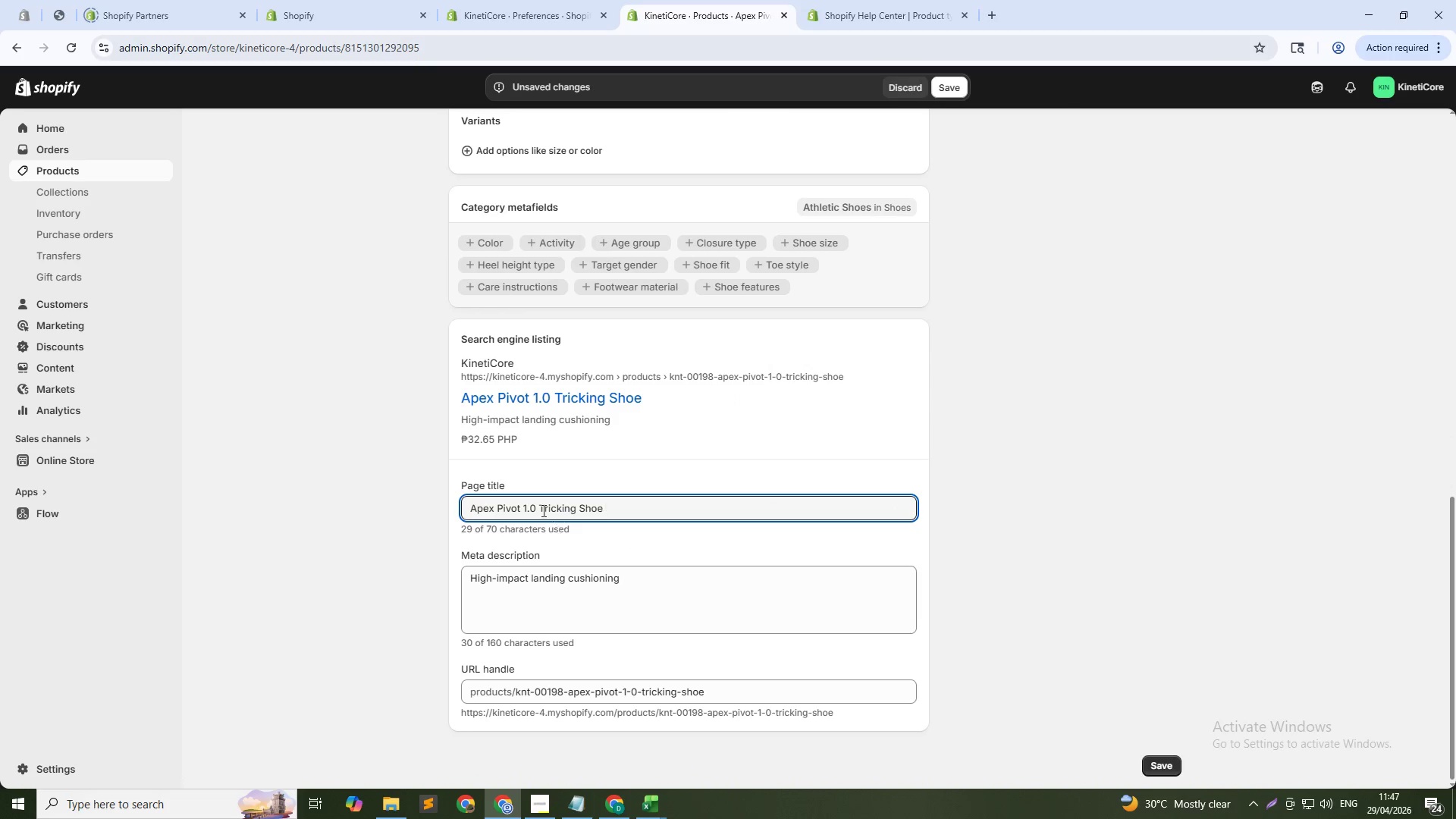 
left_click([538, 506])
 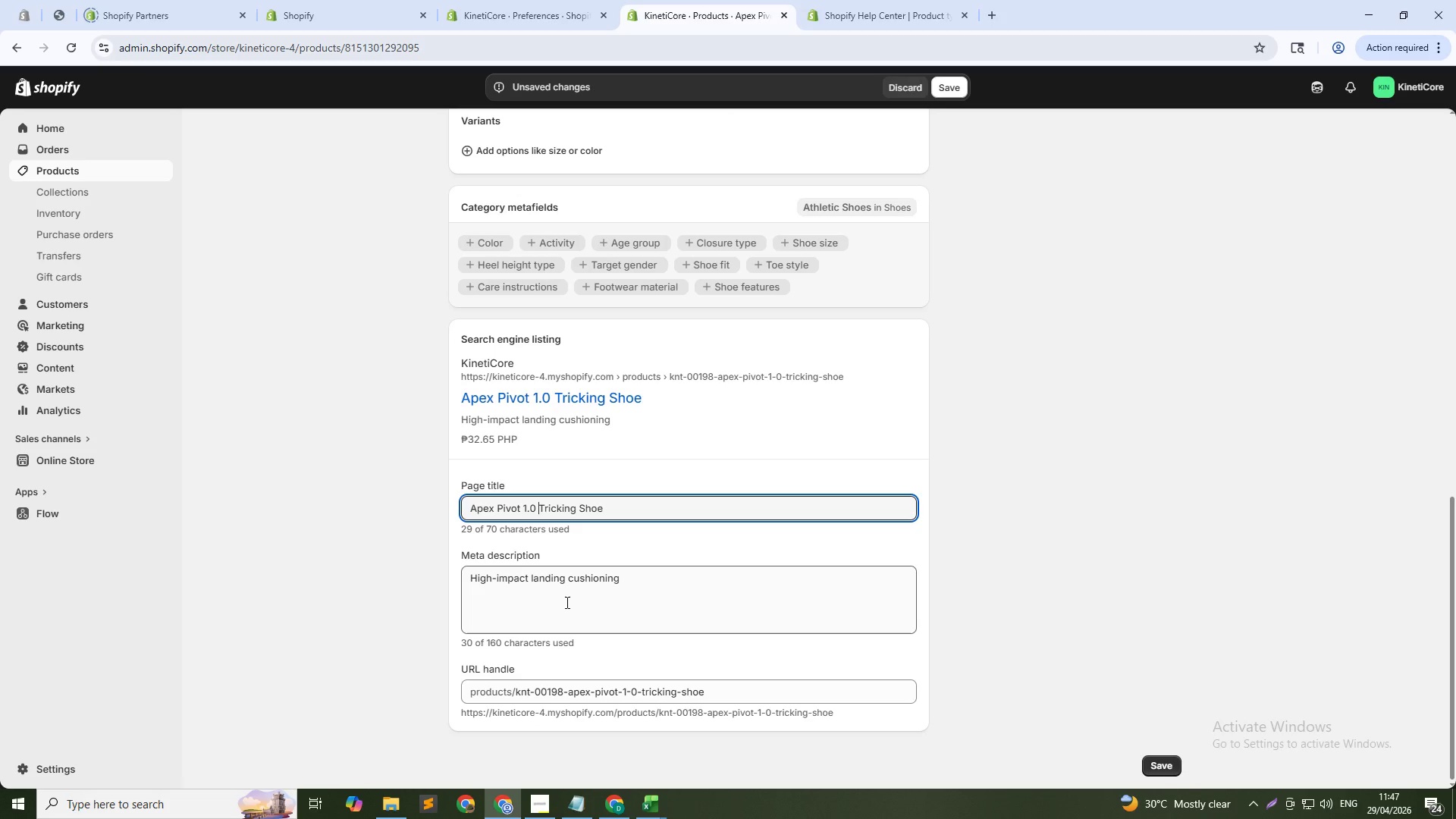 
type(Value p)
key(Backspace)
type(Pack  )
 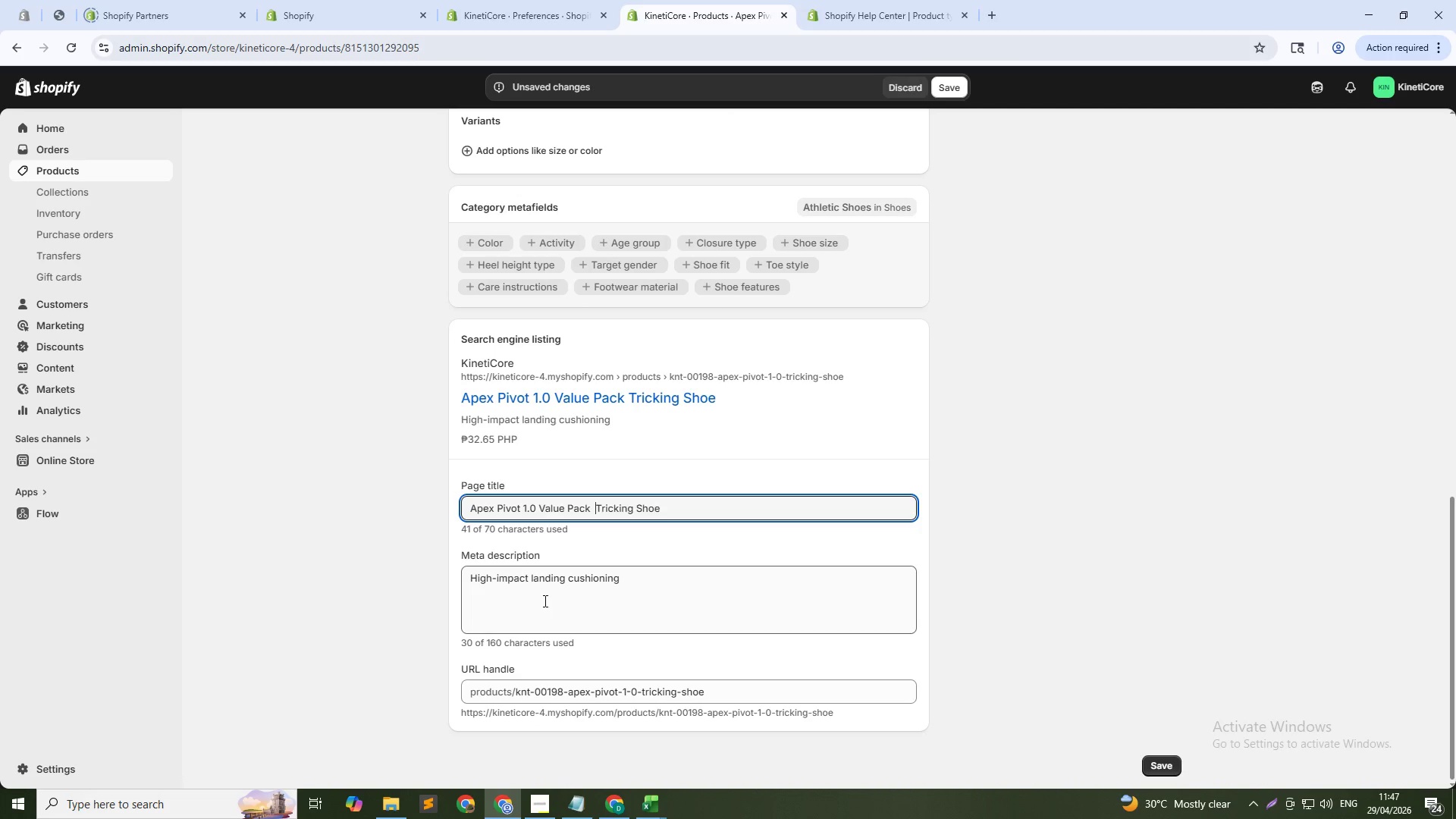 
key(Backspace)
 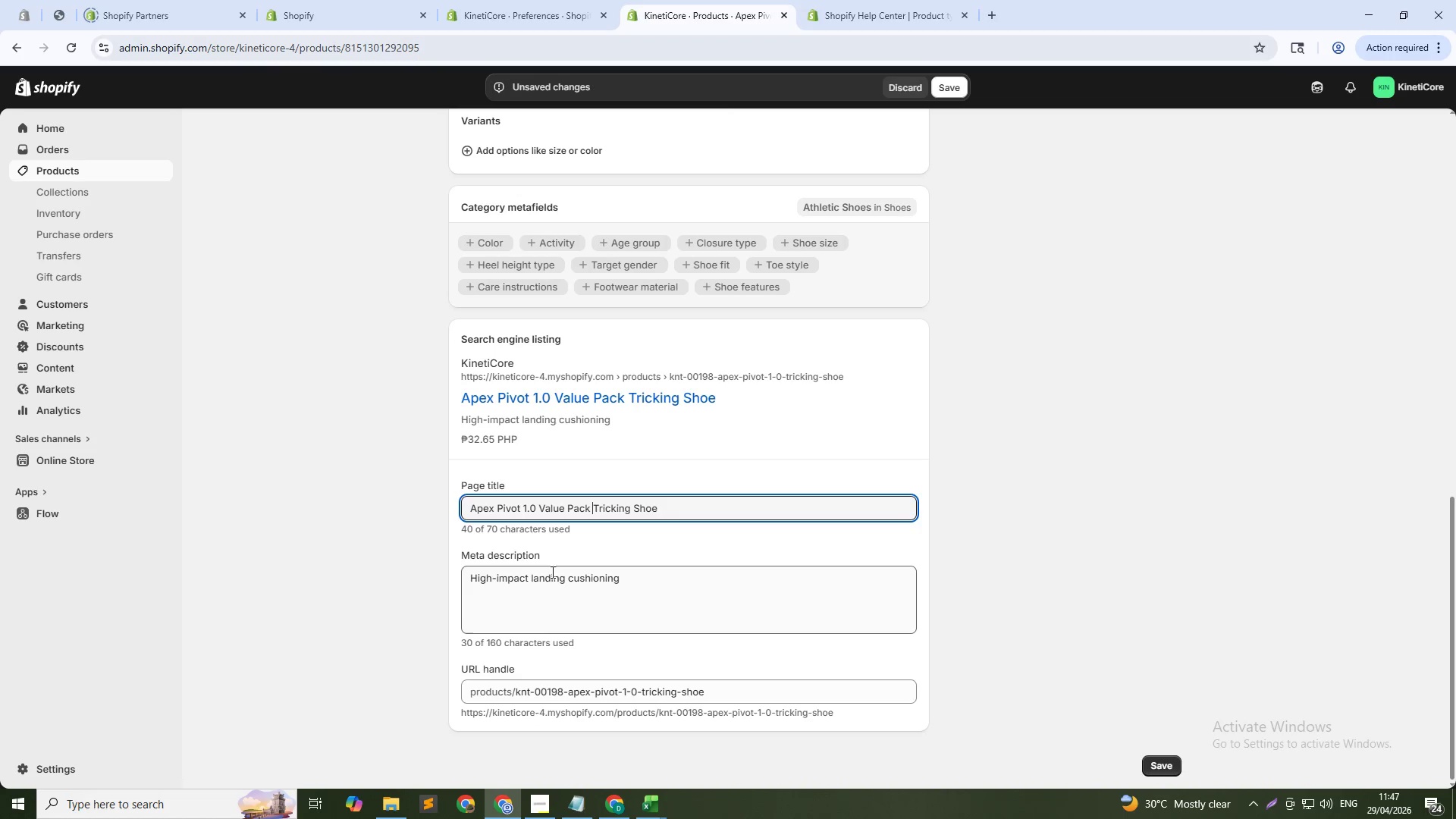 
double_click([551, 572])
 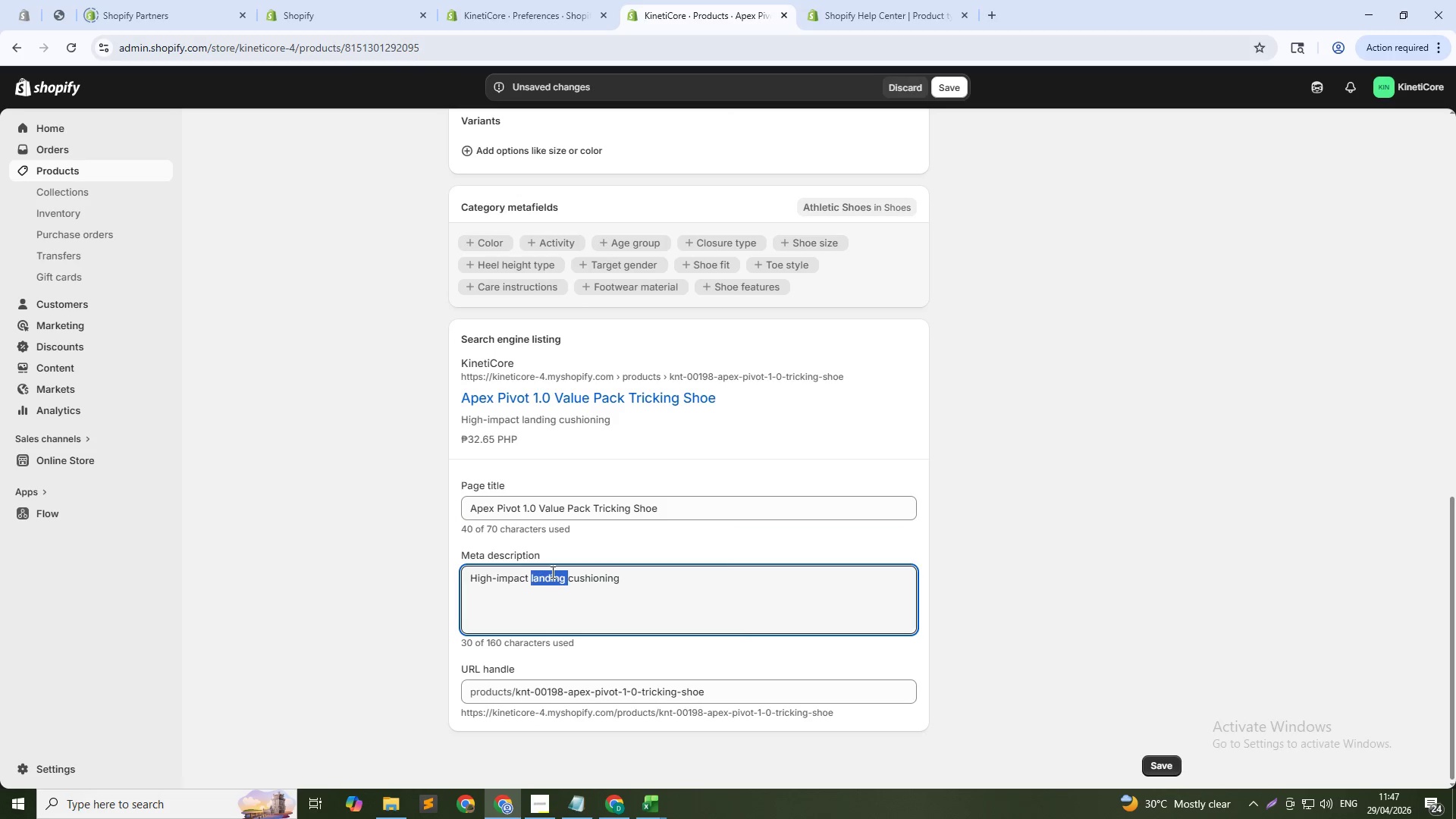 
triple_click([551, 572])
 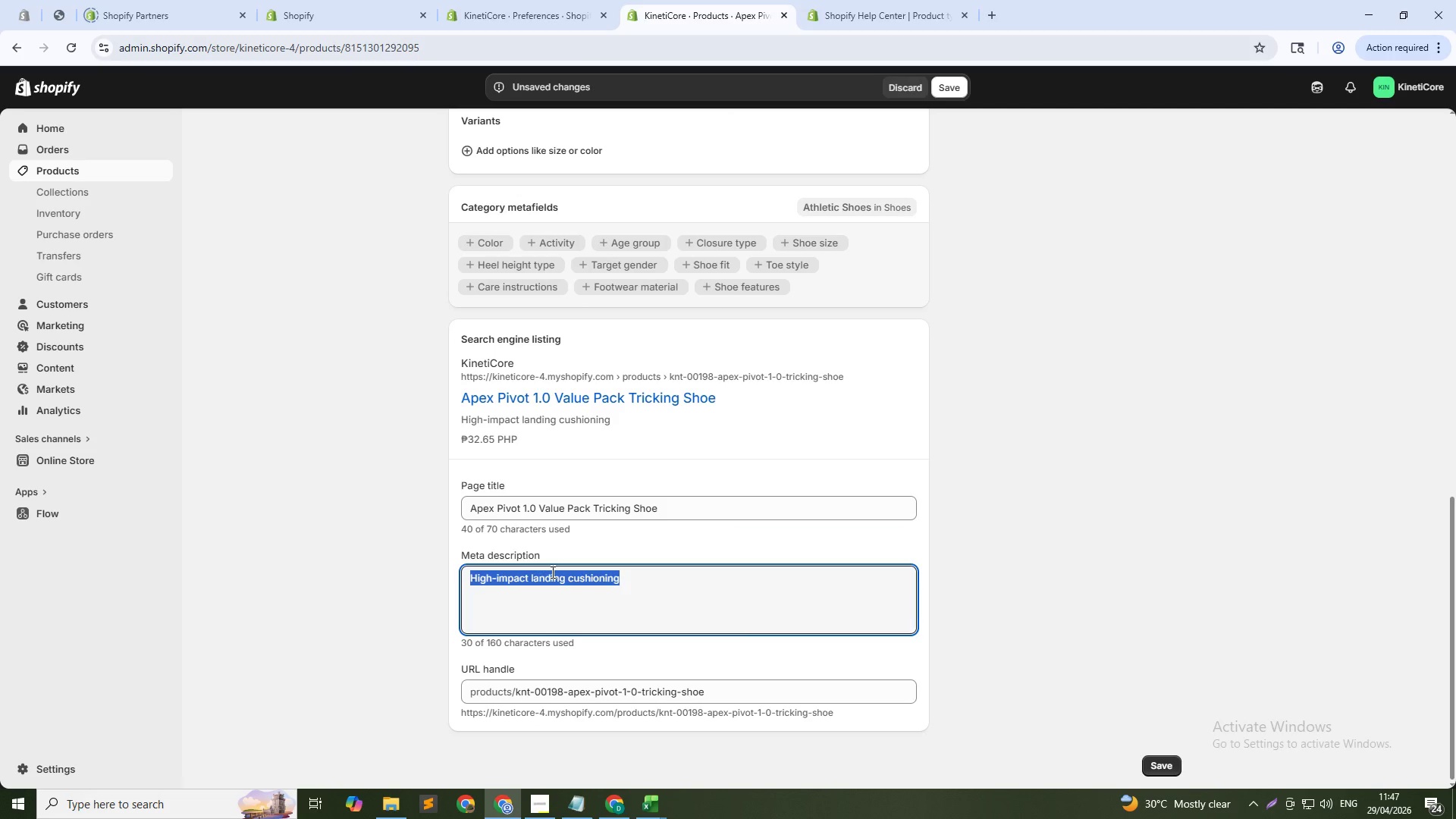 
key(Backspace)
type(Bug)
key(Backspace)
type(dget-friendle)
key(Backspace)
type(y pivot grip shoes for training. Basic ankle support. For beginner tricking athletes. Sh)
key(Backspace)
key(Backspace)
key(Backspace)
 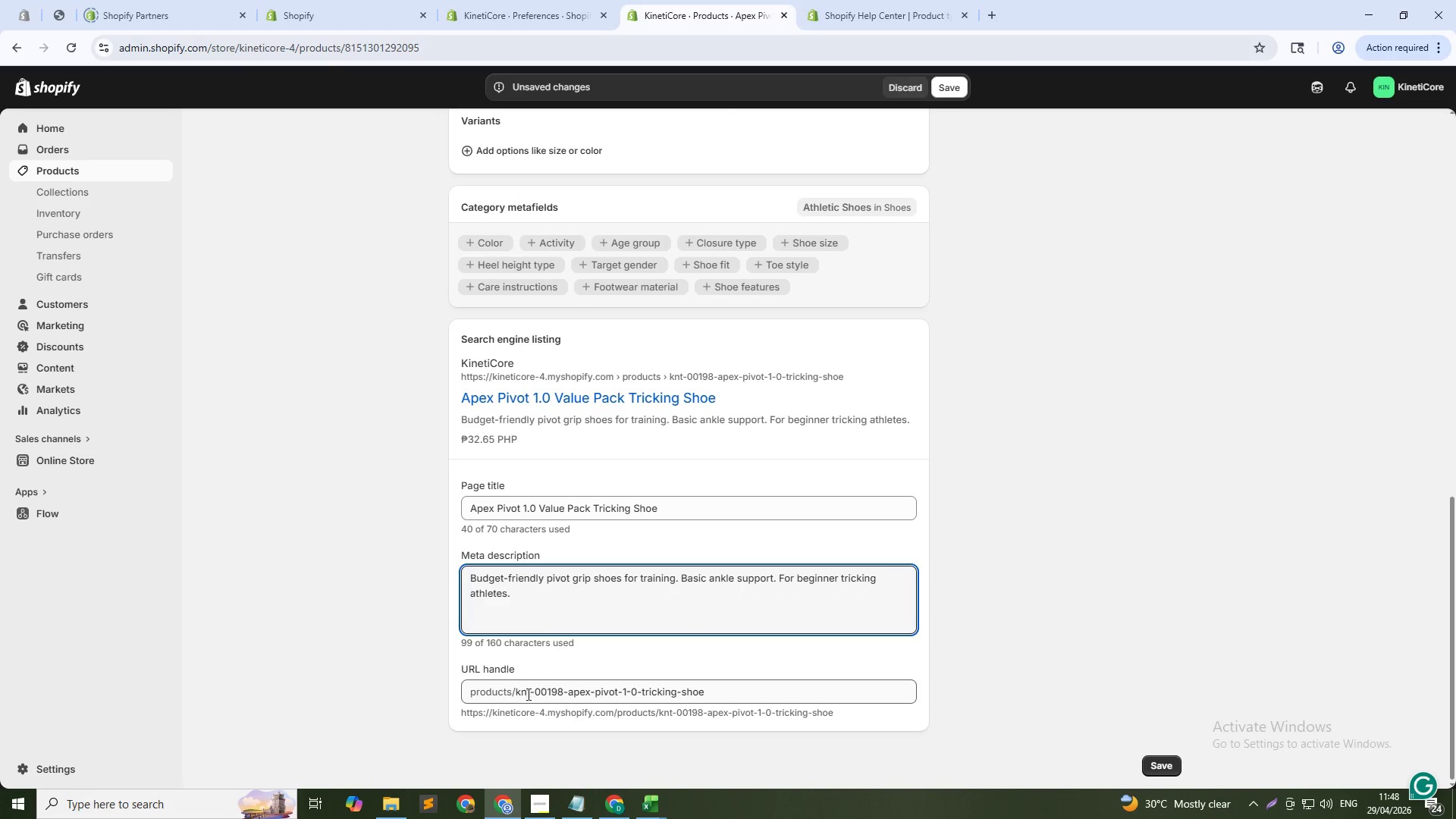 
left_click_drag(start_coordinate=[513, 692], to_coordinate=[557, 689])
 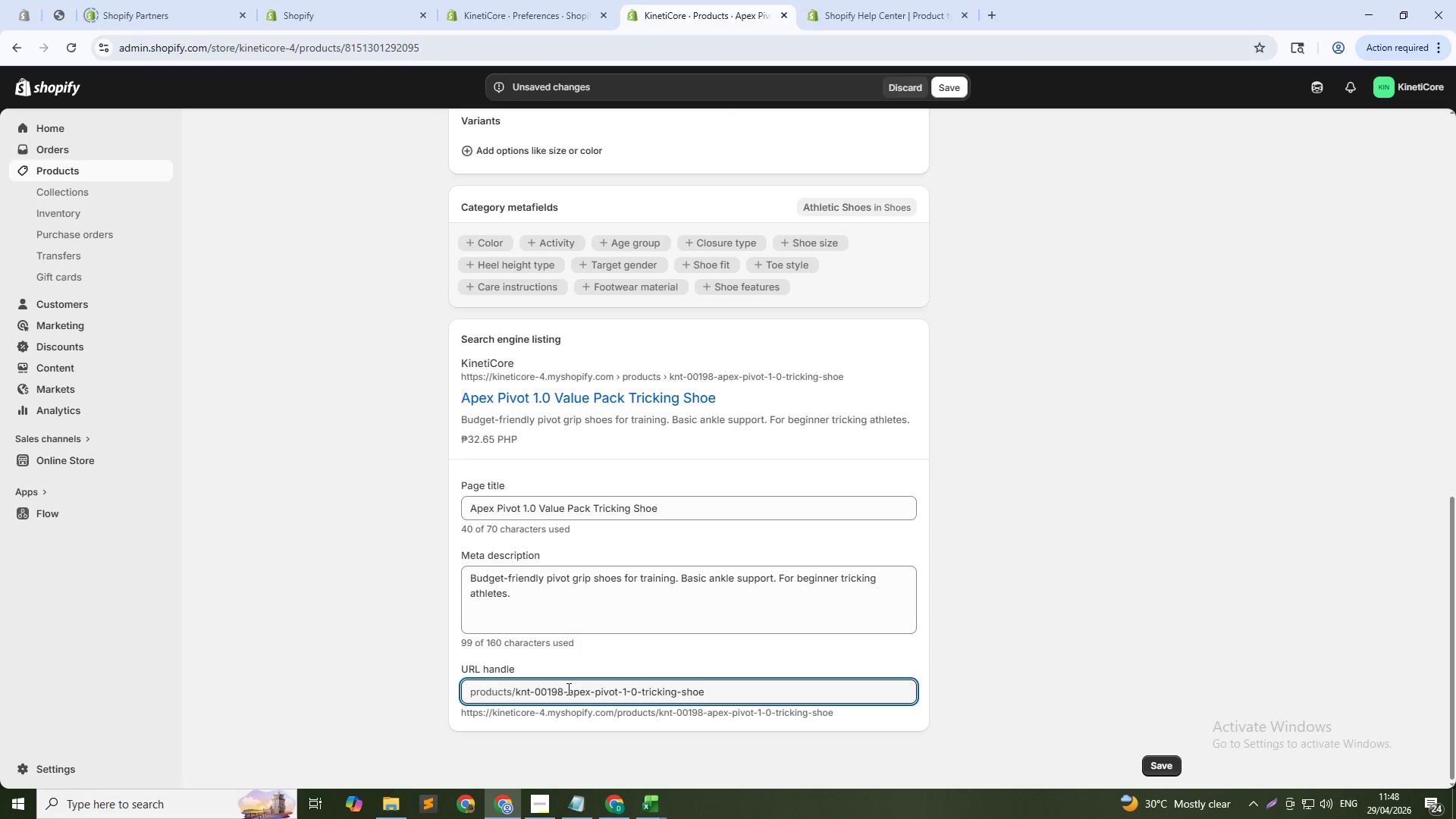 
left_click_drag(start_coordinate=[567, 689], to_coordinate=[506, 689])
 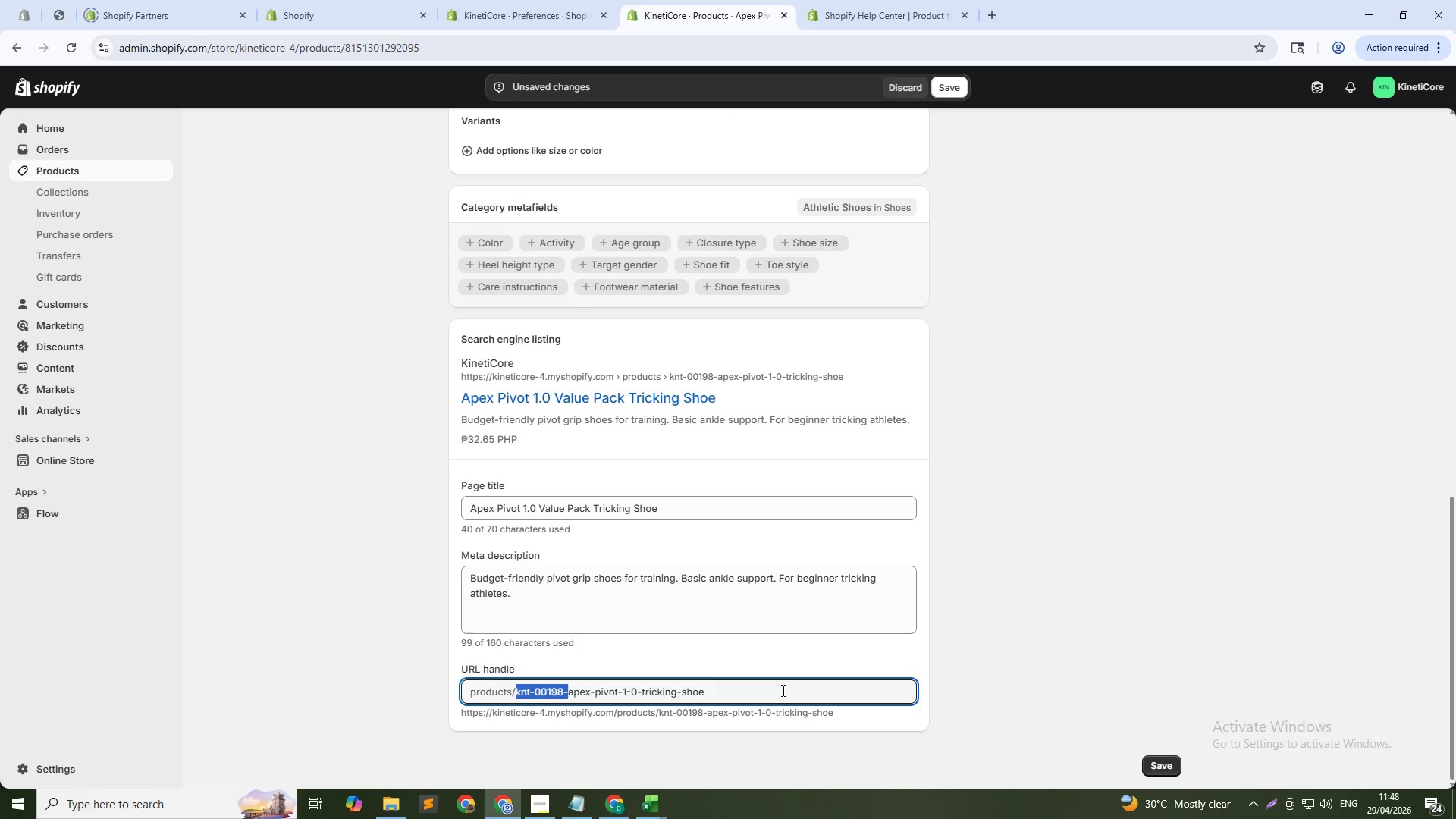 
key(Backspace)
 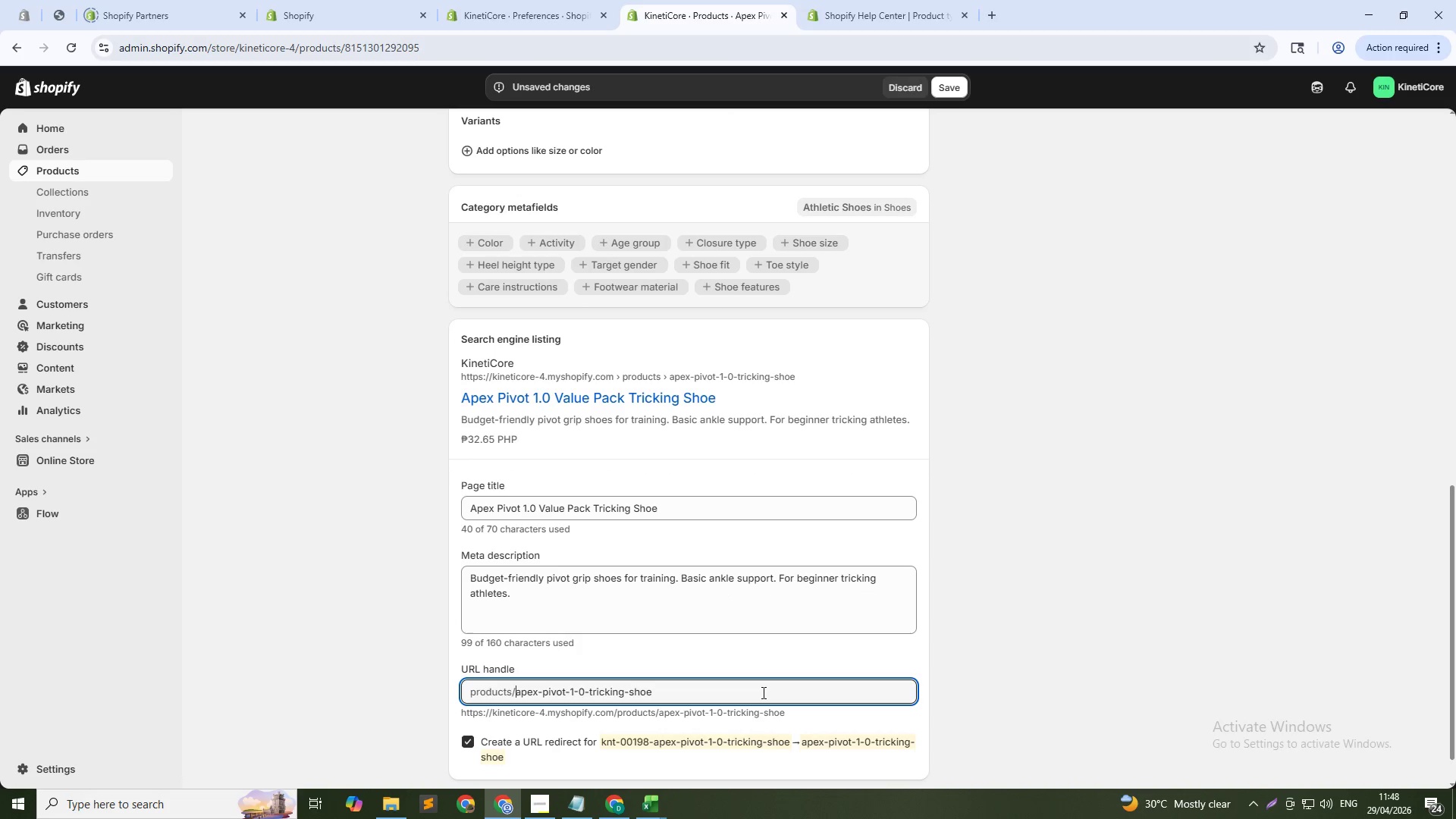 
left_click([762, 692])
 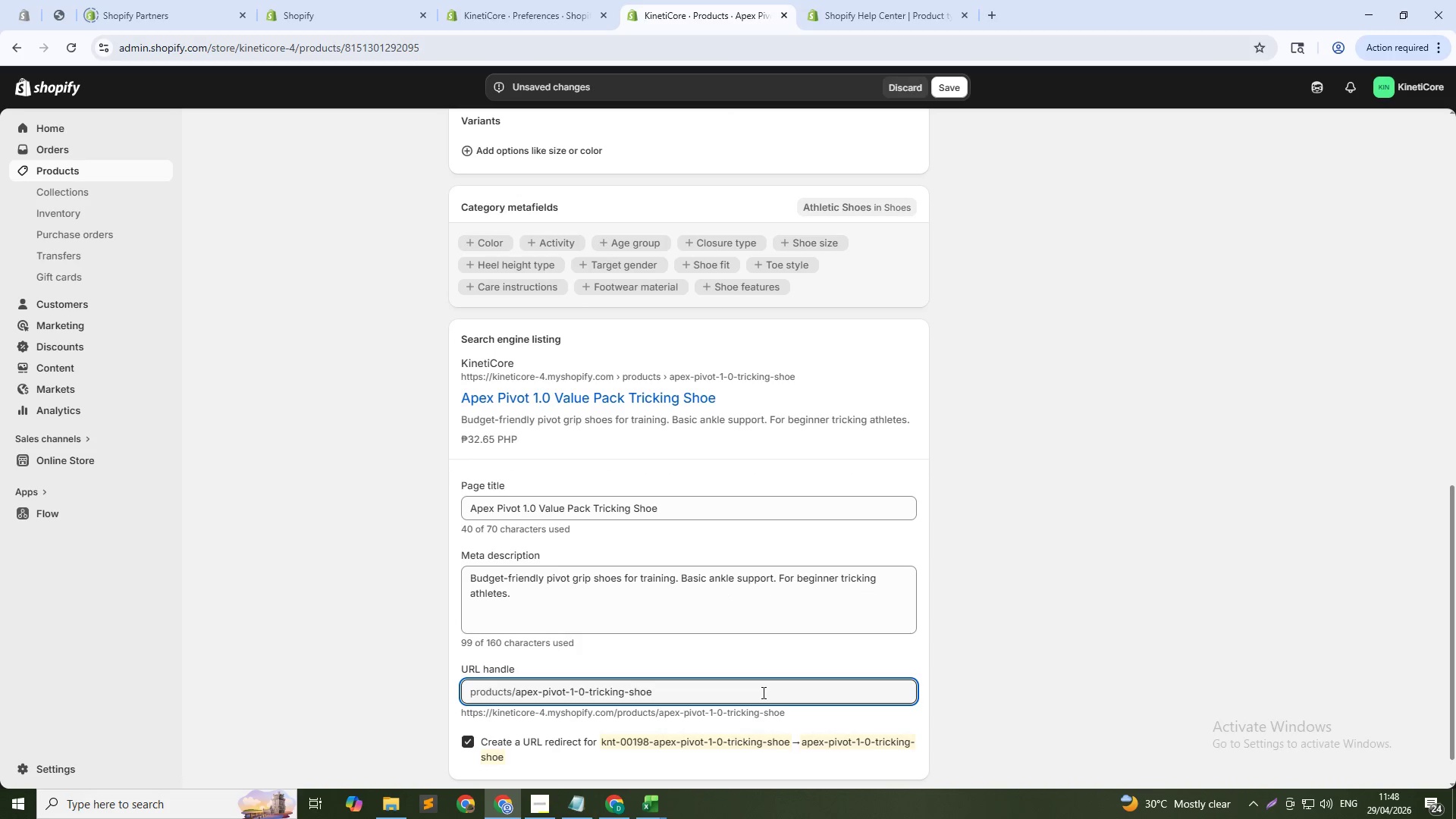 
type(-198)
 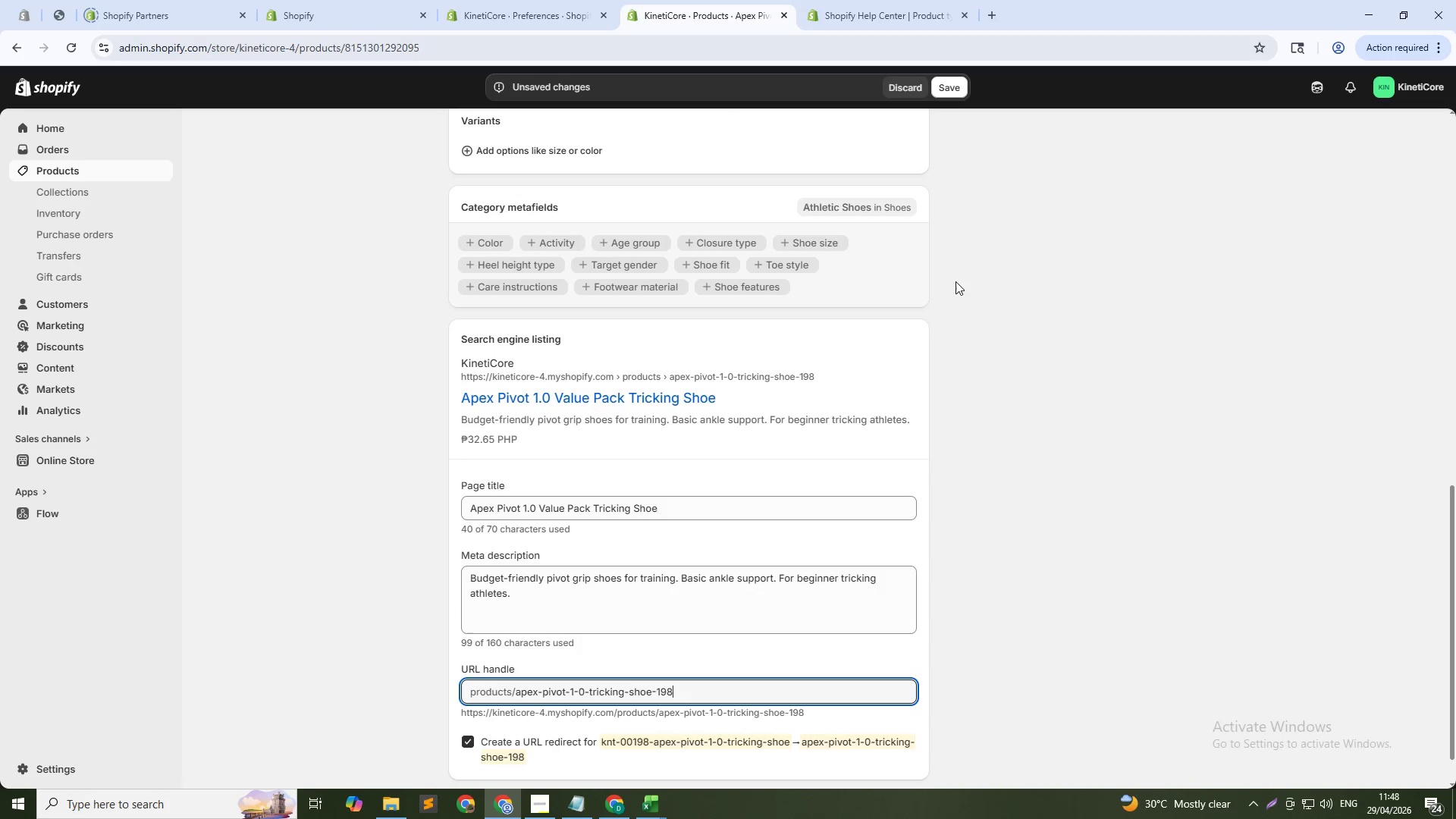 
left_click([951, 80])
 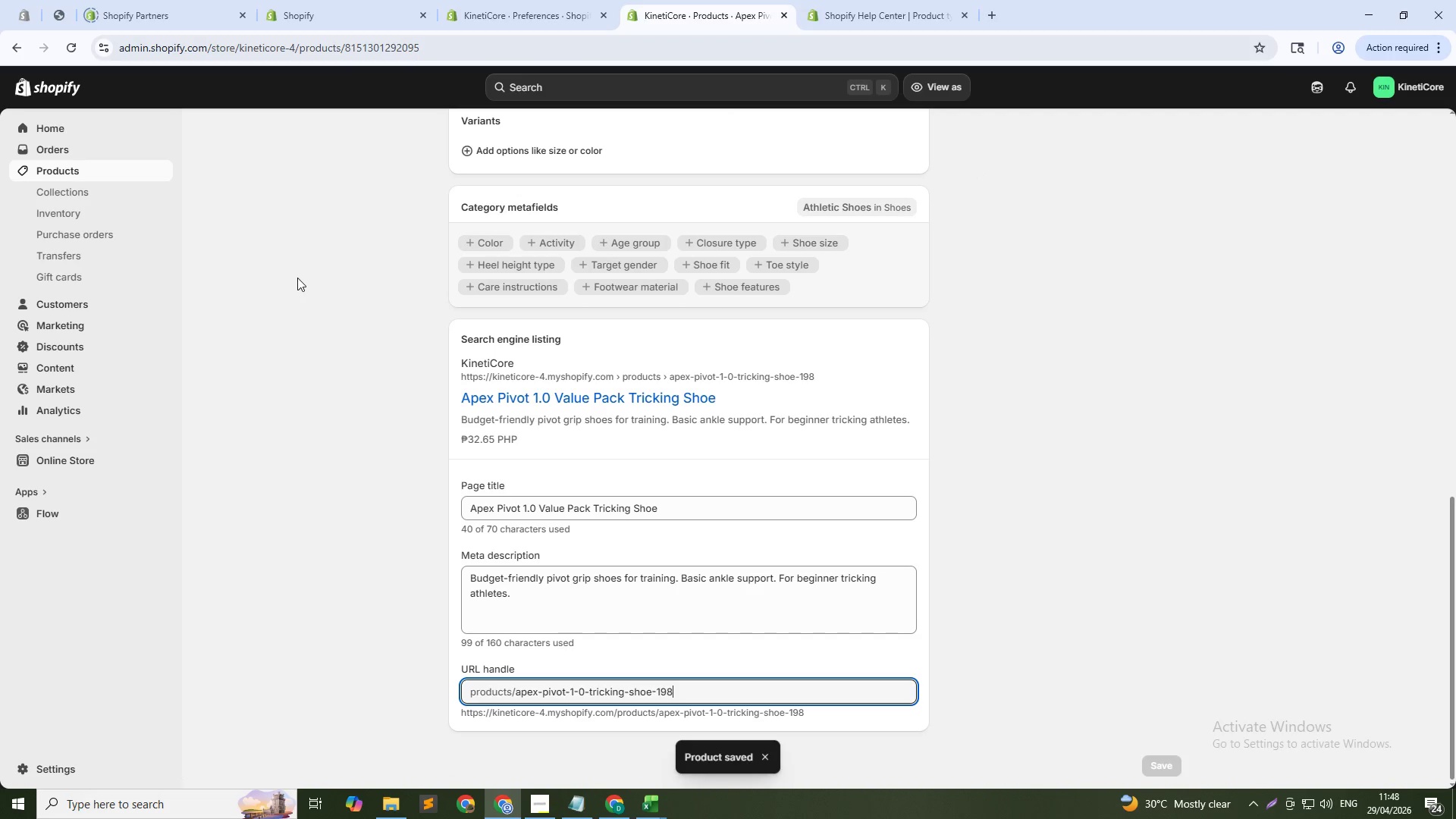 
wait(5.66)
 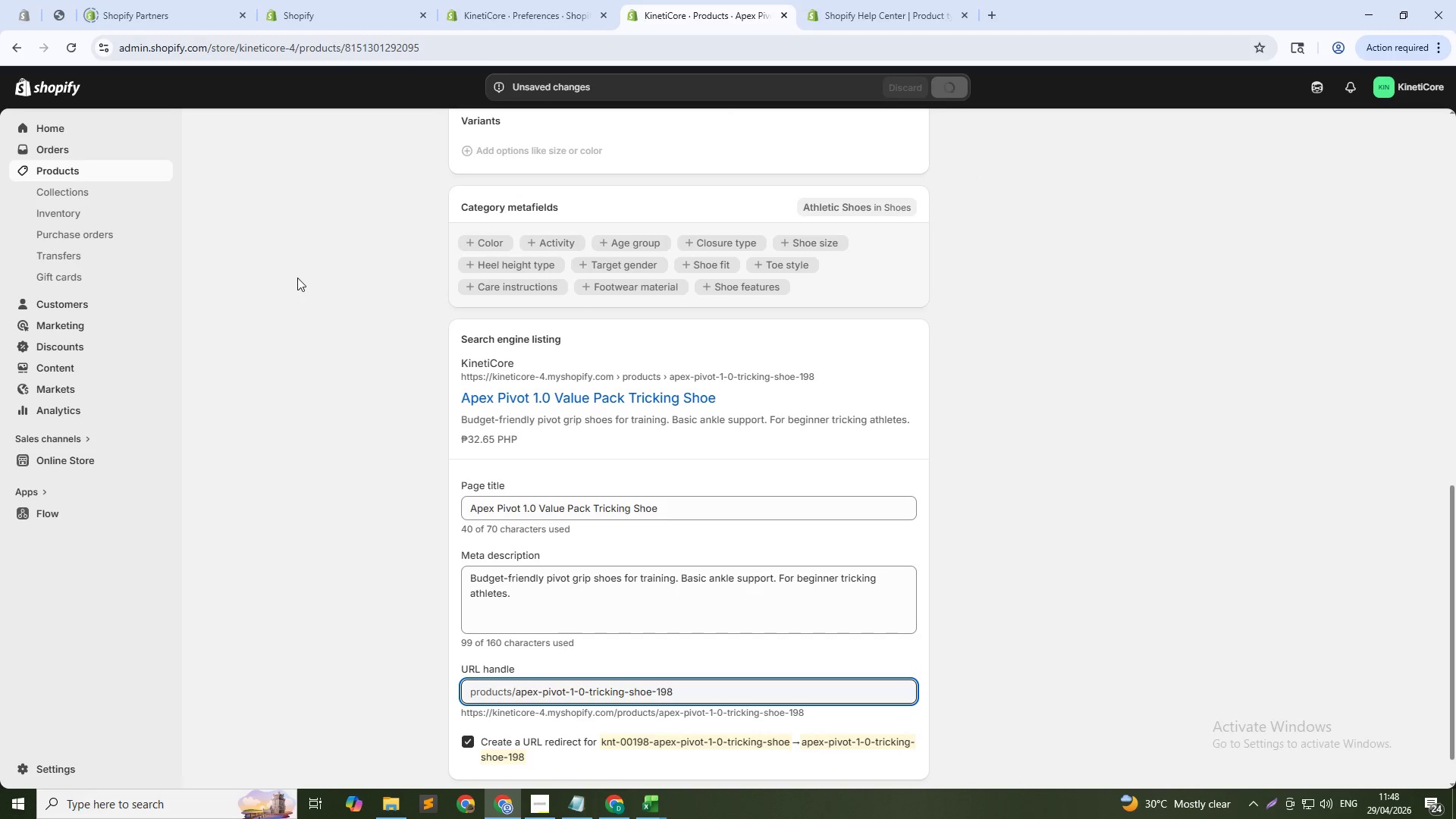 
left_click([79, 168])
 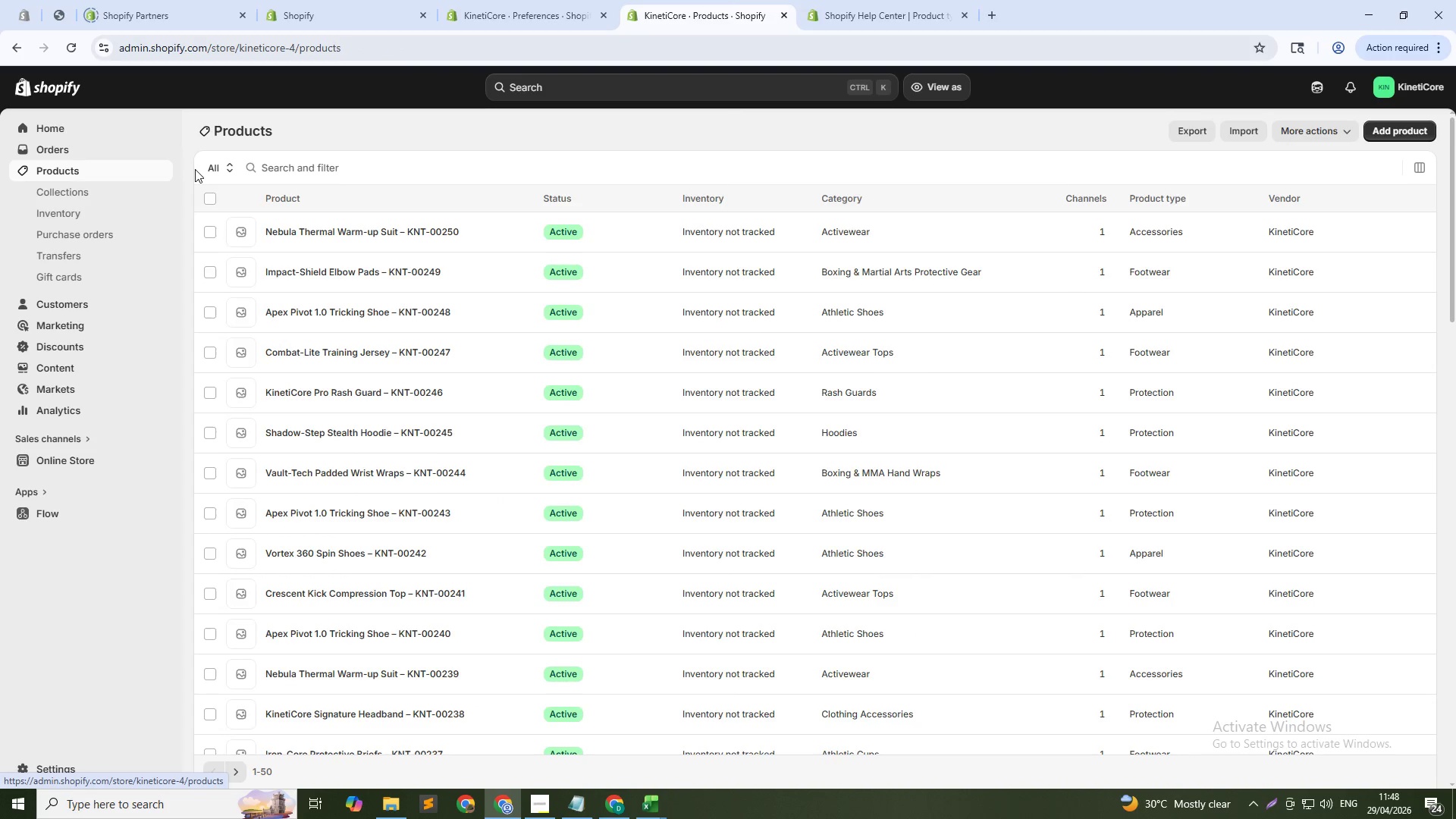 
left_click([294, 168])
 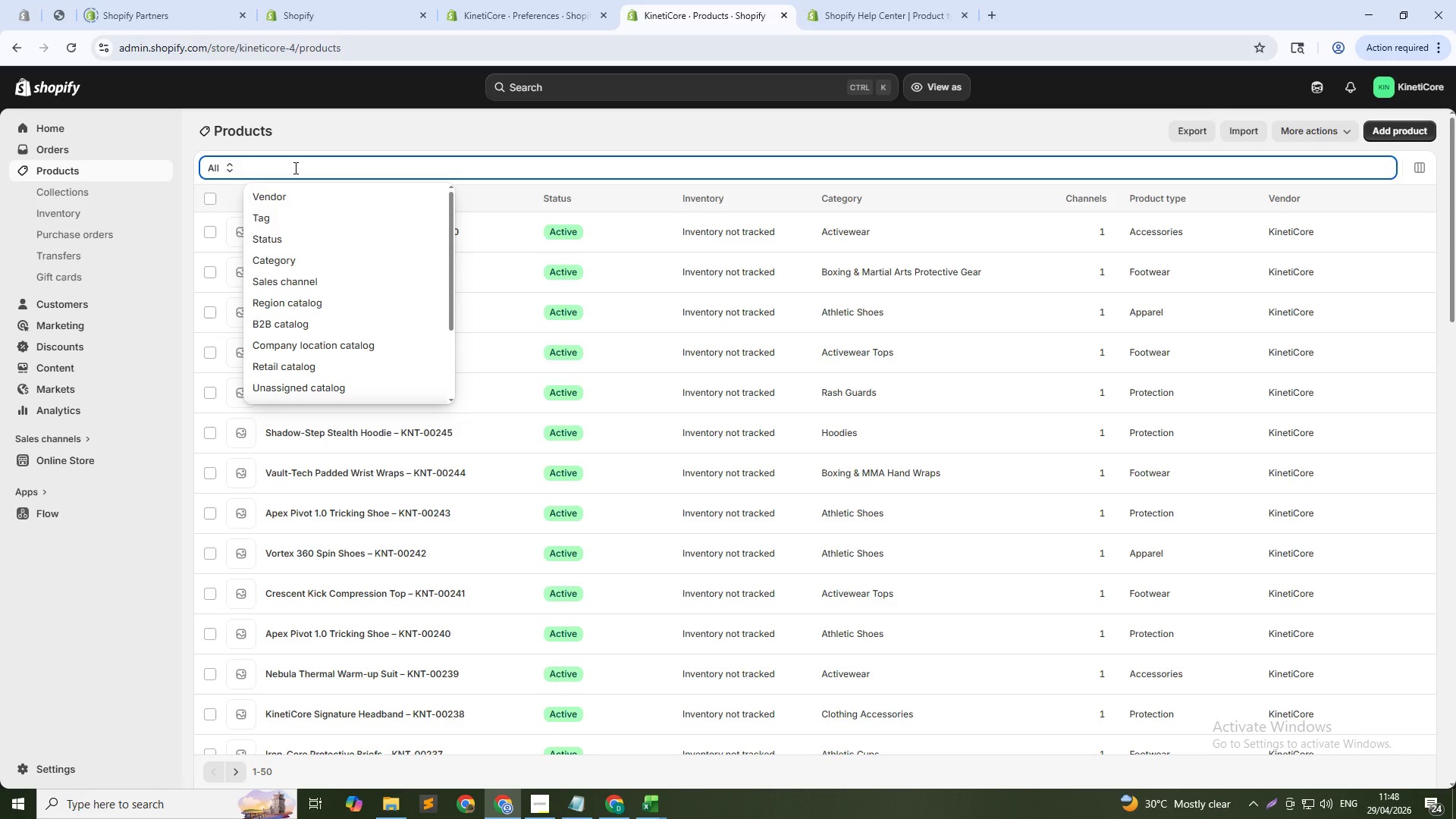 
type(apex)
 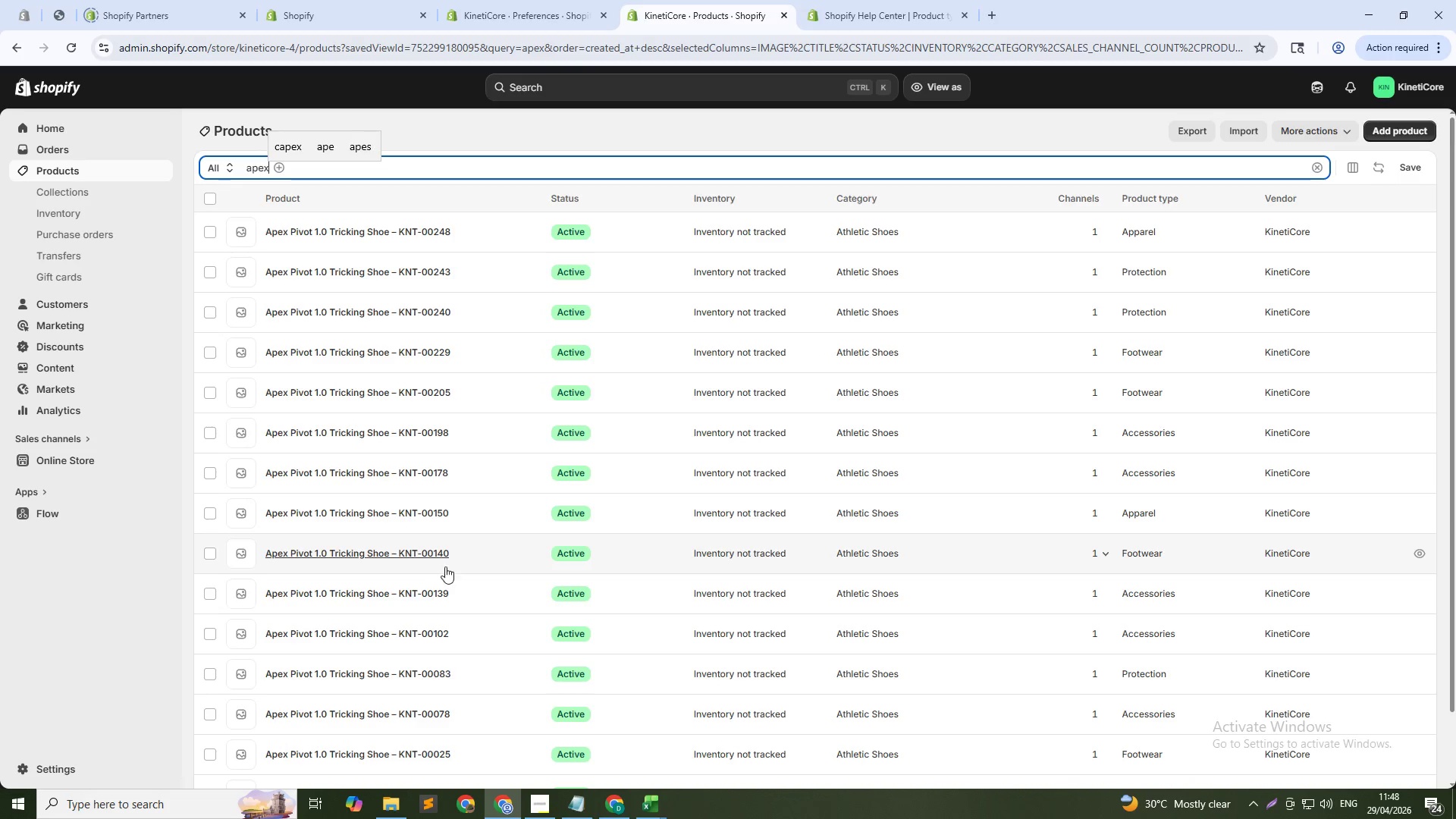 
wait(5.03)
 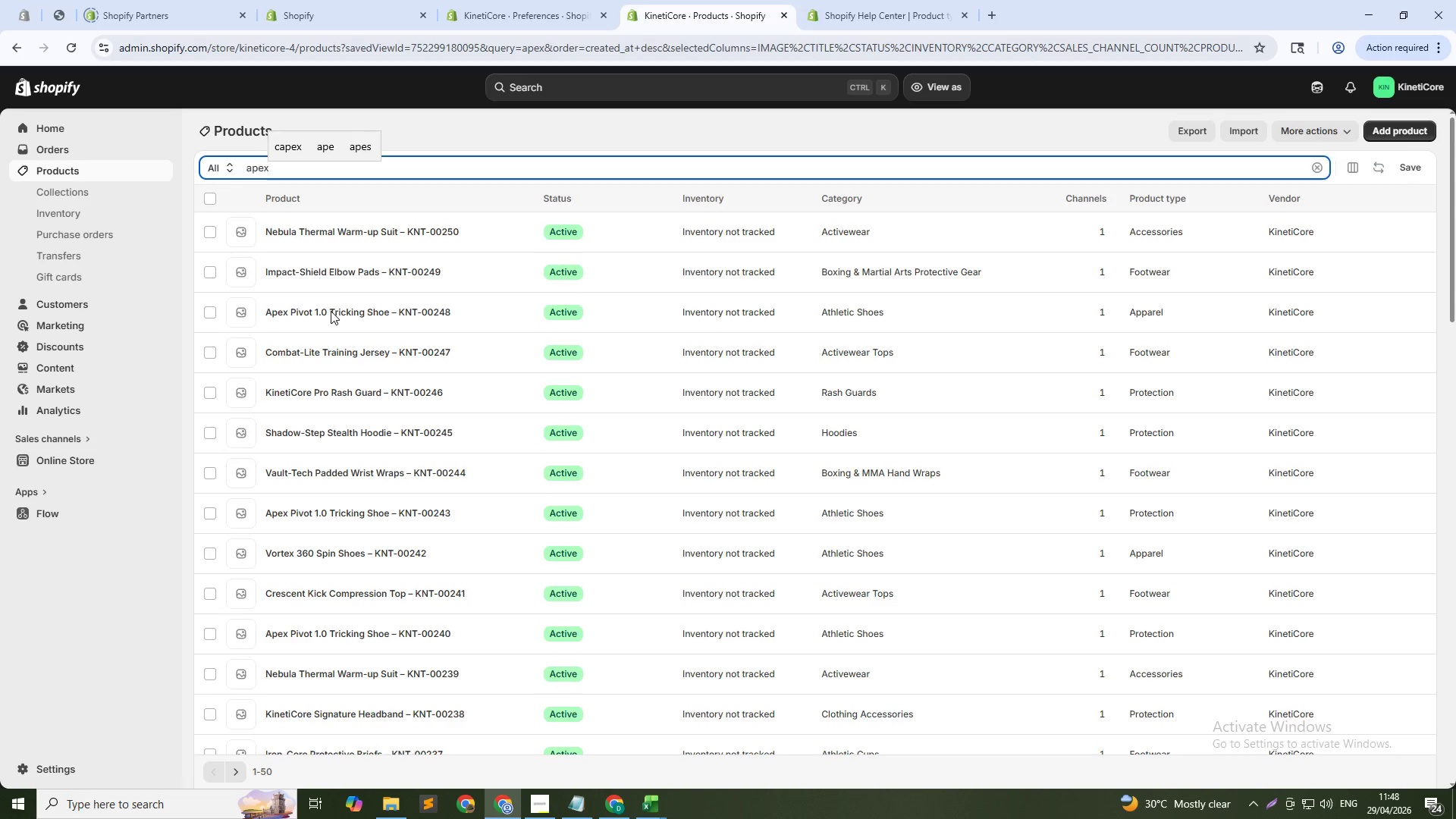 
left_click([411, 395])
 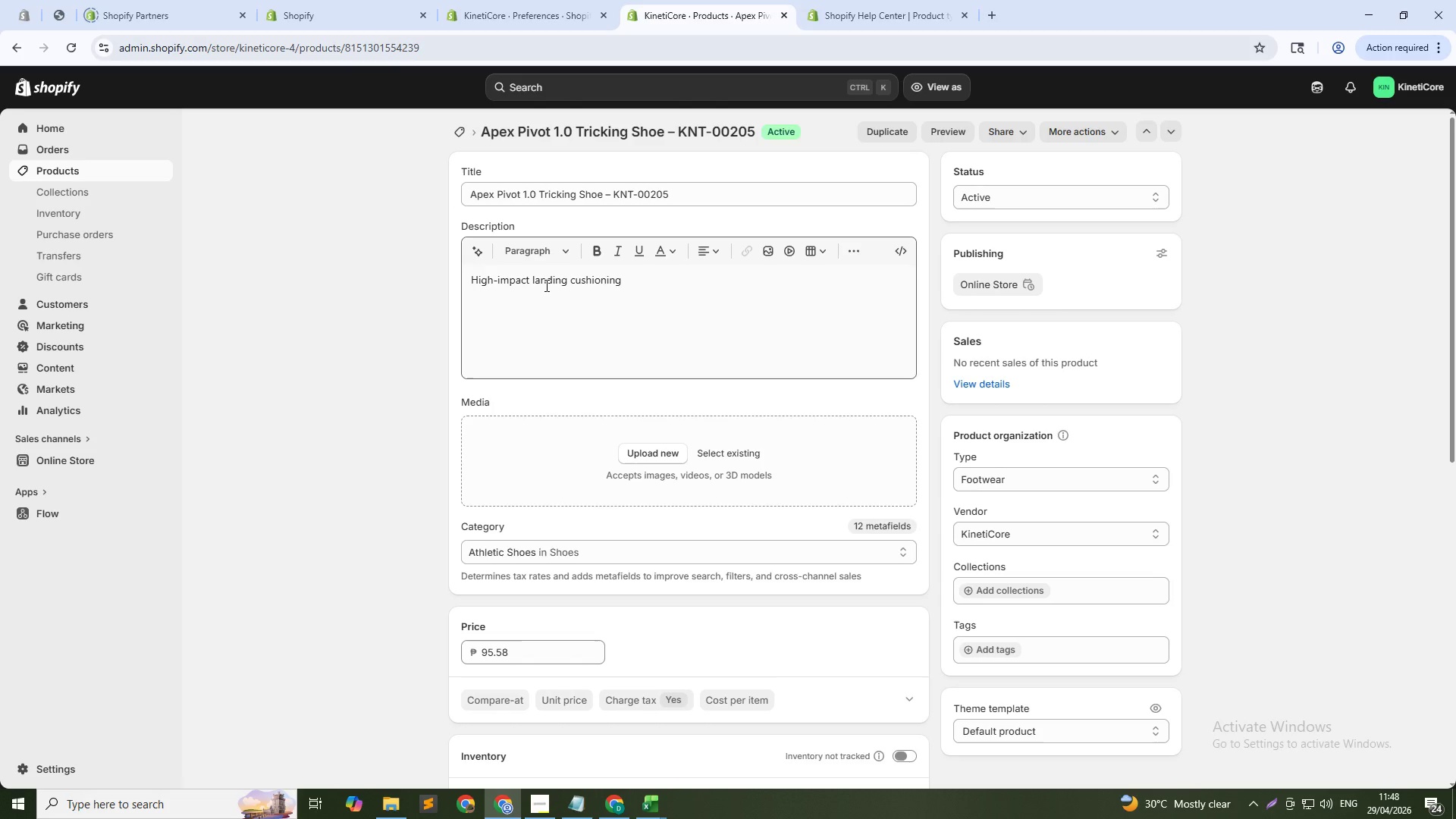 
wait(6.02)
 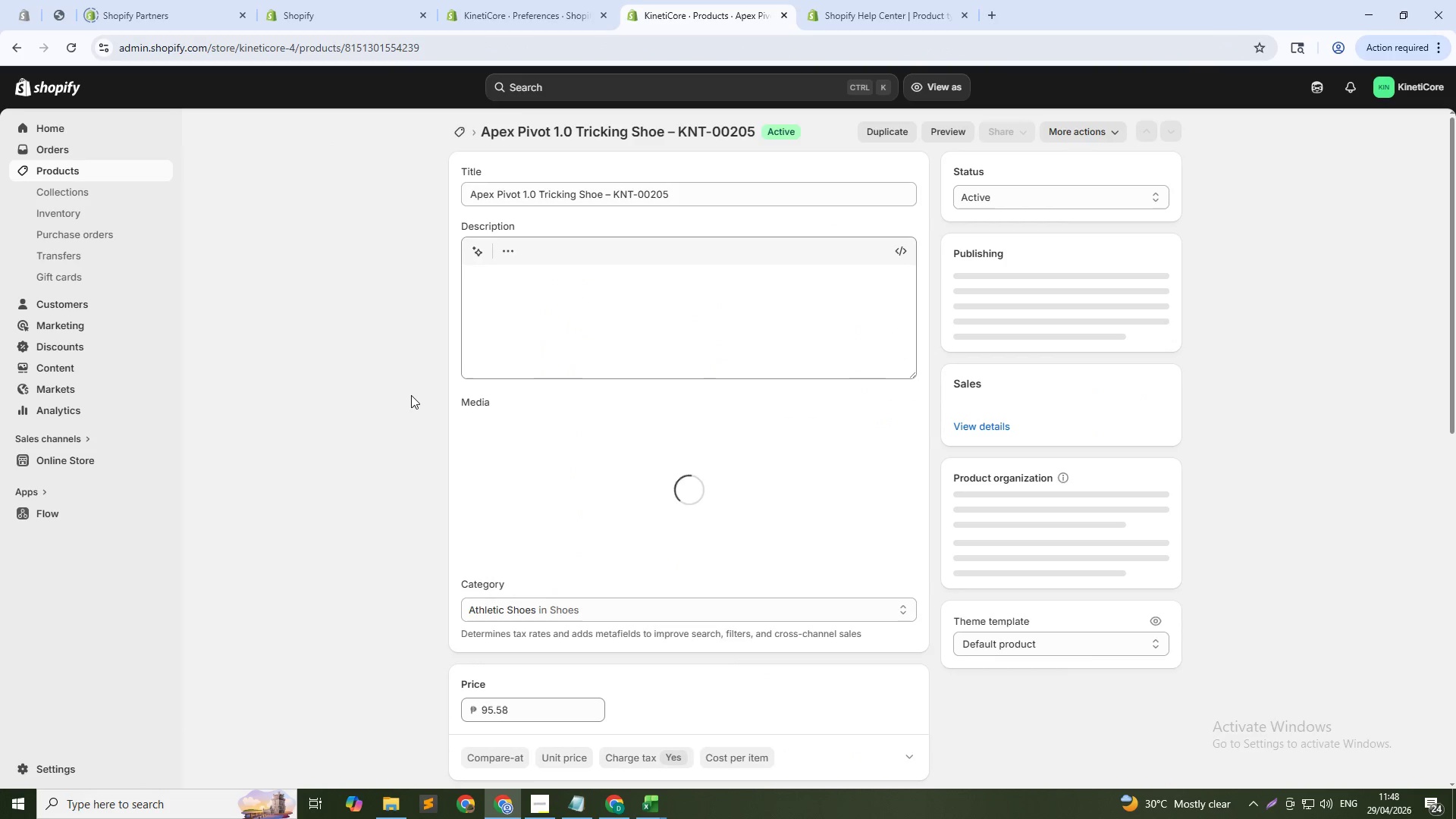 
double_click([557, 277])
 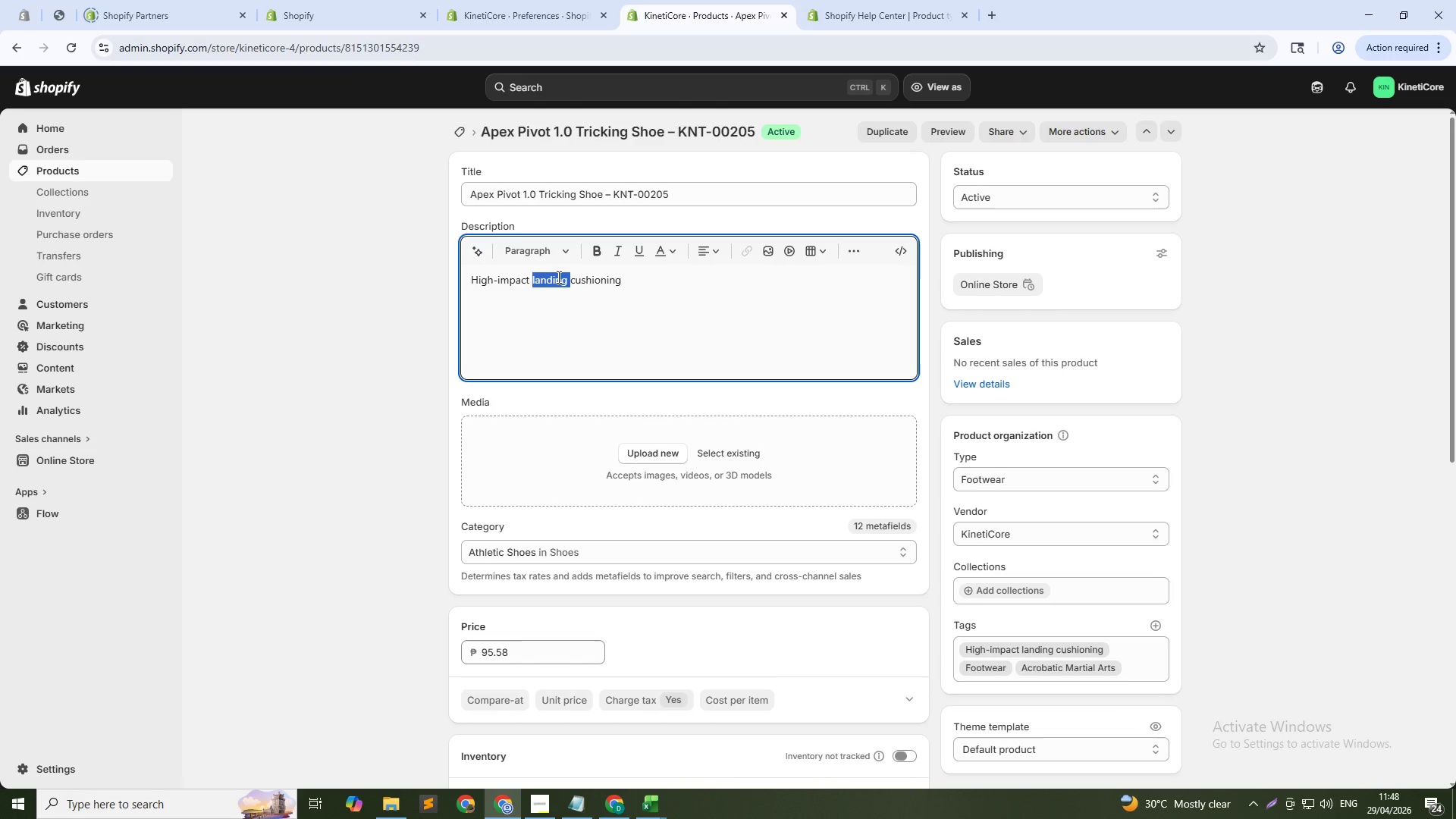 
triple_click([557, 277])
 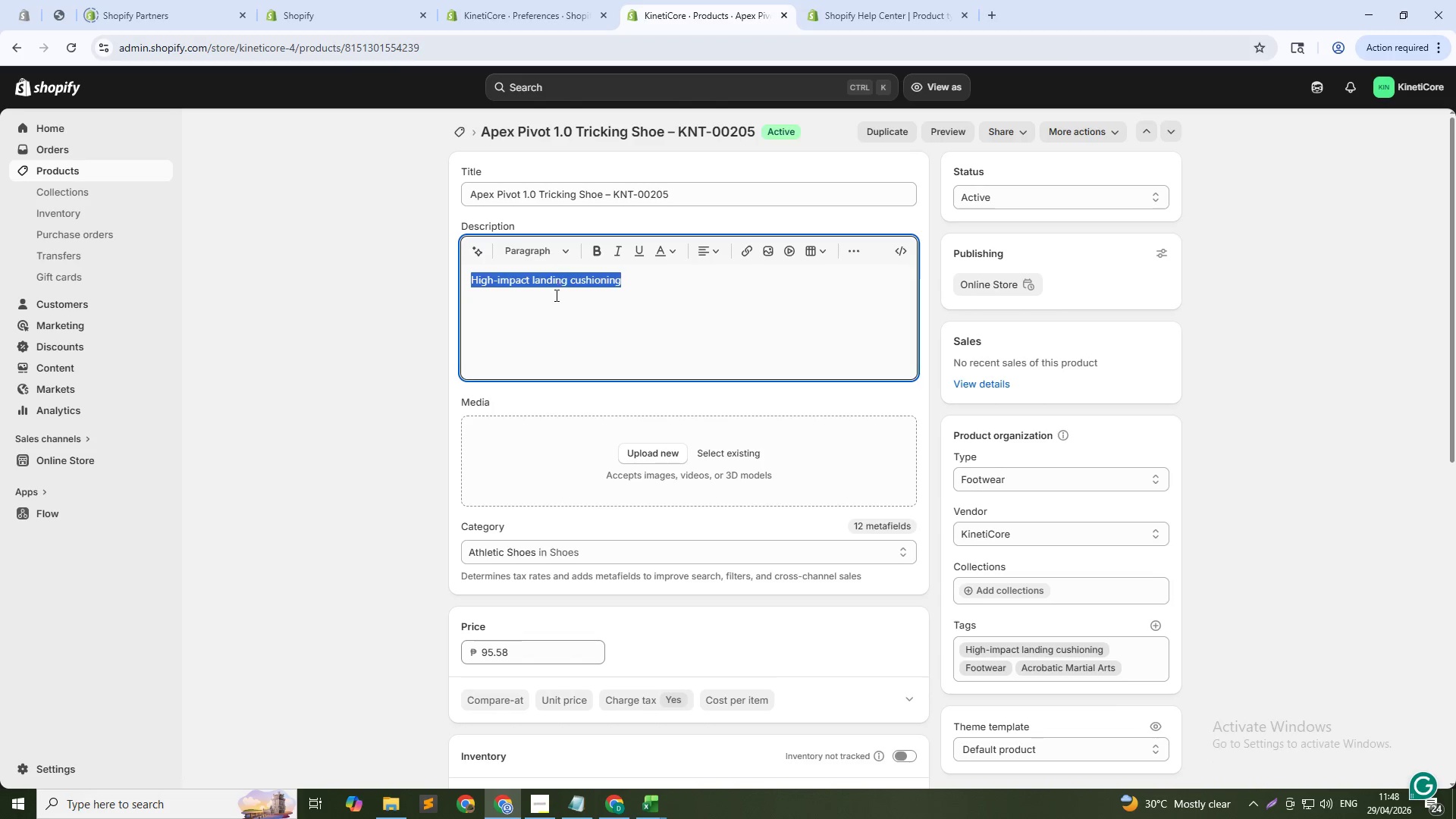 
type(Apex Pivot 1.0 Tricking Shoes with maximum cushioning for high-impact landings from flips and twists. Pivot-pint grip for smooth rotations on any surface. Built for athletes who train on hand floors and need extra shock abso)
 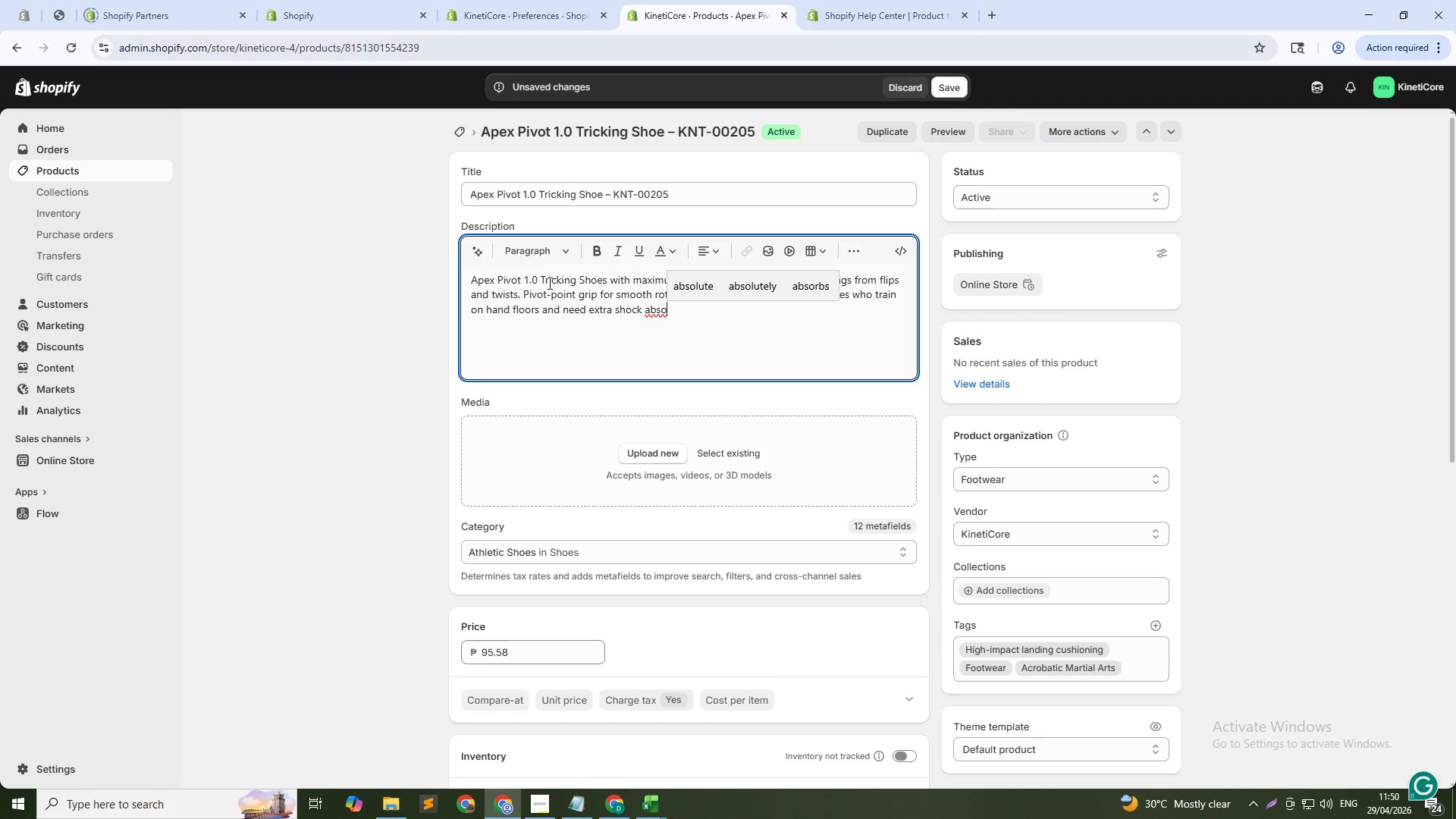 
type(rption.)
 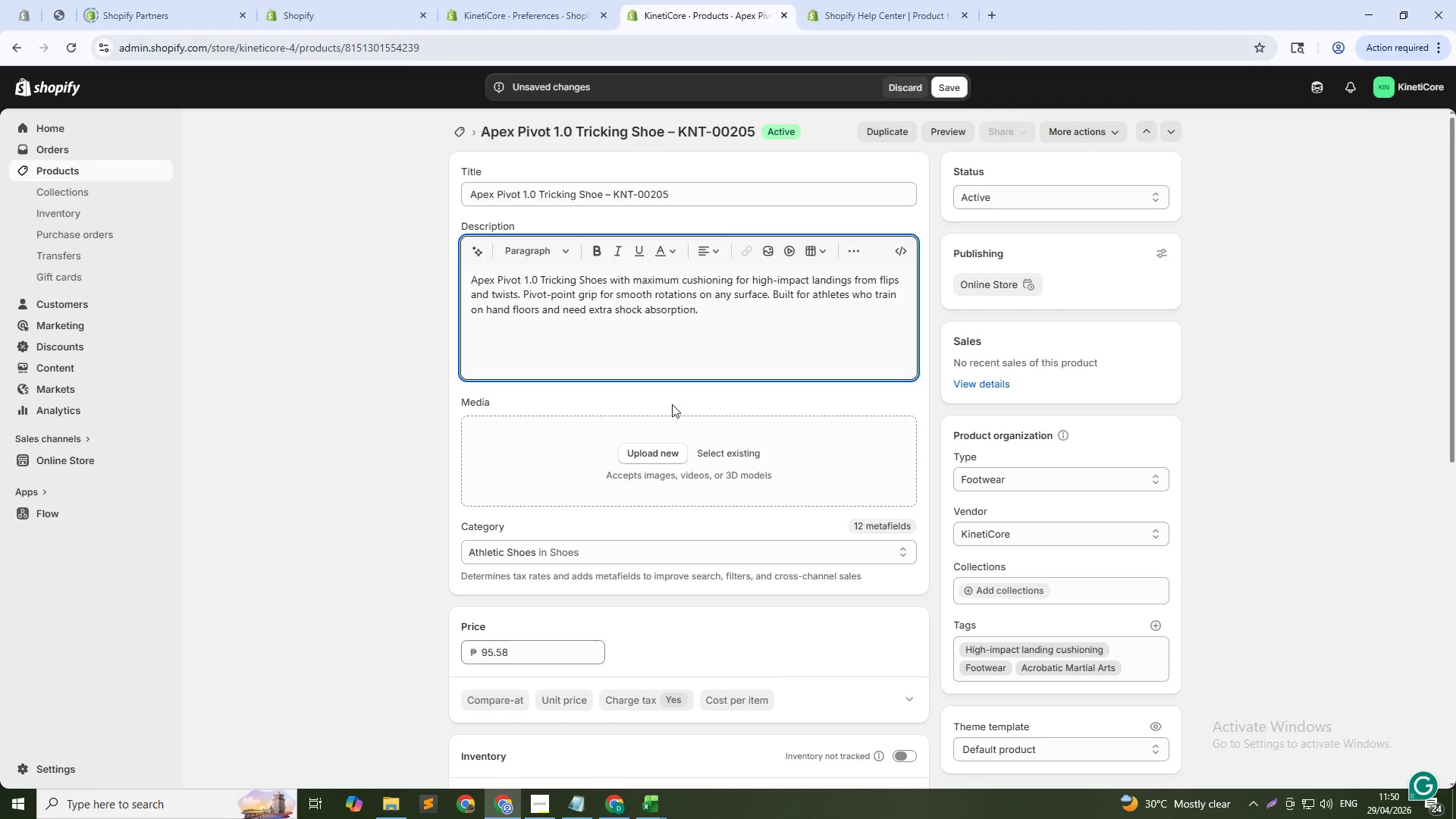 
scroll: coordinate [672, 404], scroll_direction: down, amount: 1.0
 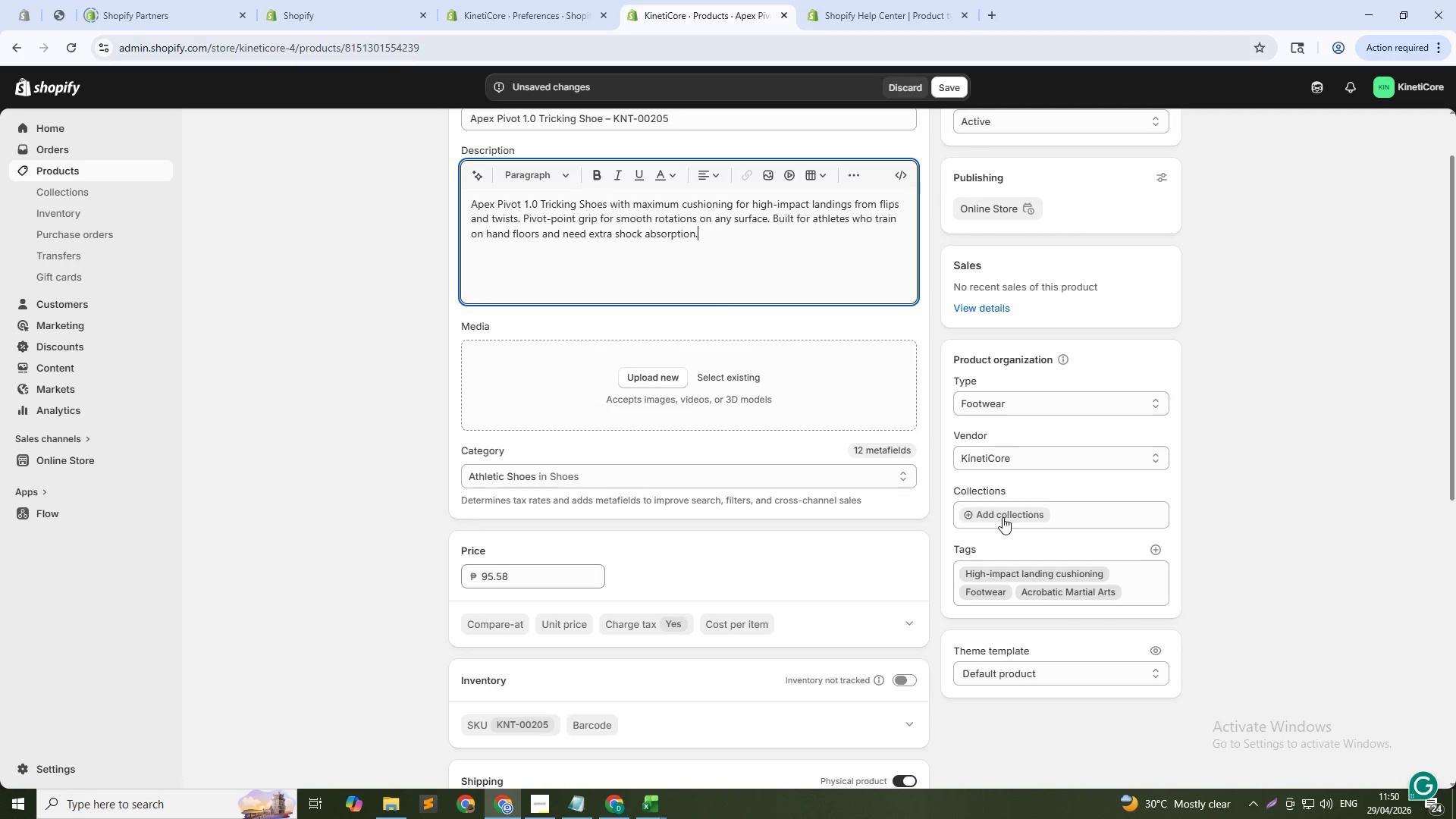 
left_click([1003, 513])
 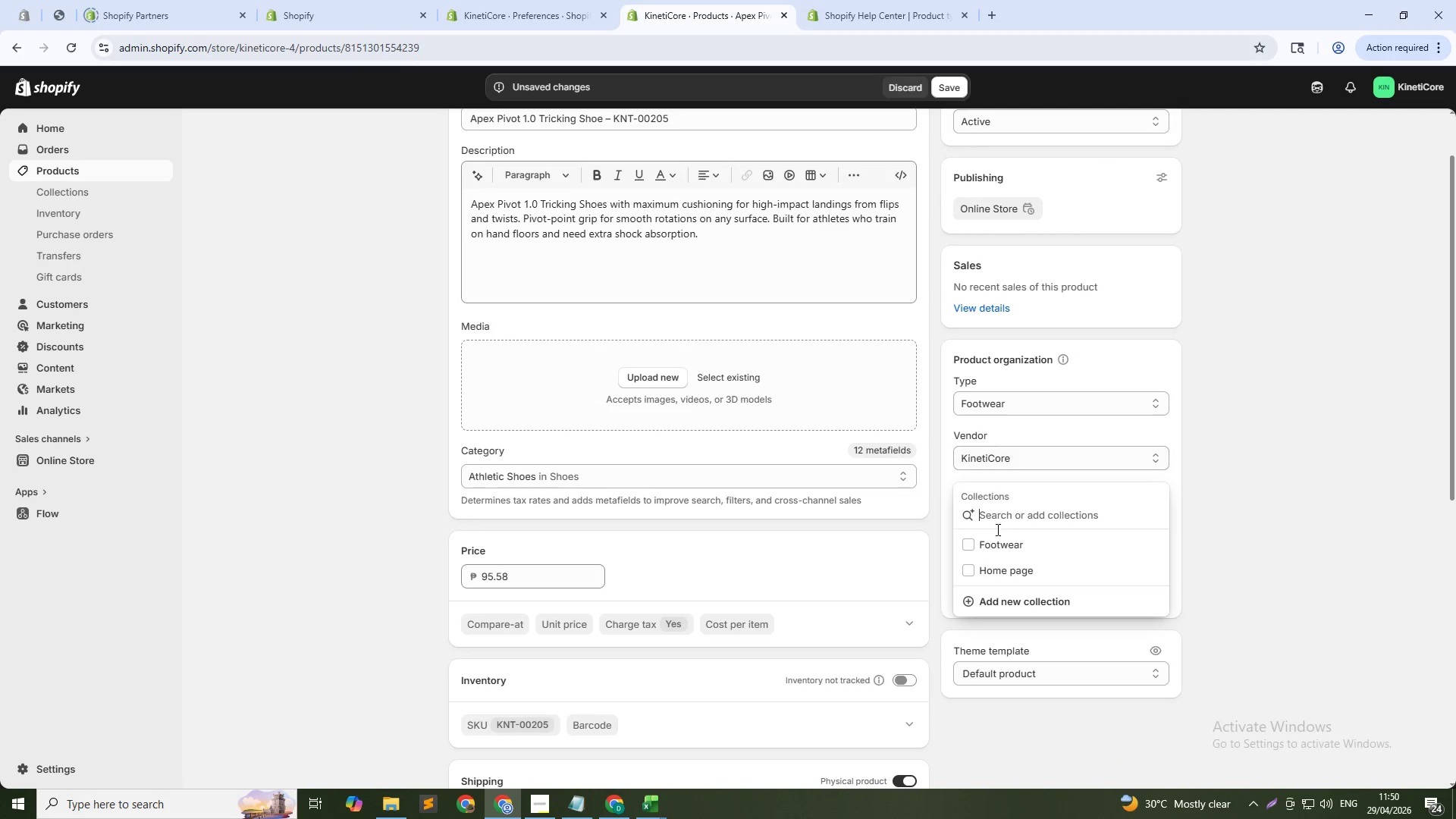 
left_click([996, 551])
 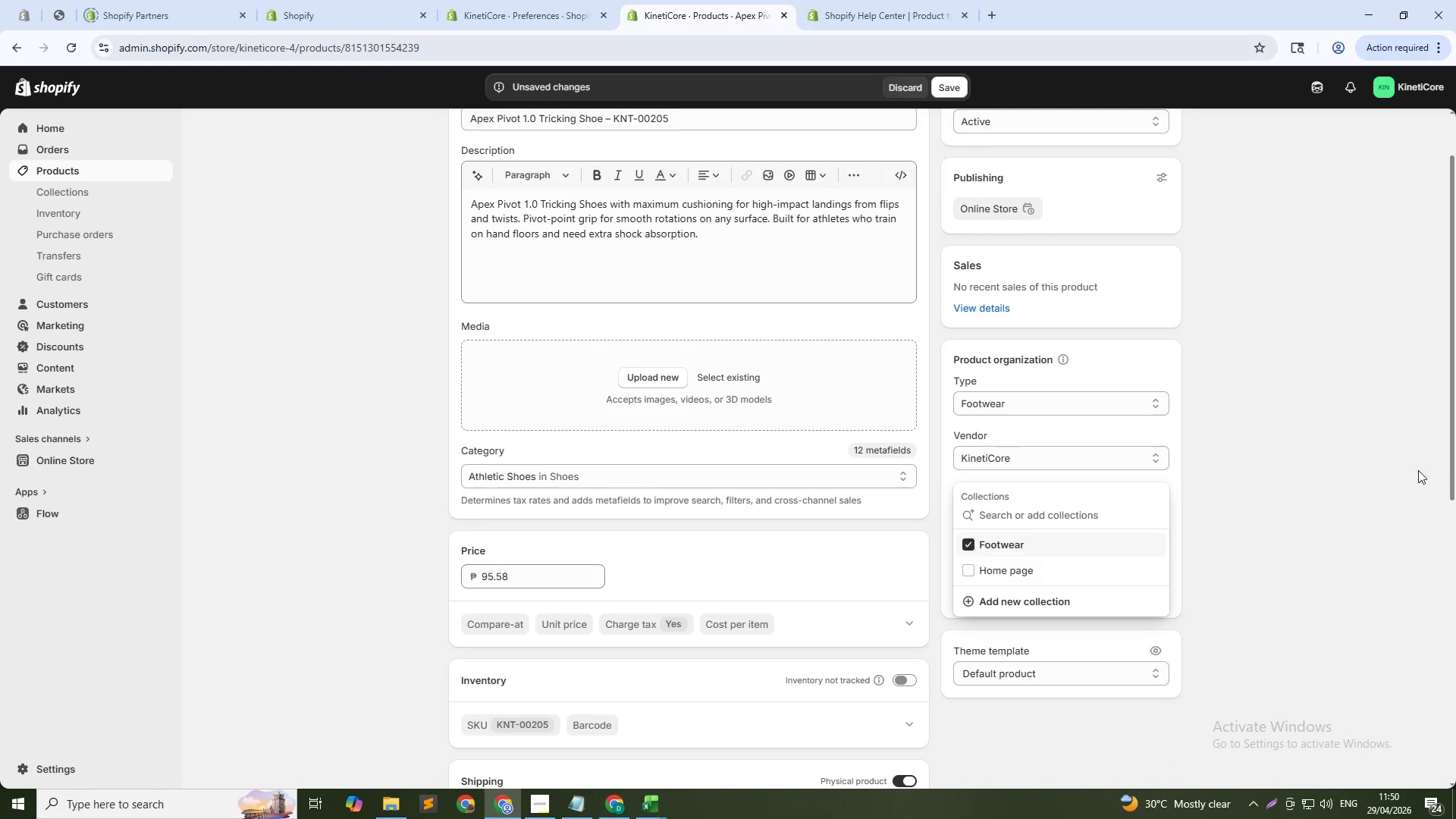 
left_click([1370, 470])
 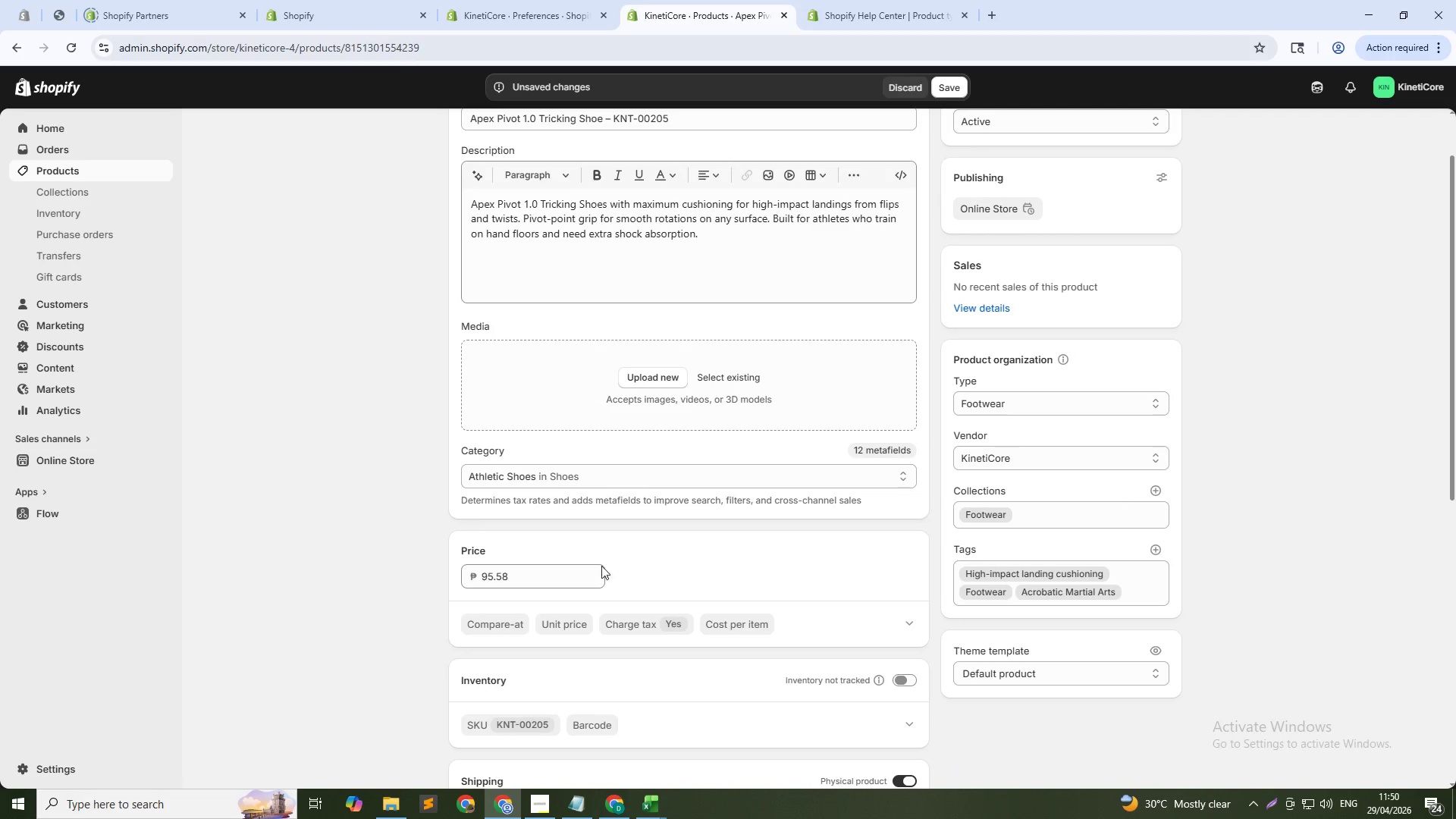 
scroll: coordinate [588, 464], scroll_direction: down, amount: 18.0
 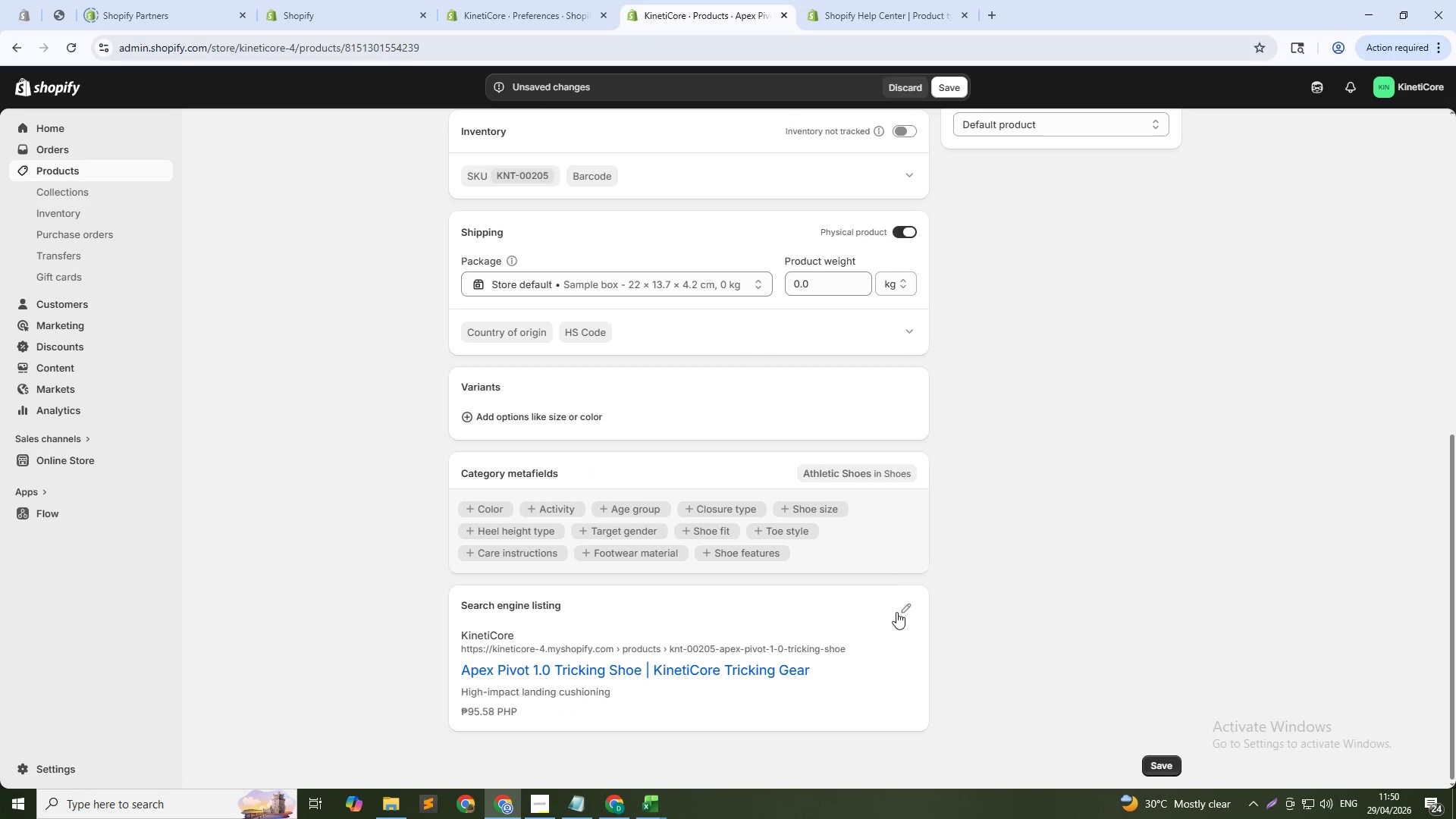 
left_click([899, 608])
 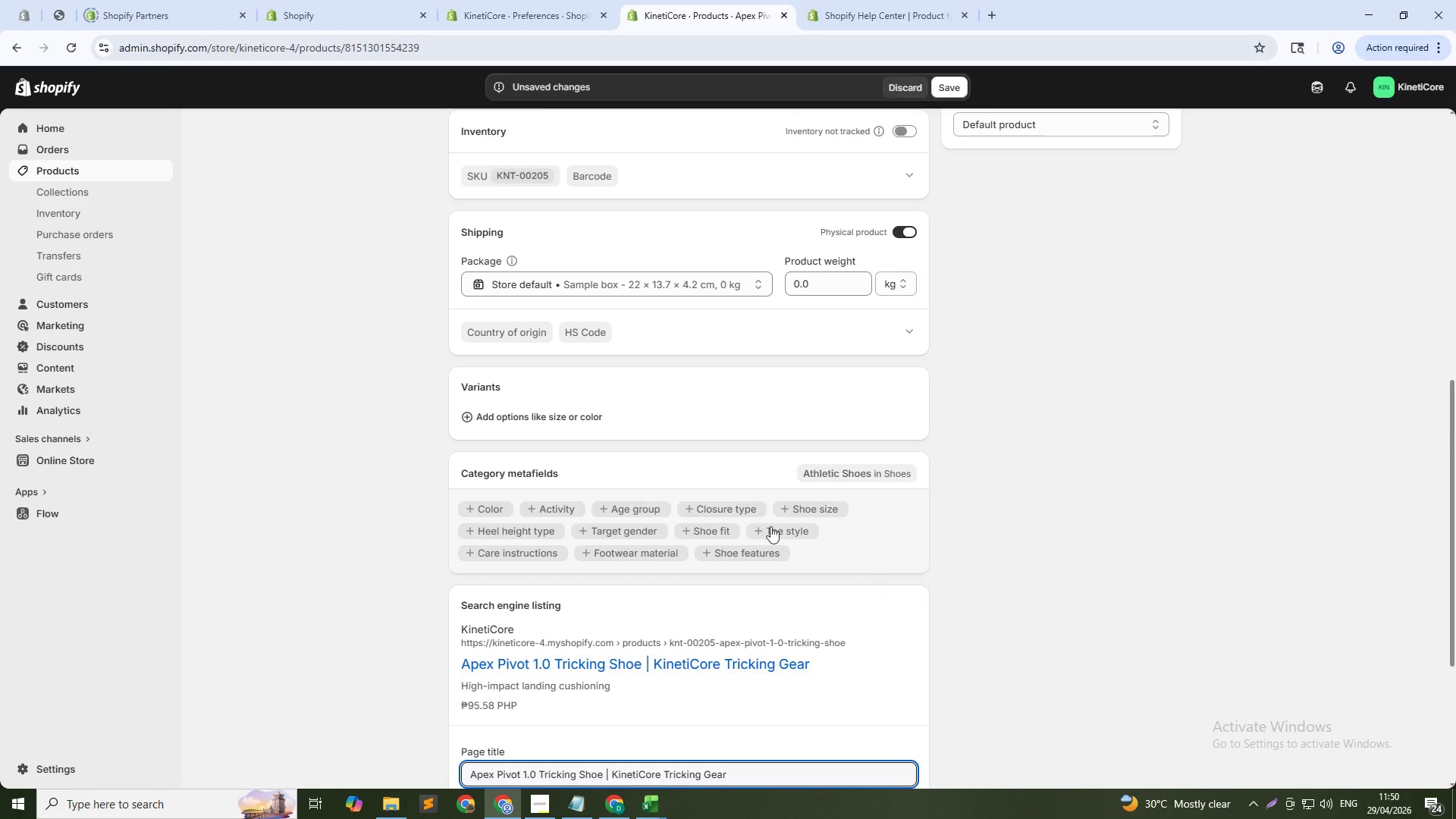 
scroll: coordinate [752, 516], scroll_direction: down, amount: 6.0
 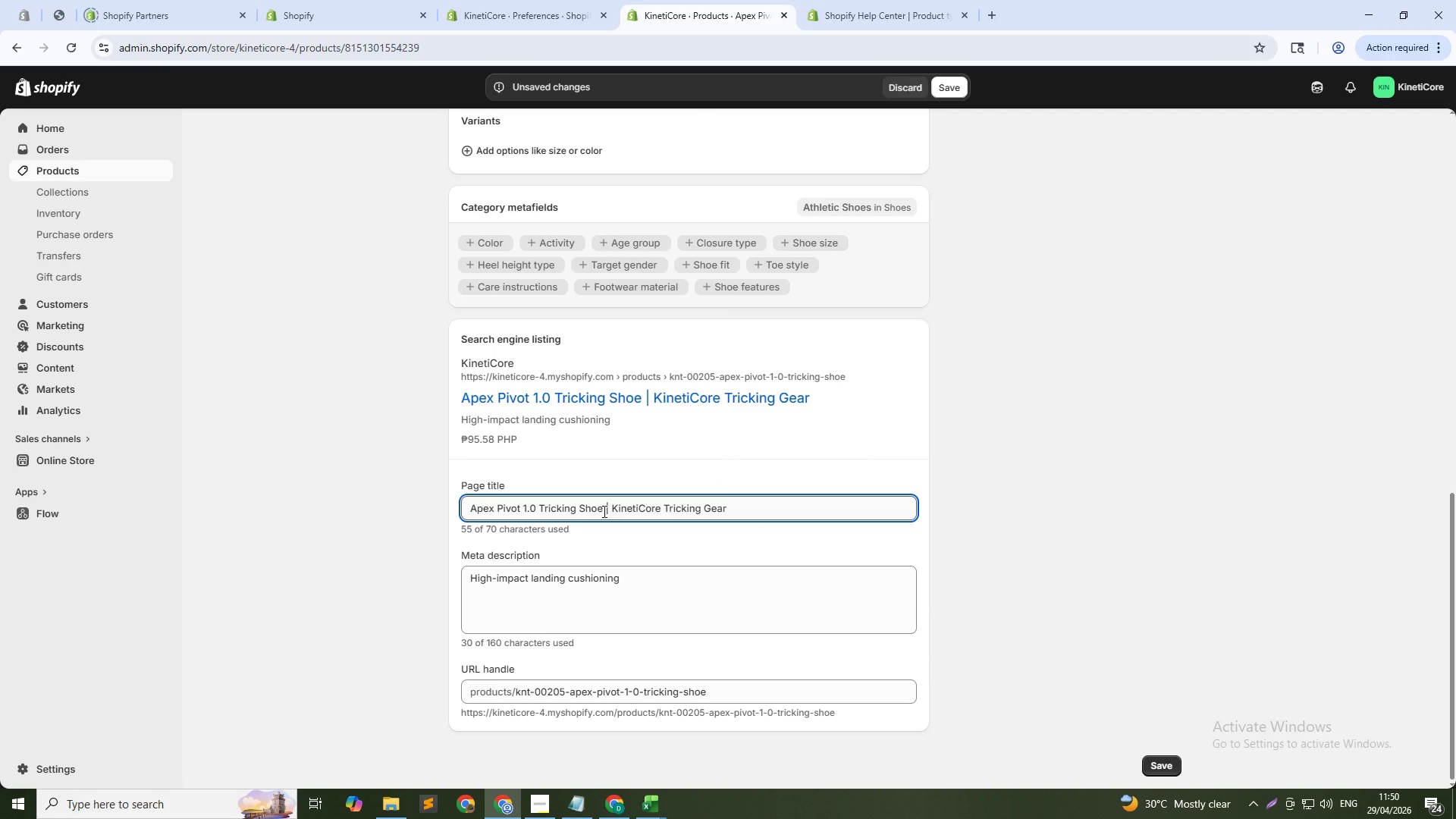 
left_click_drag(start_coordinate=[603, 511], to_coordinate=[853, 511])
 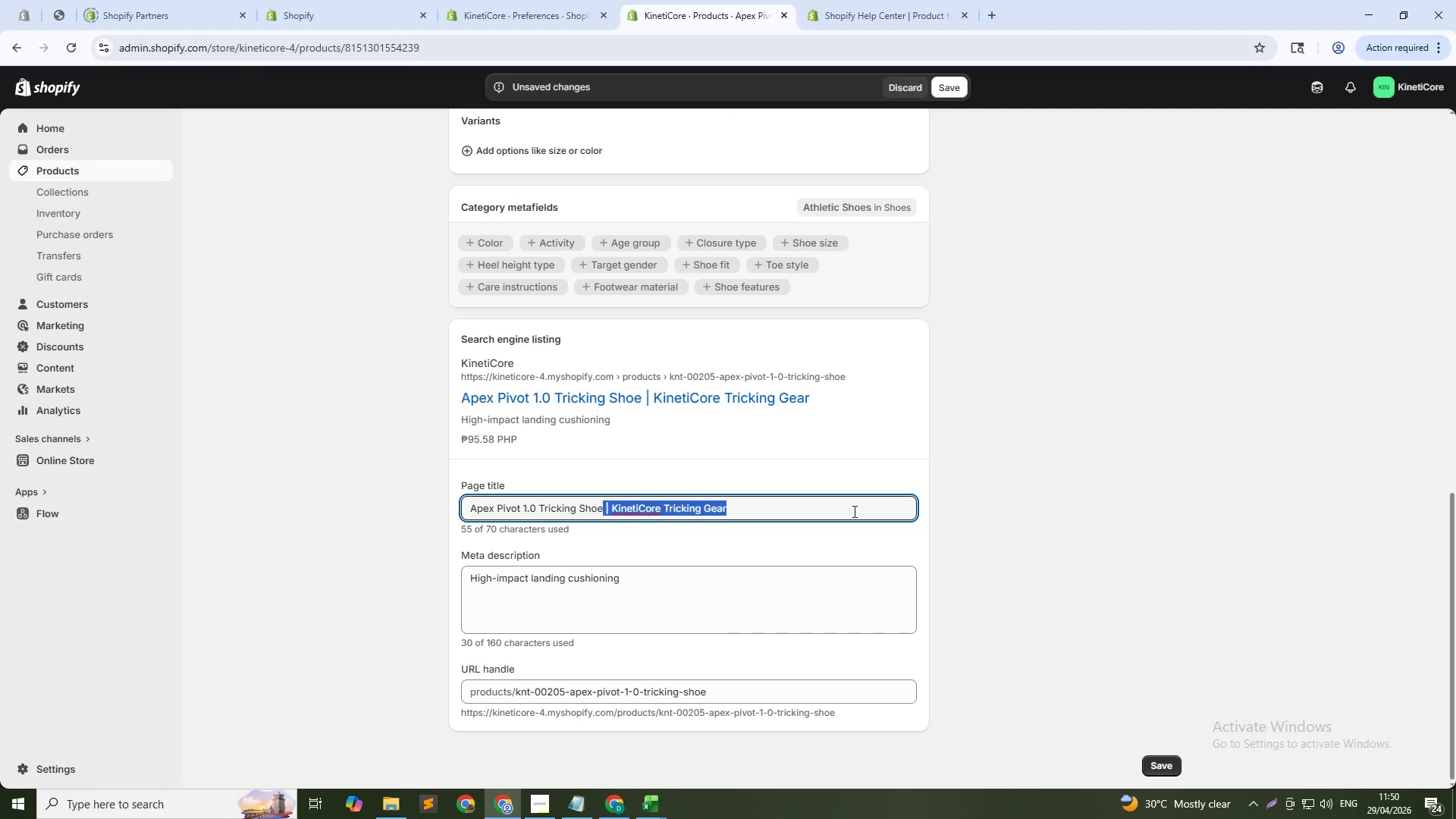 
key(Backspace)
 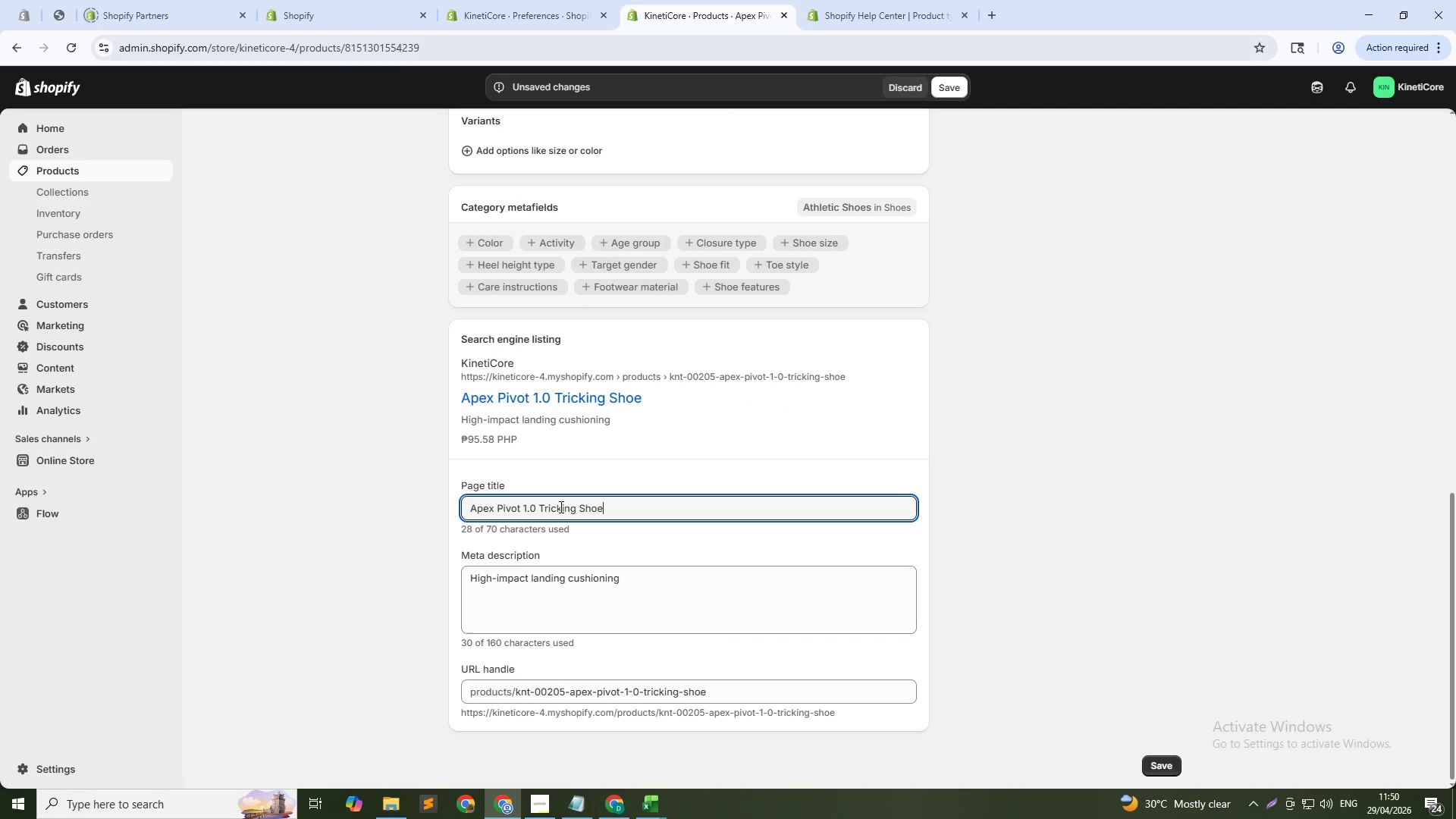 
left_click([537, 506])
 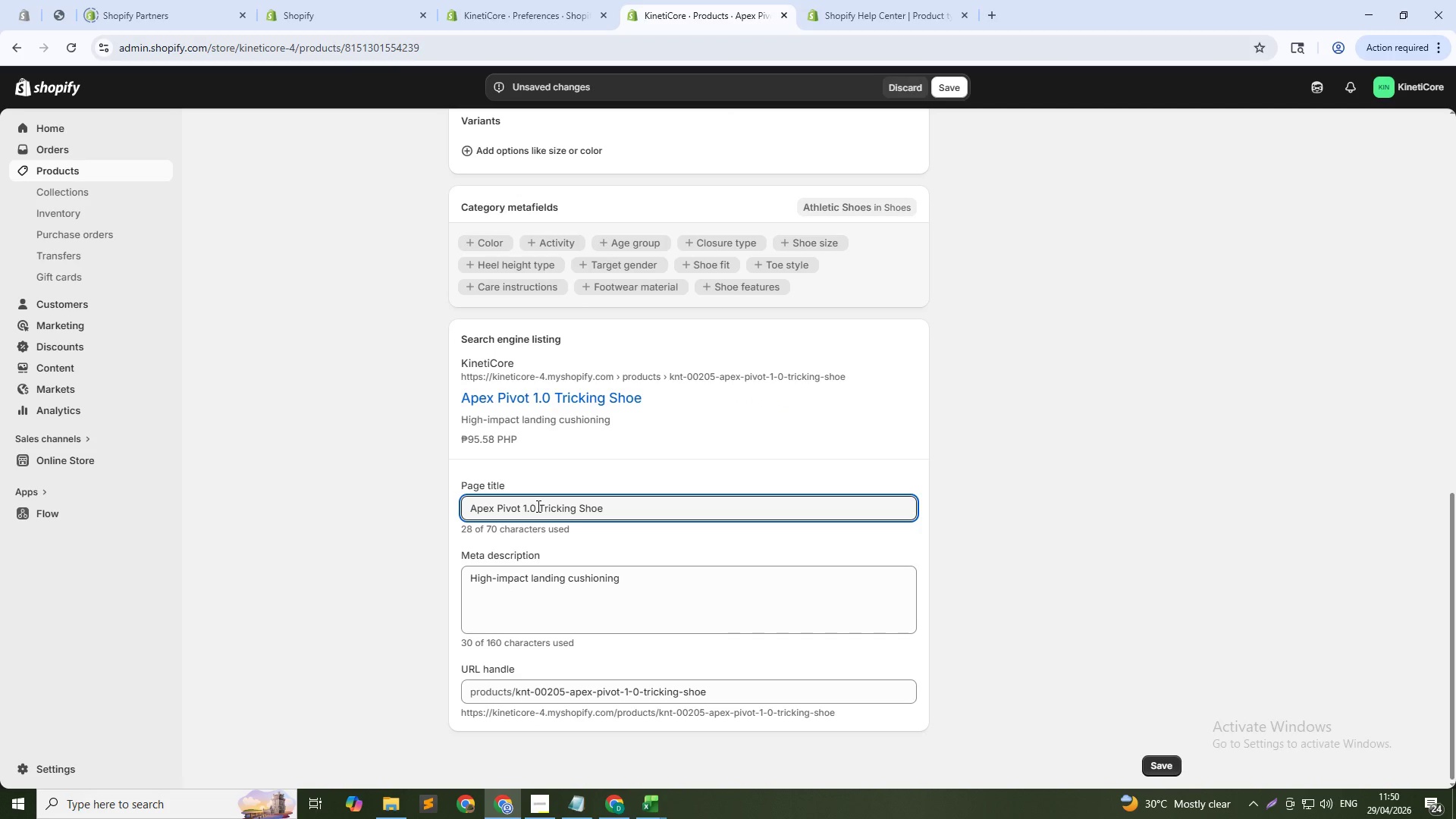 
type( High-impact Lnding)
key(Backspace)
key(Backspace)
key(Backspace)
key(Backspace)
key(Backspace)
type(anding)
 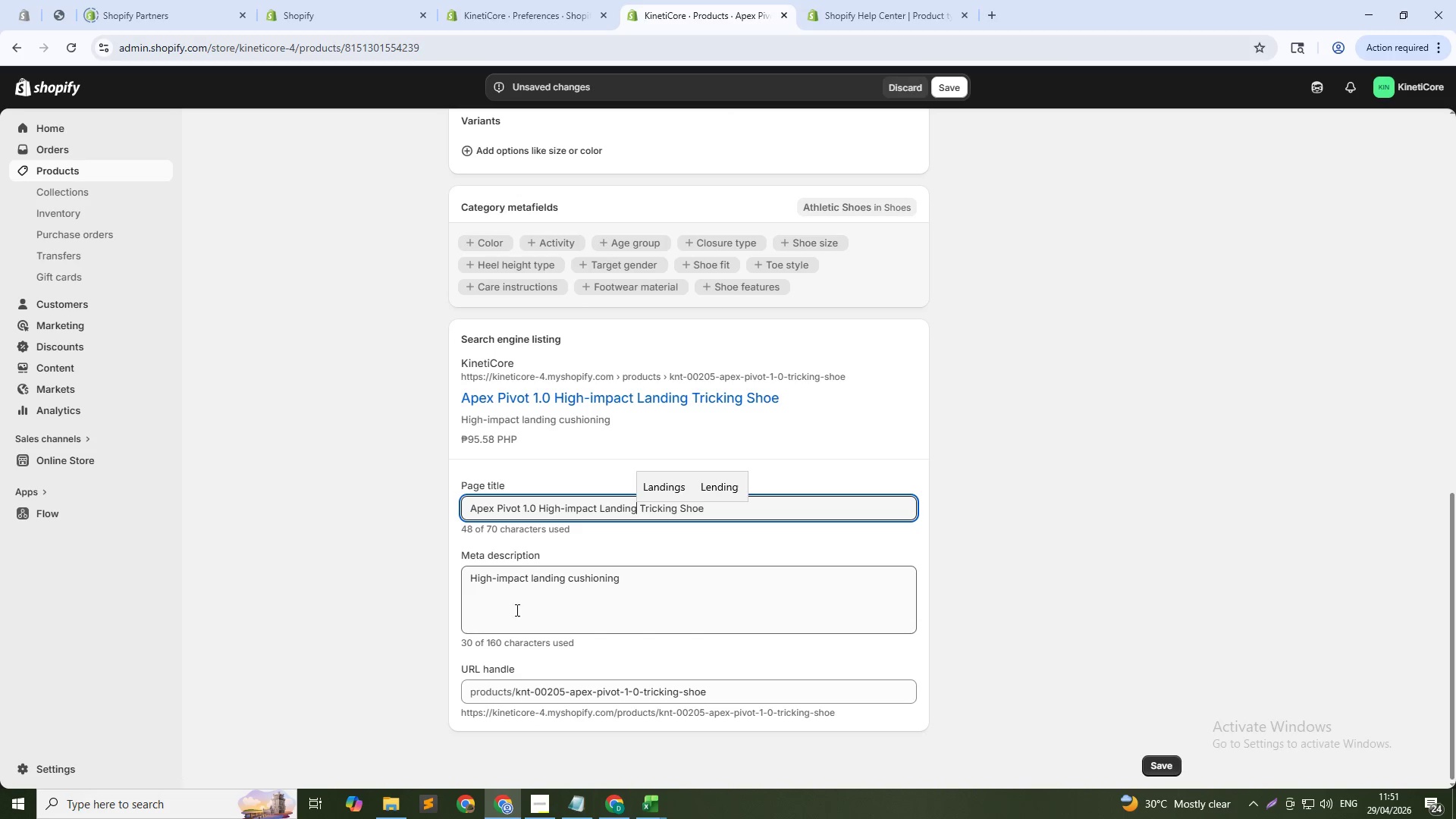 
double_click([521, 580])
 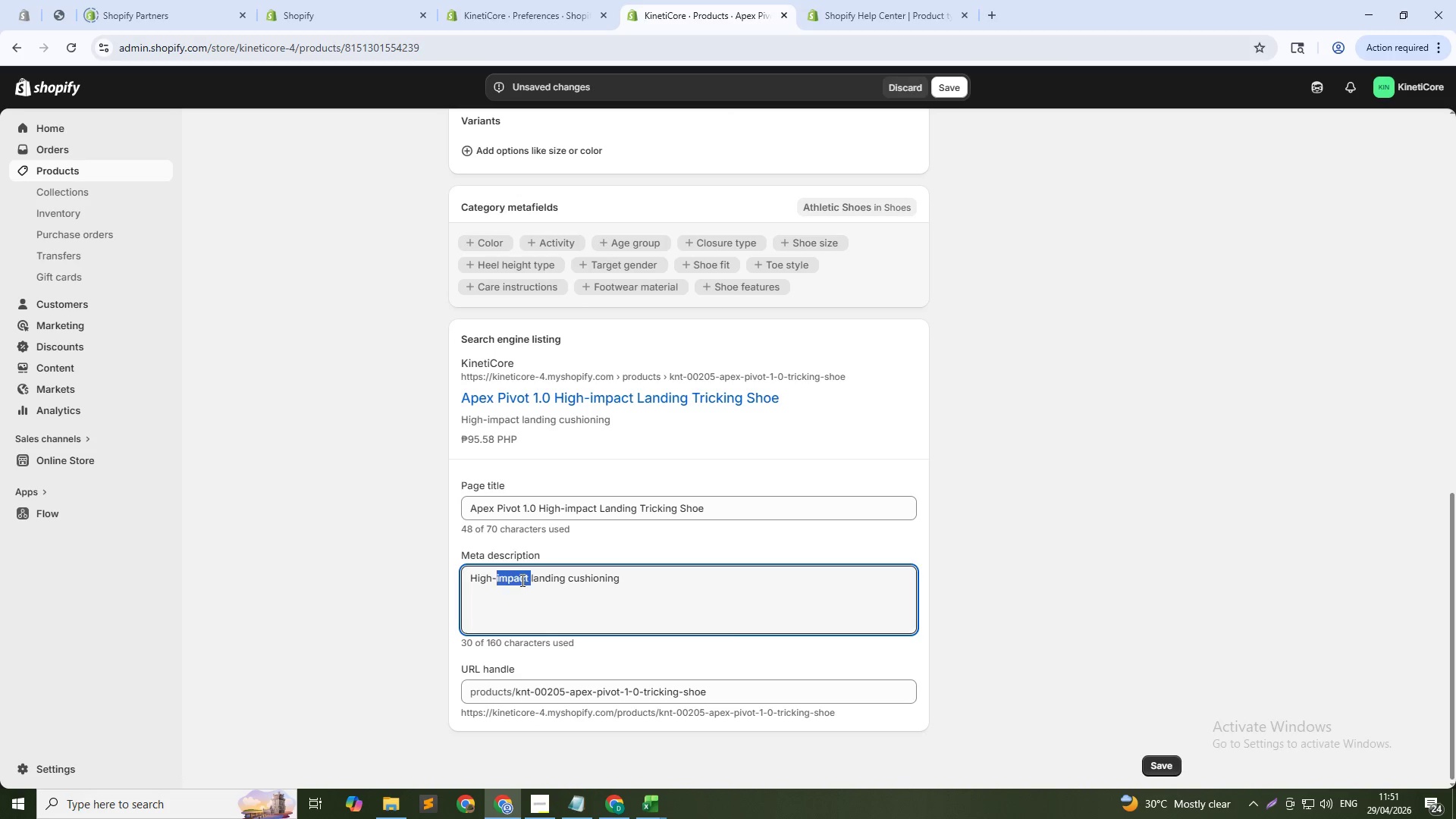 
triple_click([521, 580])
 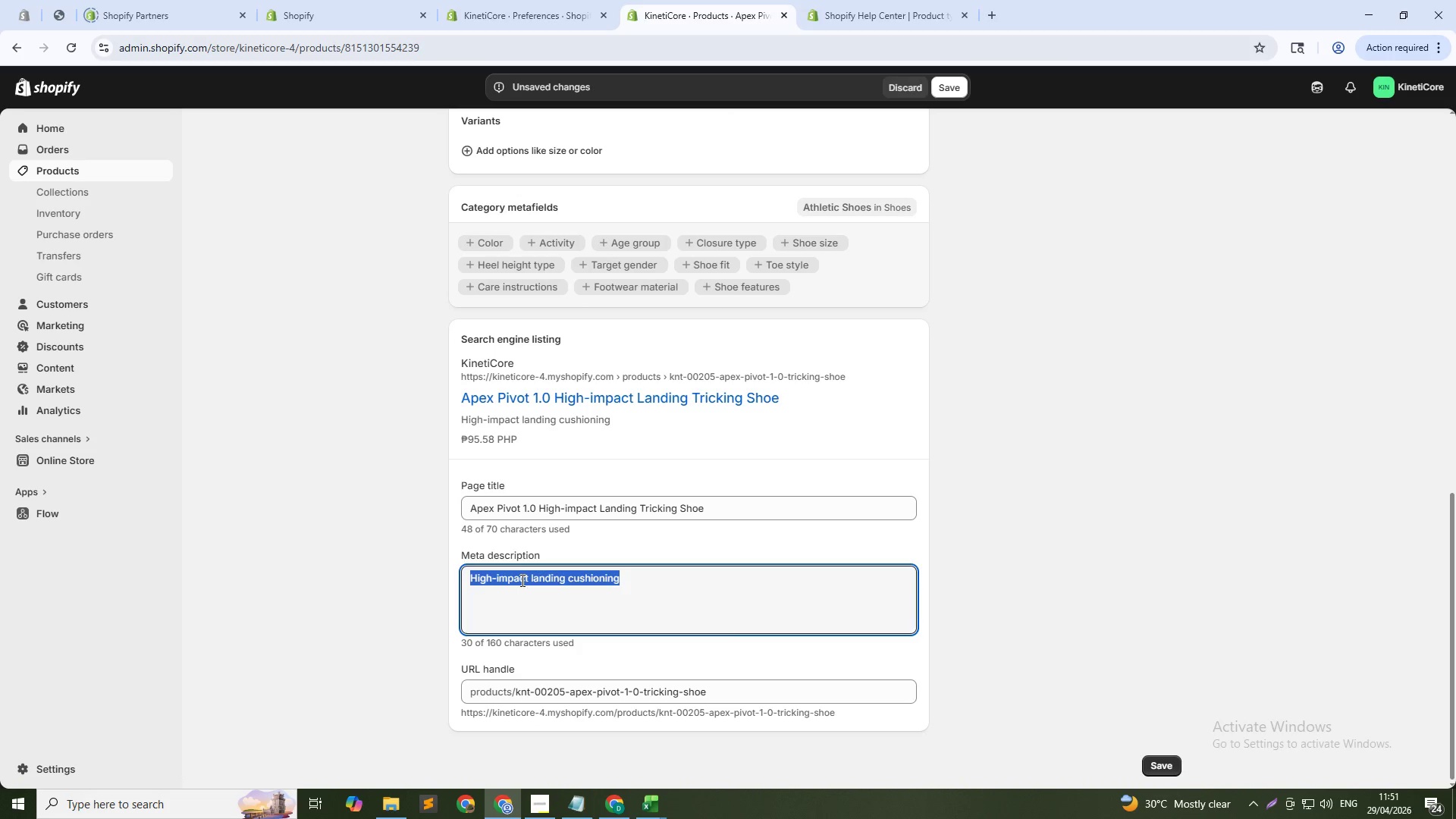 
type(Maximum cushion)
 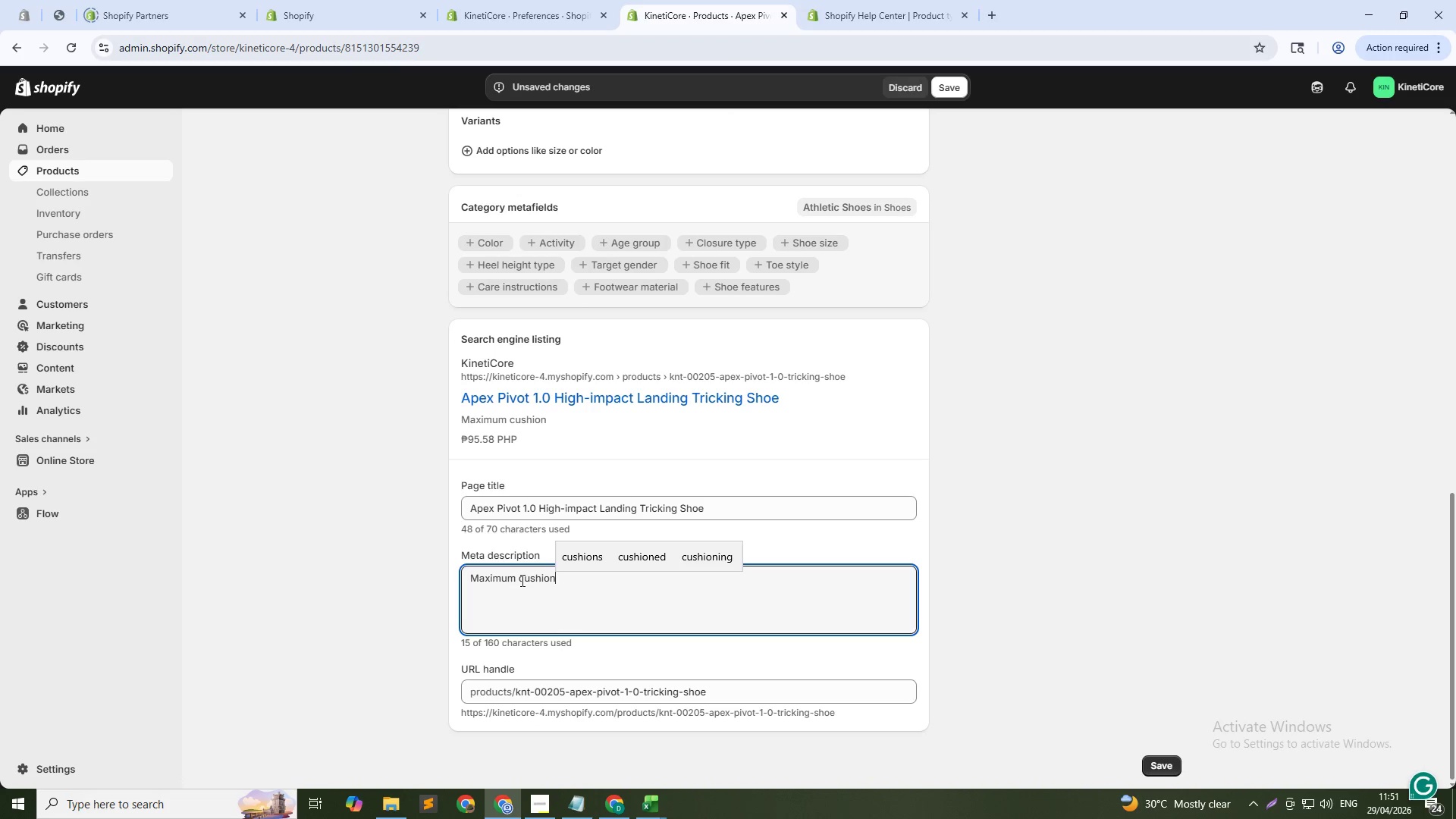 
type(ing for hard landings. Pivot grip for smooth spins)
 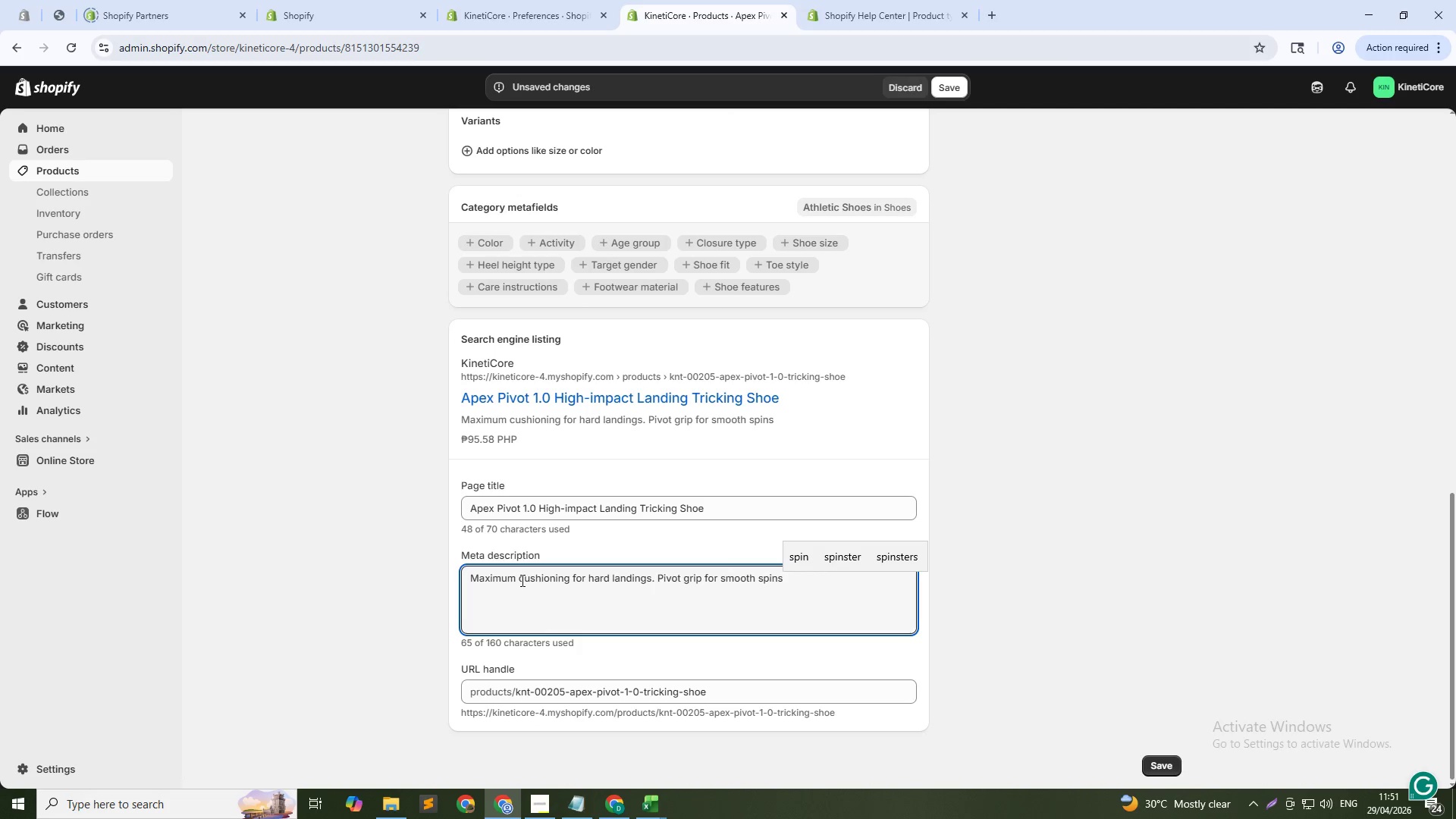 
wait(5.66)
 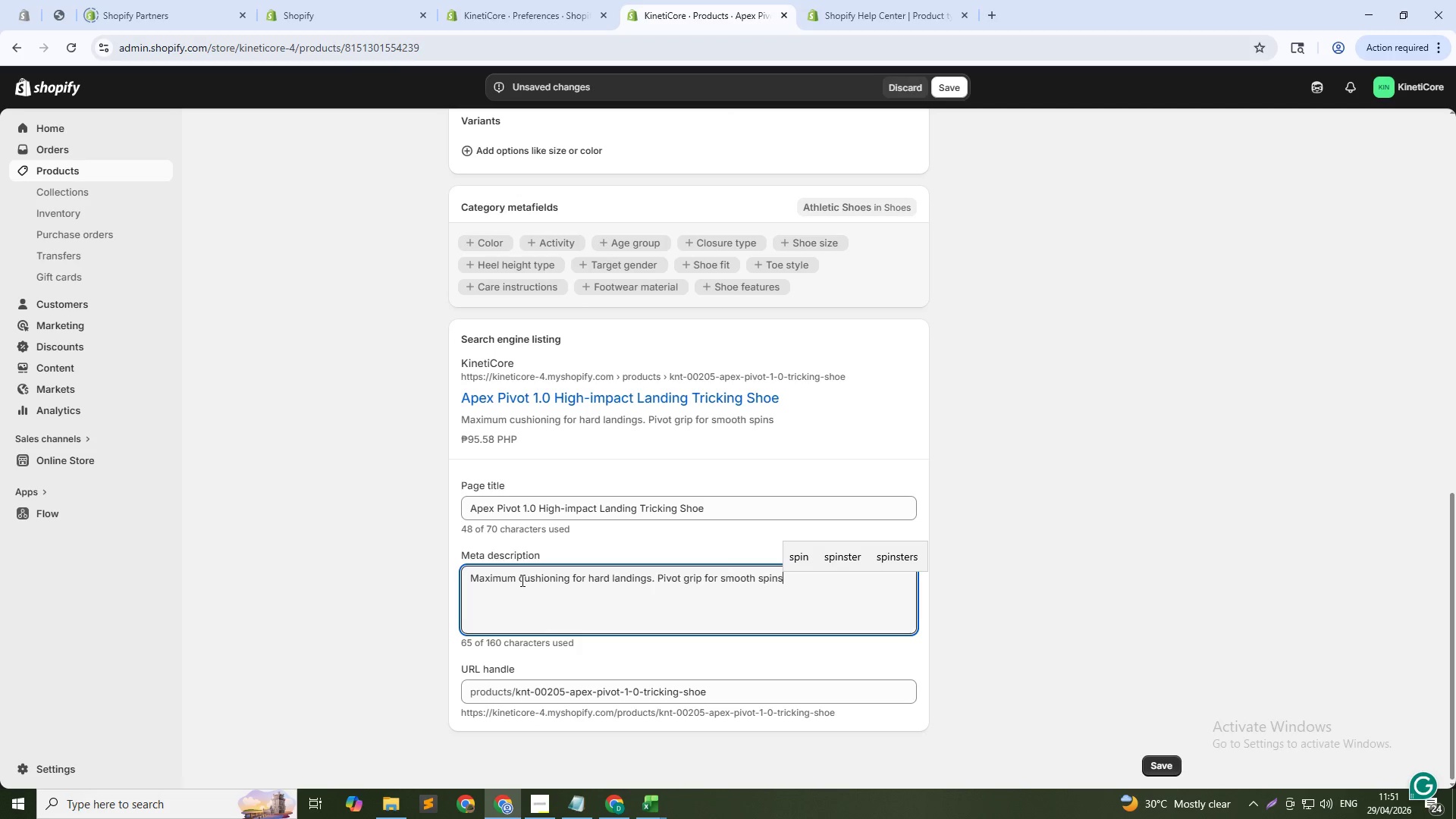 
type(. For tricking snf )
key(Backspace)
type(d)
key(Backspace)
key(Backspace)
key(Backspace)
key(Backspace)
type(and aco)
key(Backspace)
type(robatic martial arts.)
 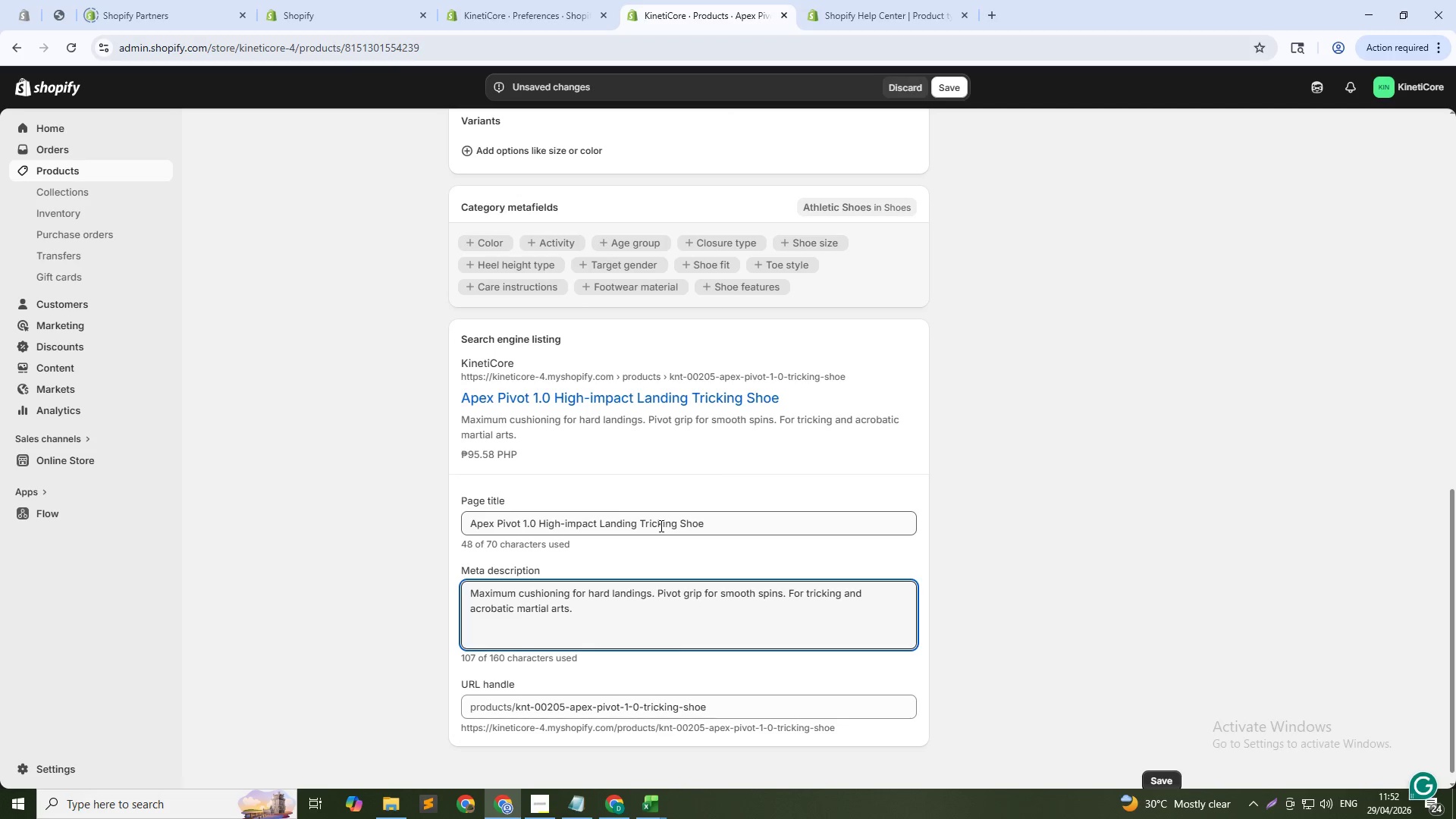 
scroll: coordinate [660, 526], scroll_direction: down, amount: 3.0
 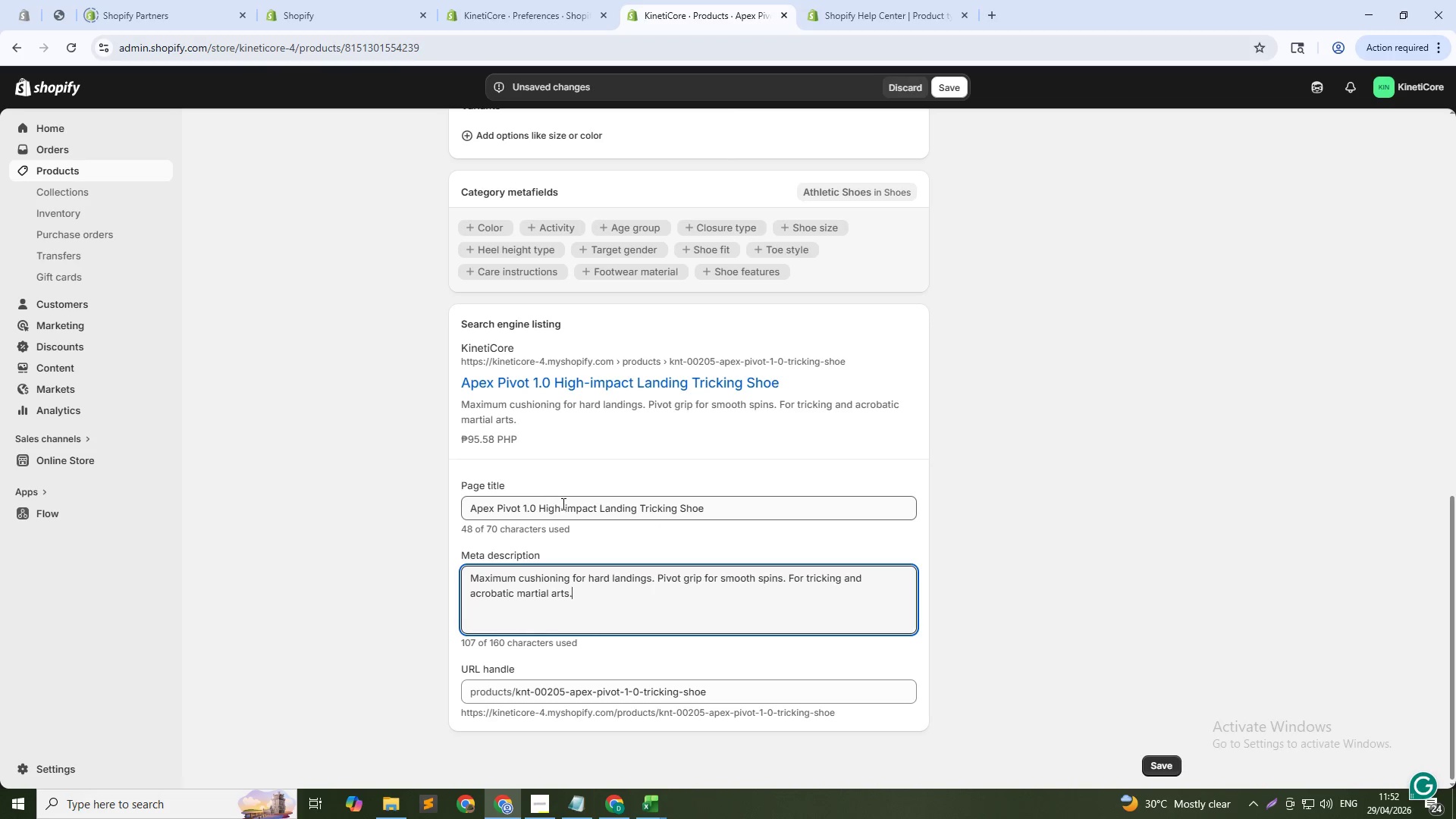 
left_click([563, 507])
 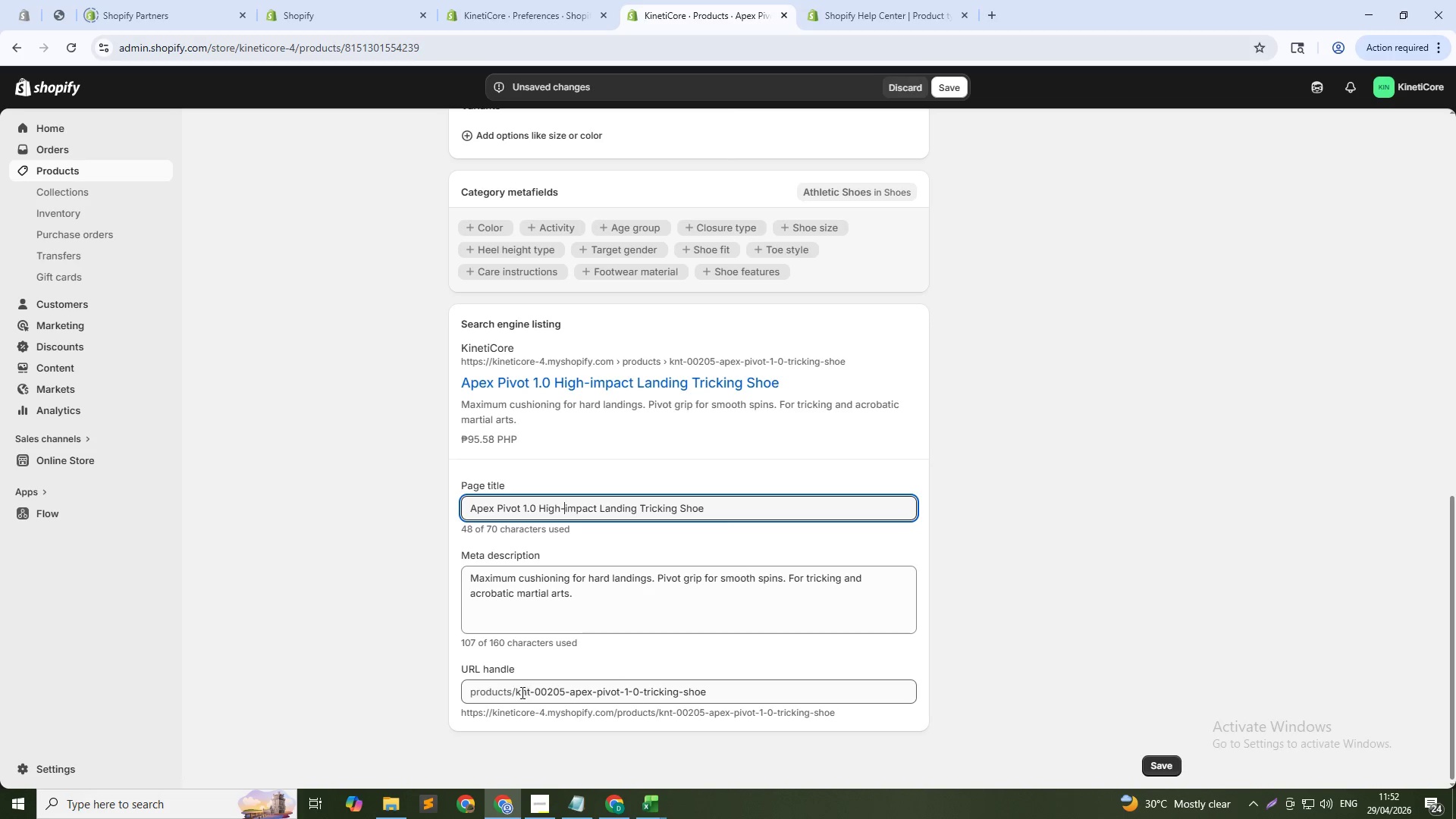 
left_click_drag(start_coordinate=[513, 695], to_coordinate=[544, 695])
 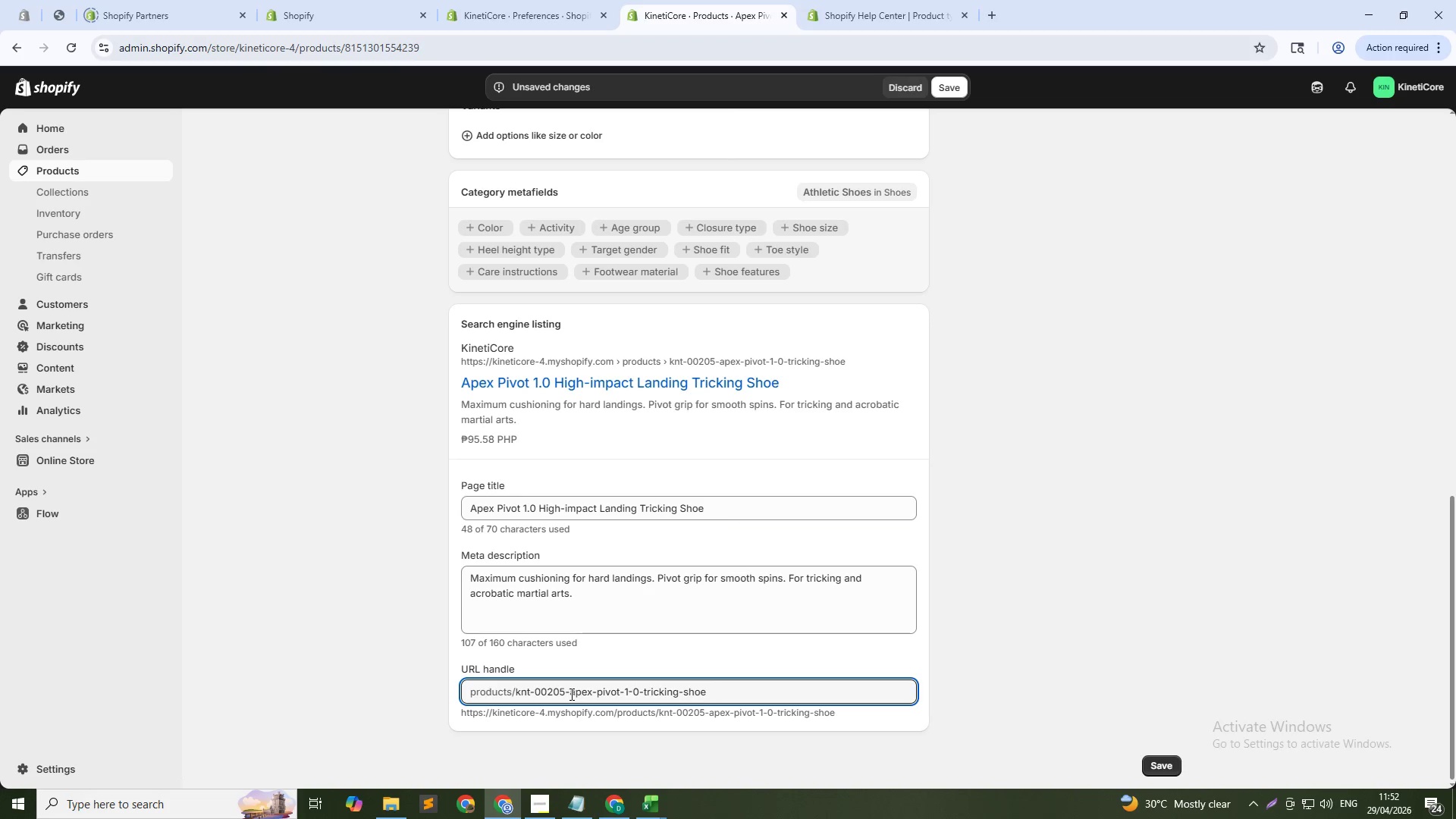 
left_click_drag(start_coordinate=[570, 694], to_coordinate=[510, 693])
 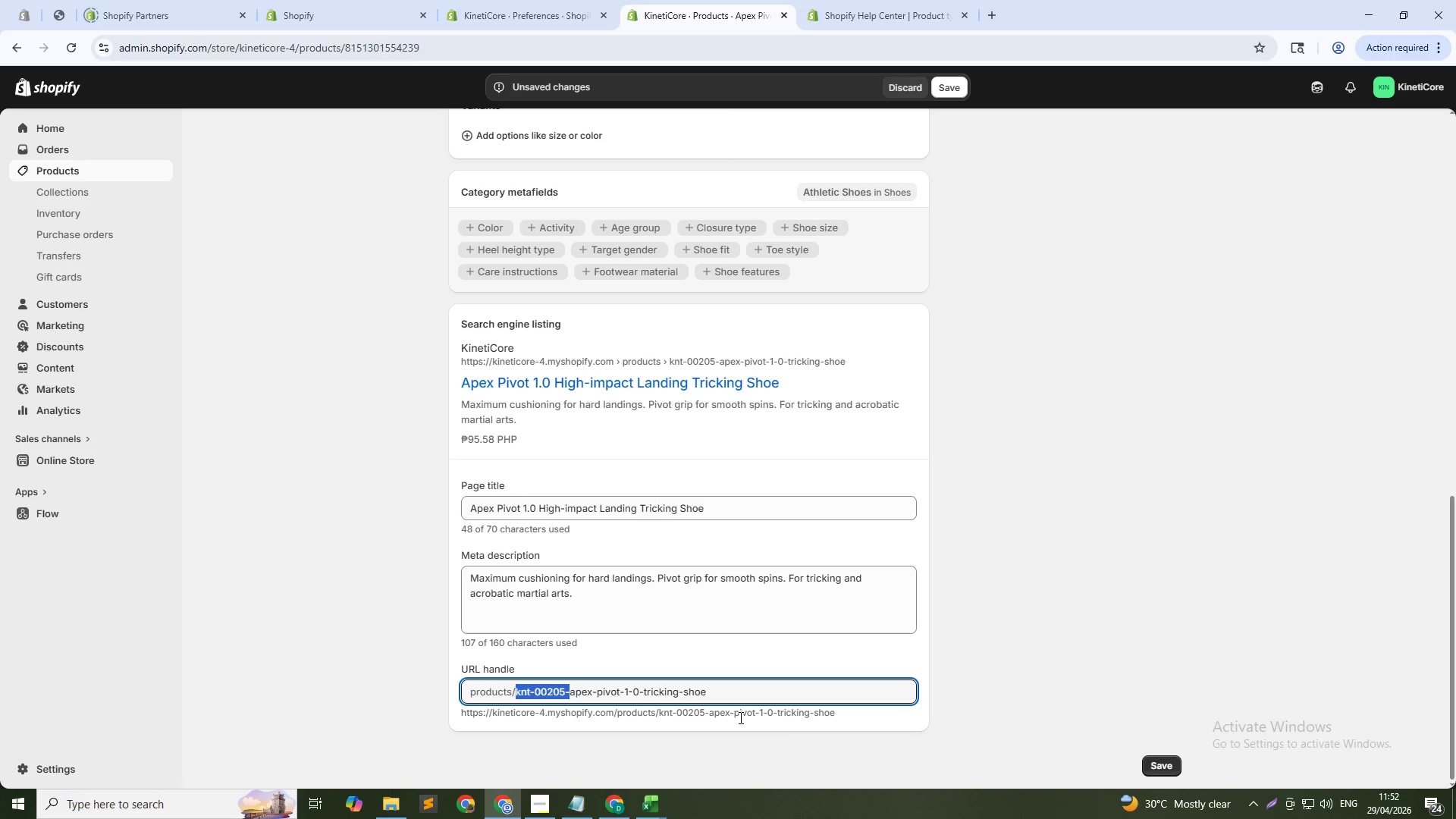 
key(Backspace)
 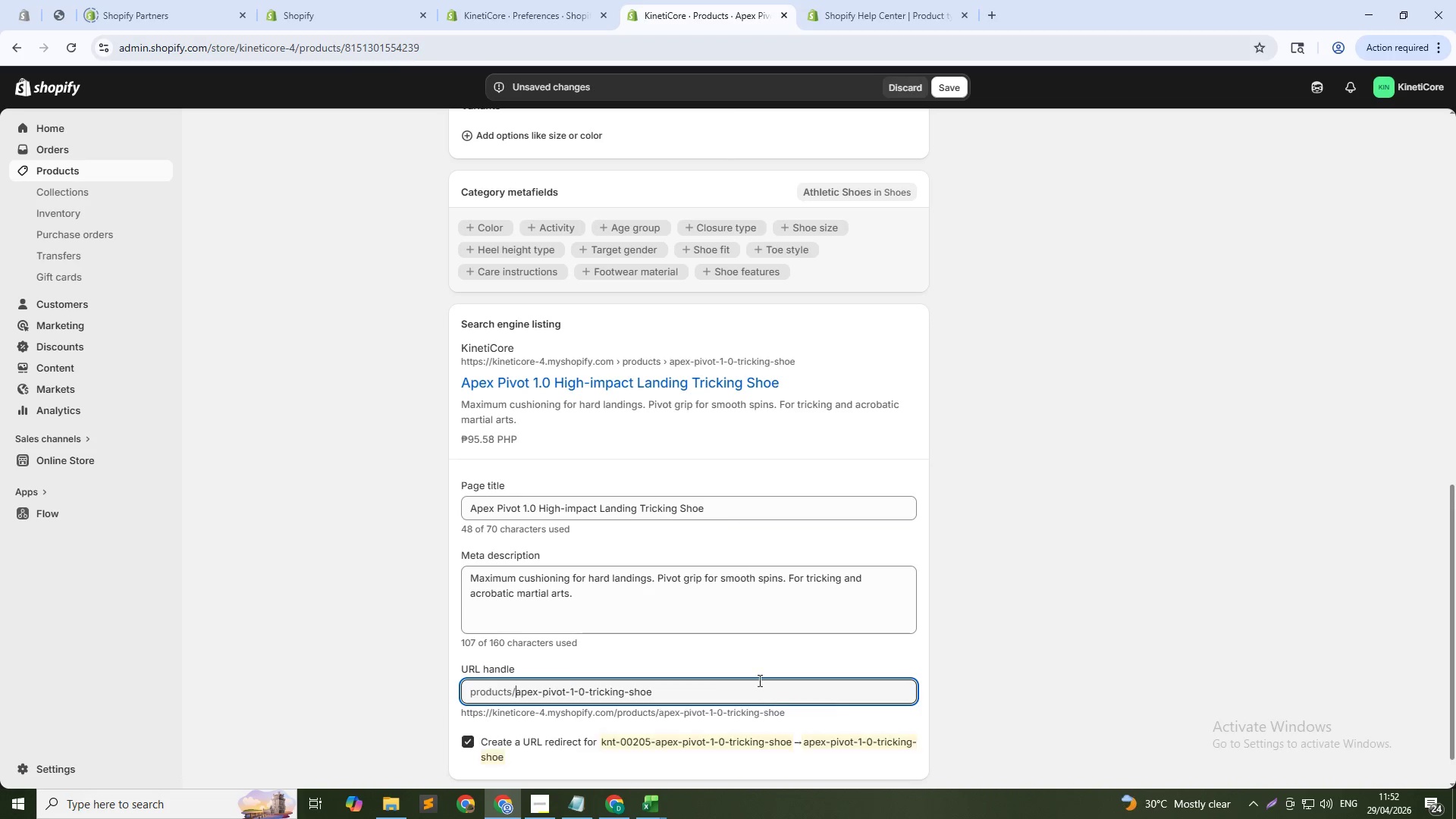 
left_click([758, 680])
 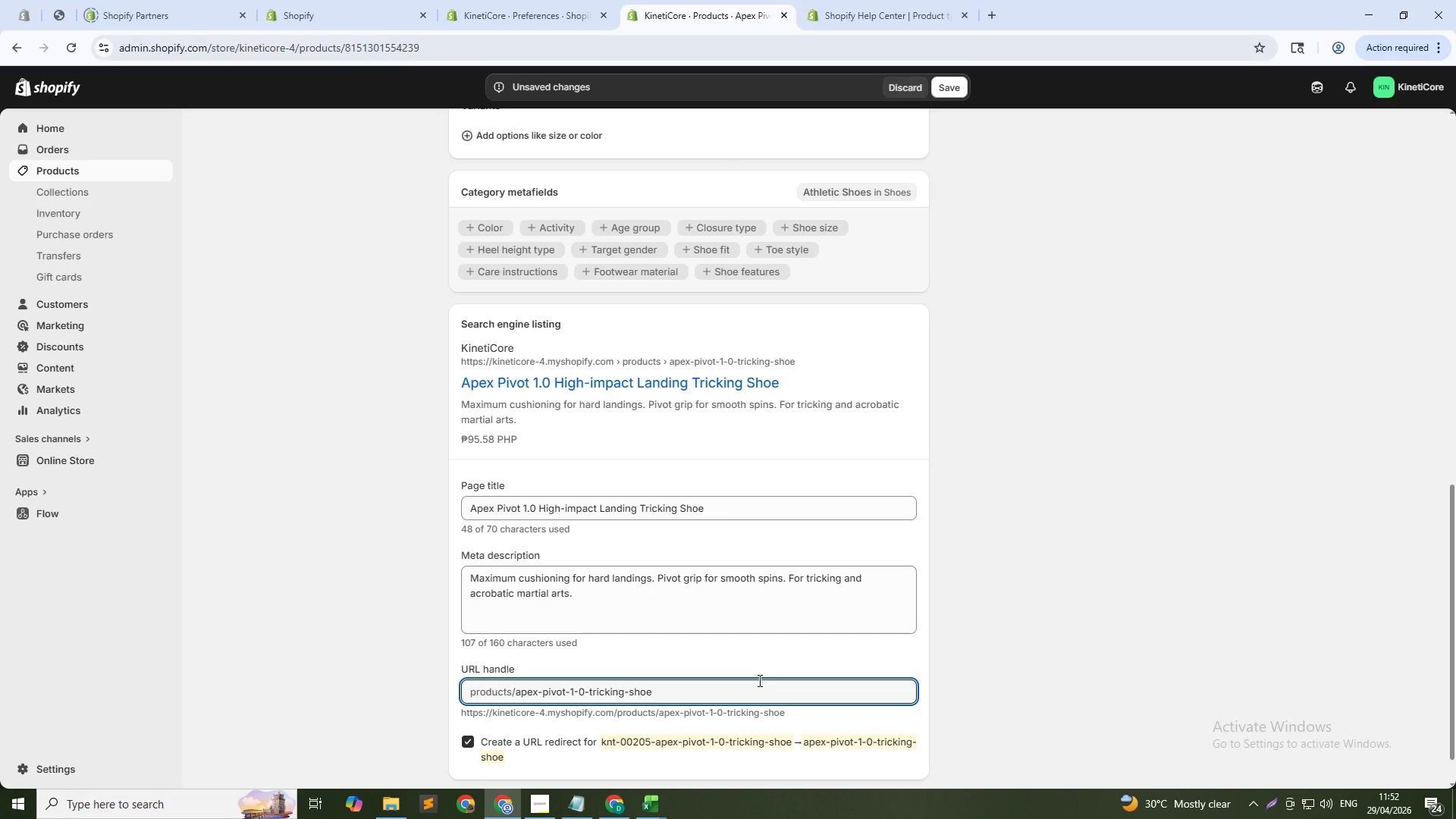 
type(-205)
 